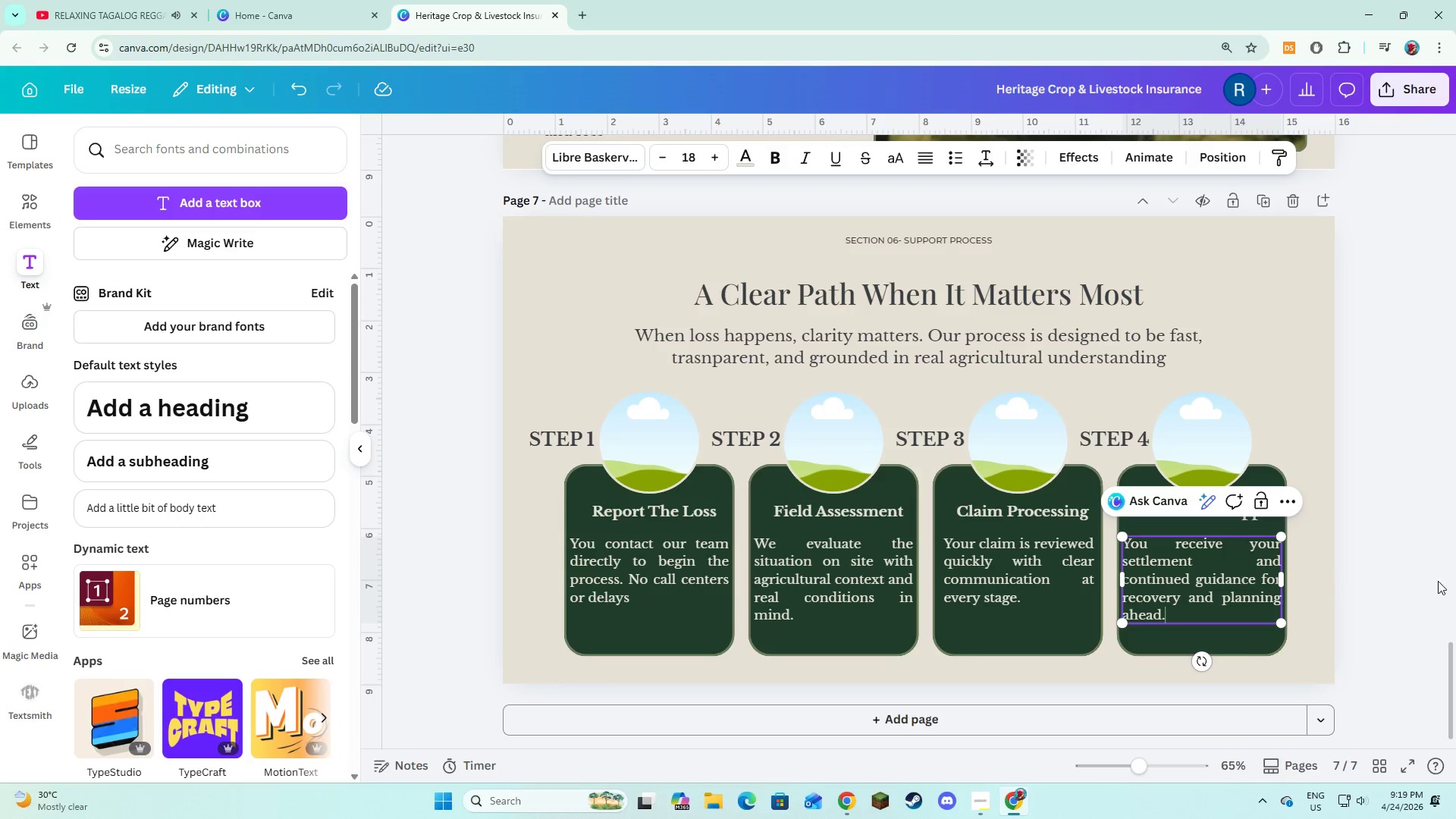 
left_click([1455, 581])
 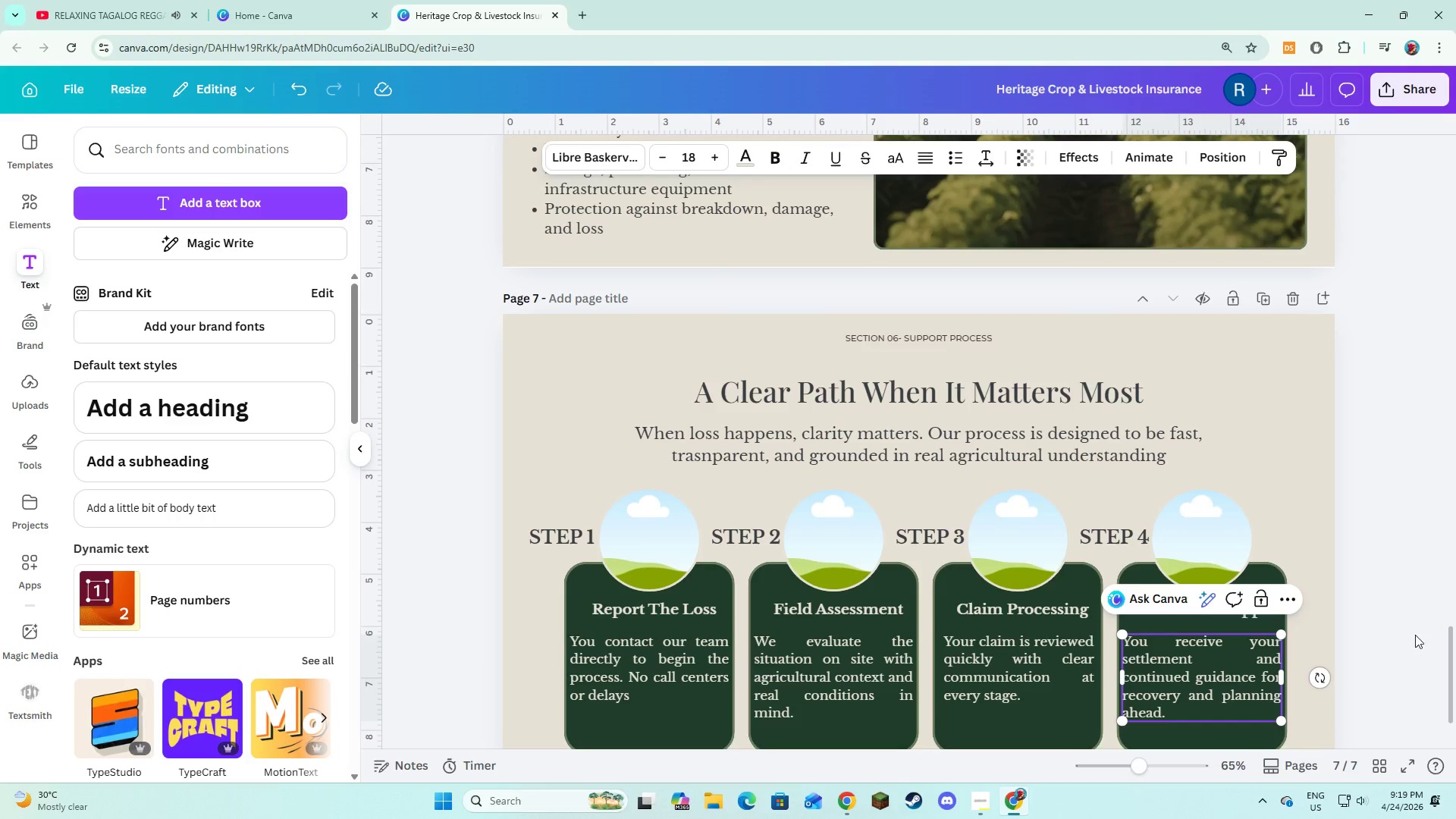 
left_click([1252, 568])
 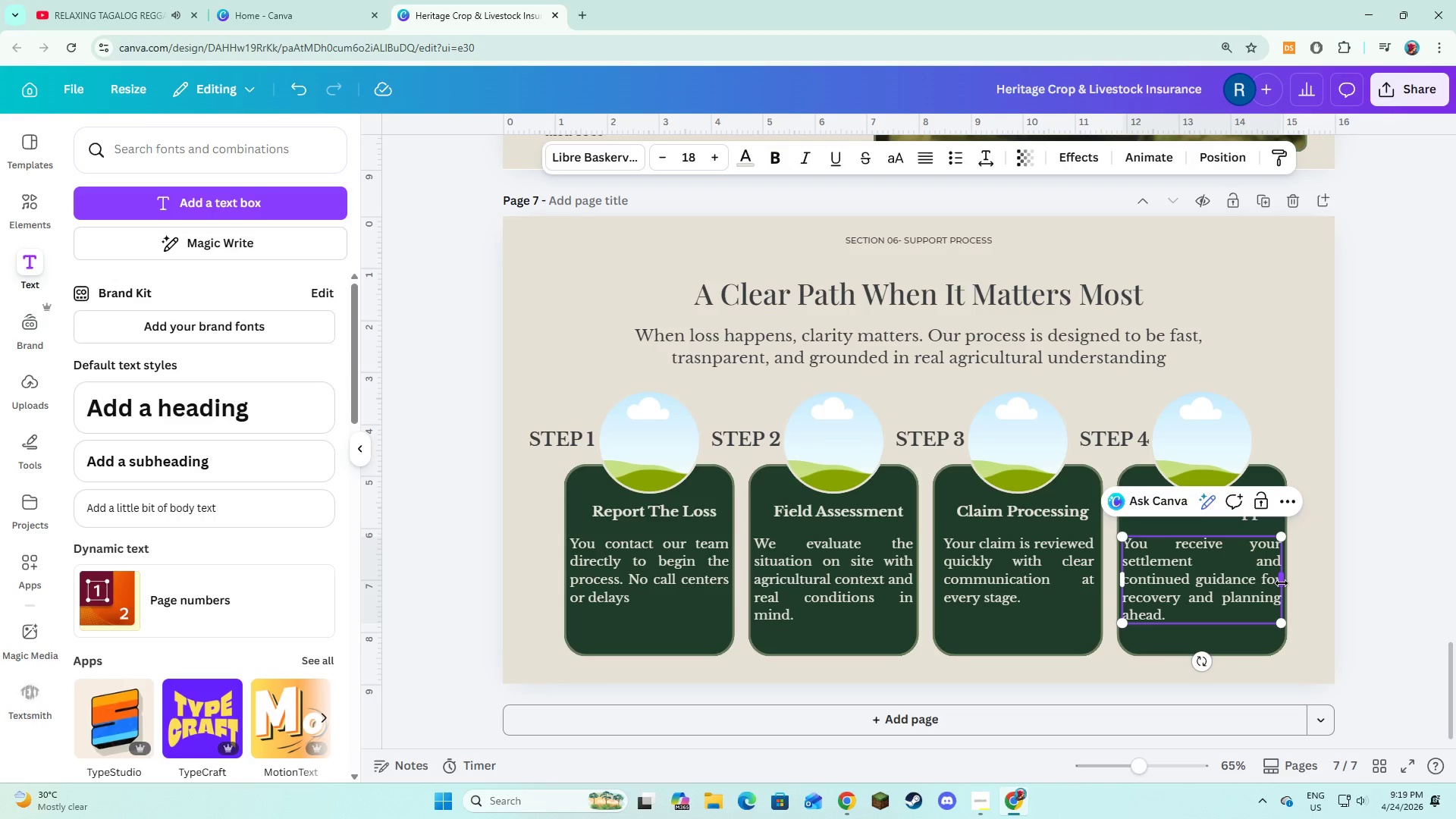 
scroll: coordinate [1428, 629], scroll_direction: down, amount: 2.0
 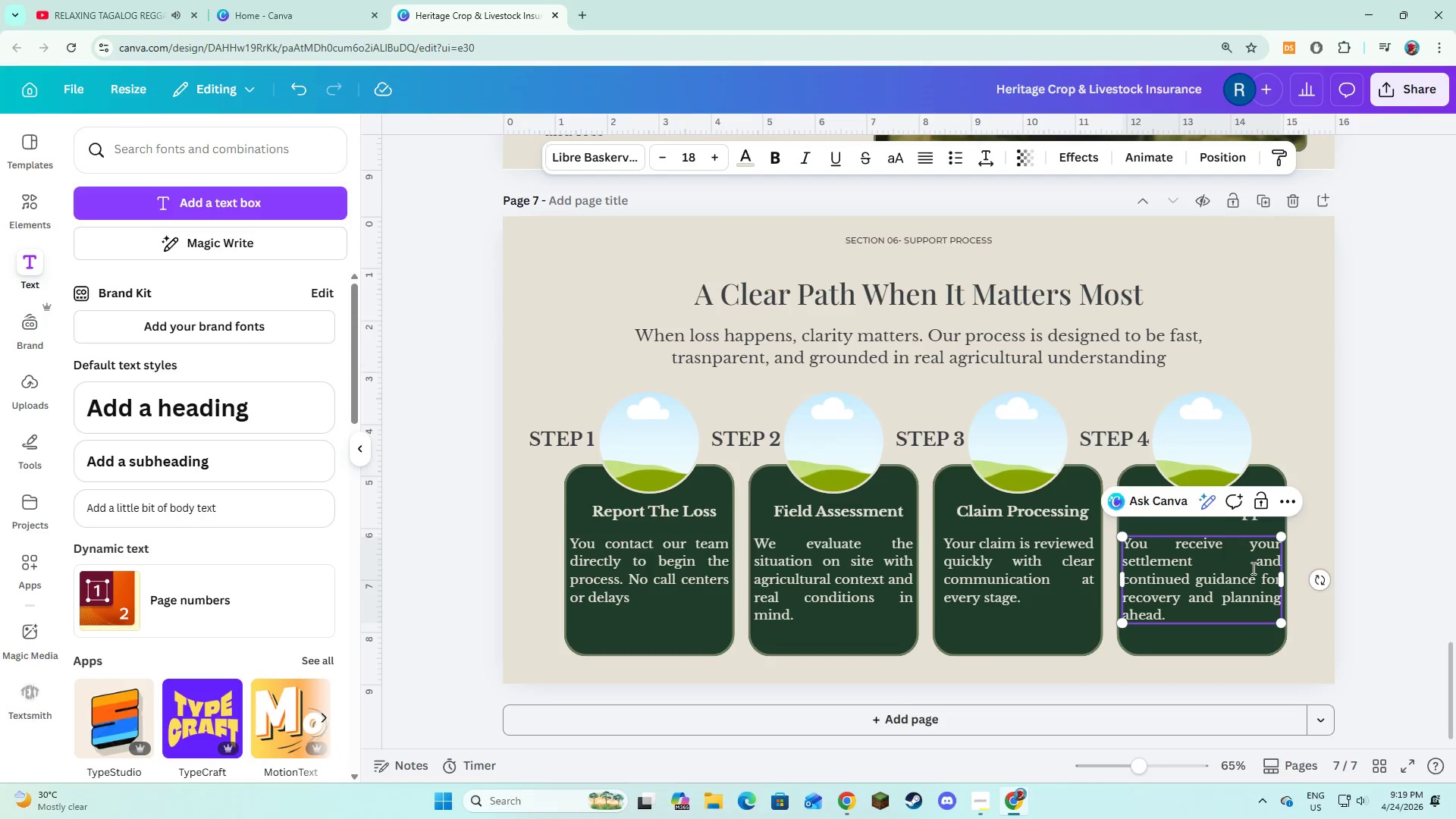 
left_click_drag(start_coordinate=[1282, 583], to_coordinate=[1259, 582])
 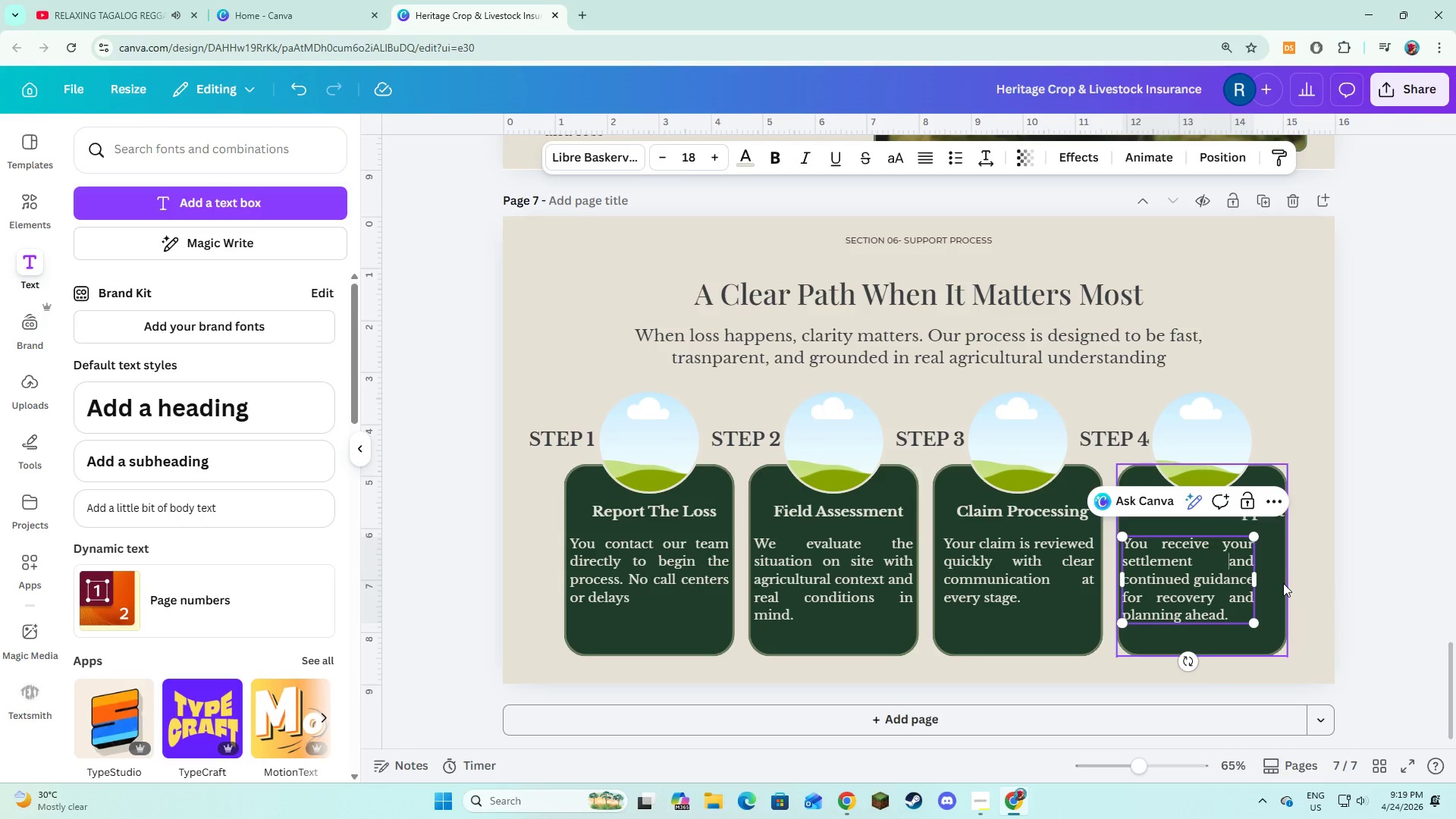 
left_click([1283, 583])
 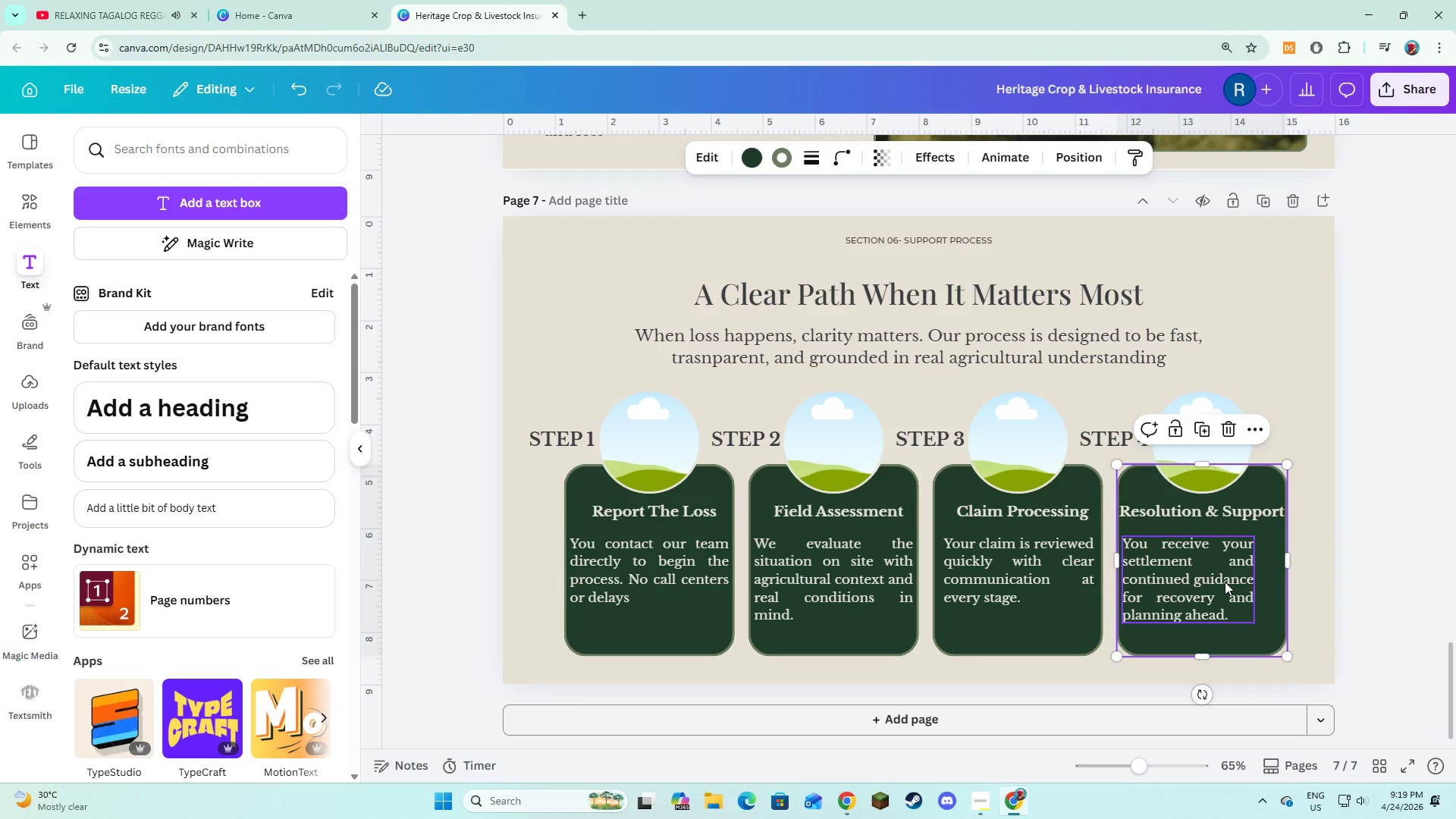 
left_click_drag(start_coordinate=[1225, 582], to_coordinate=[1241, 582])
 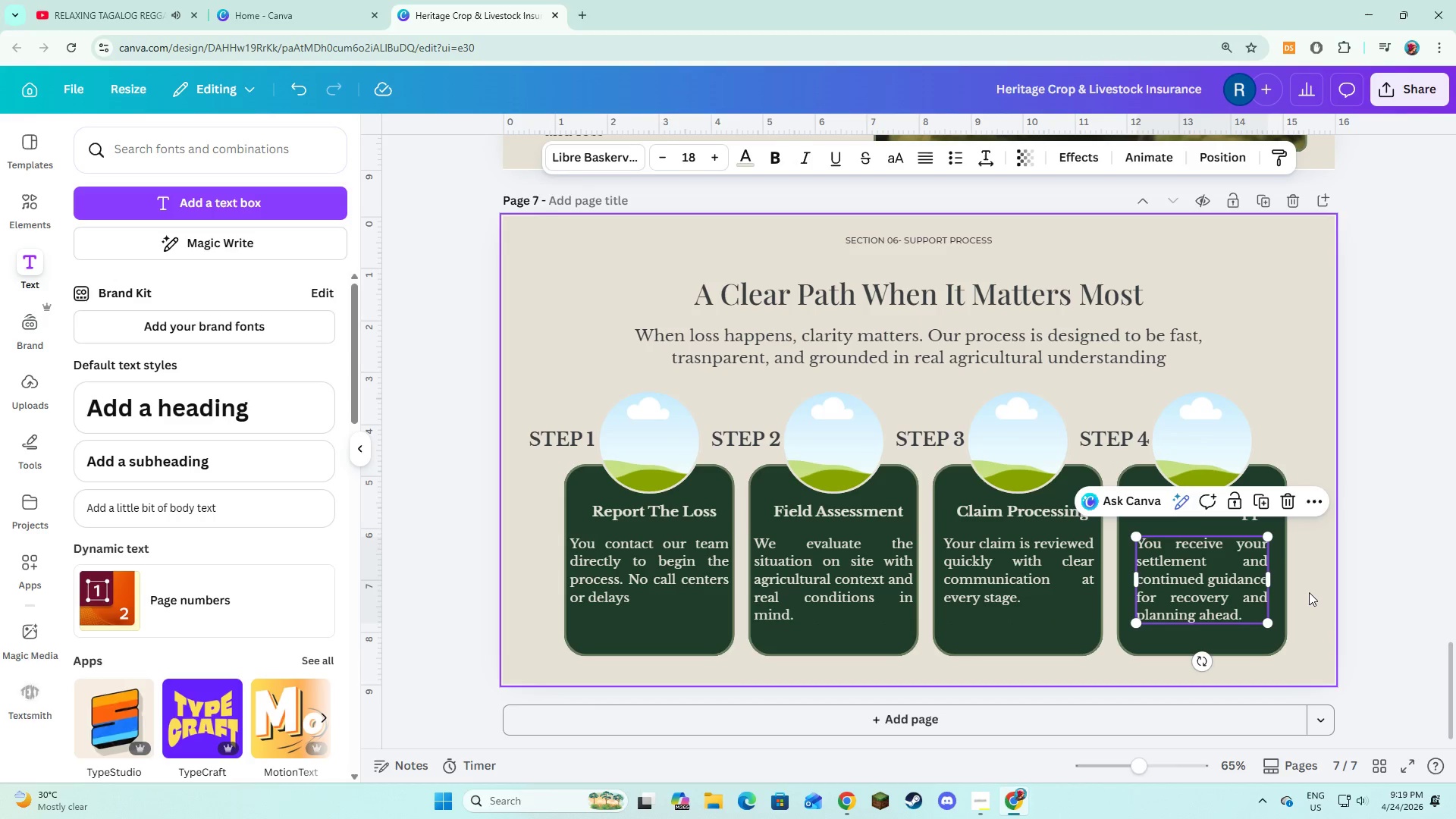 
left_click([1309, 592])
 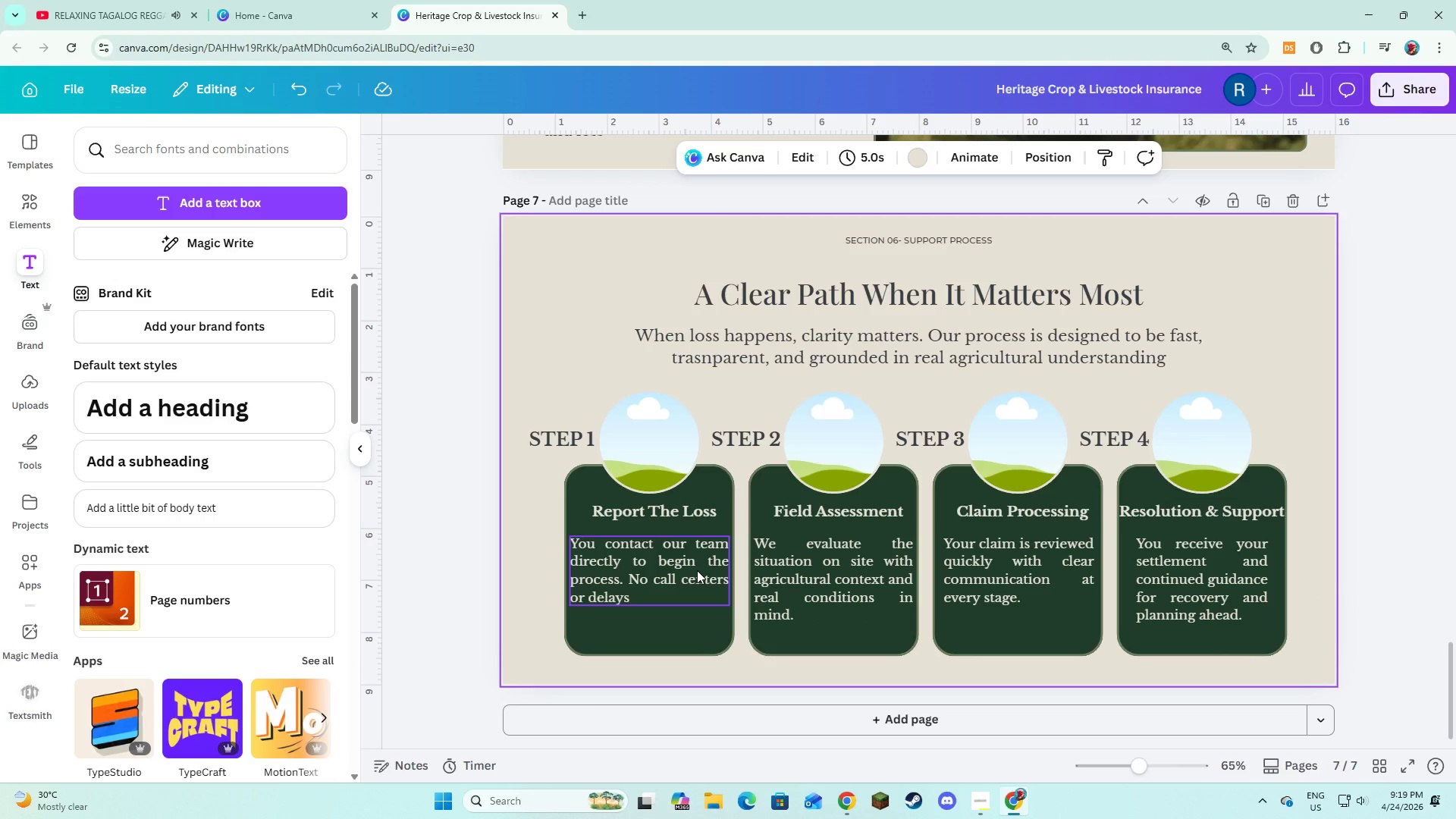 
left_click([697, 570])
 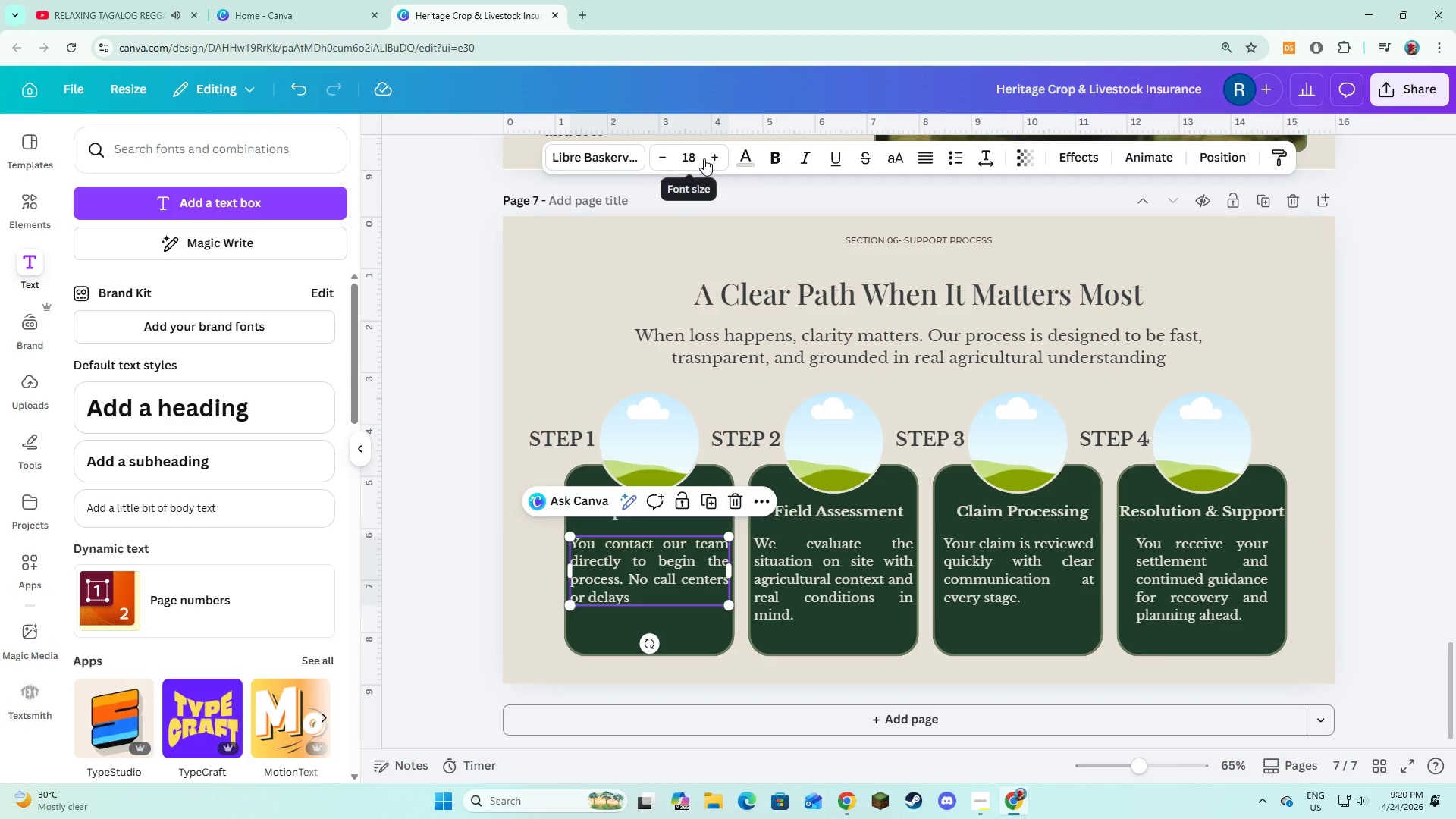 
double_click([711, 157])
 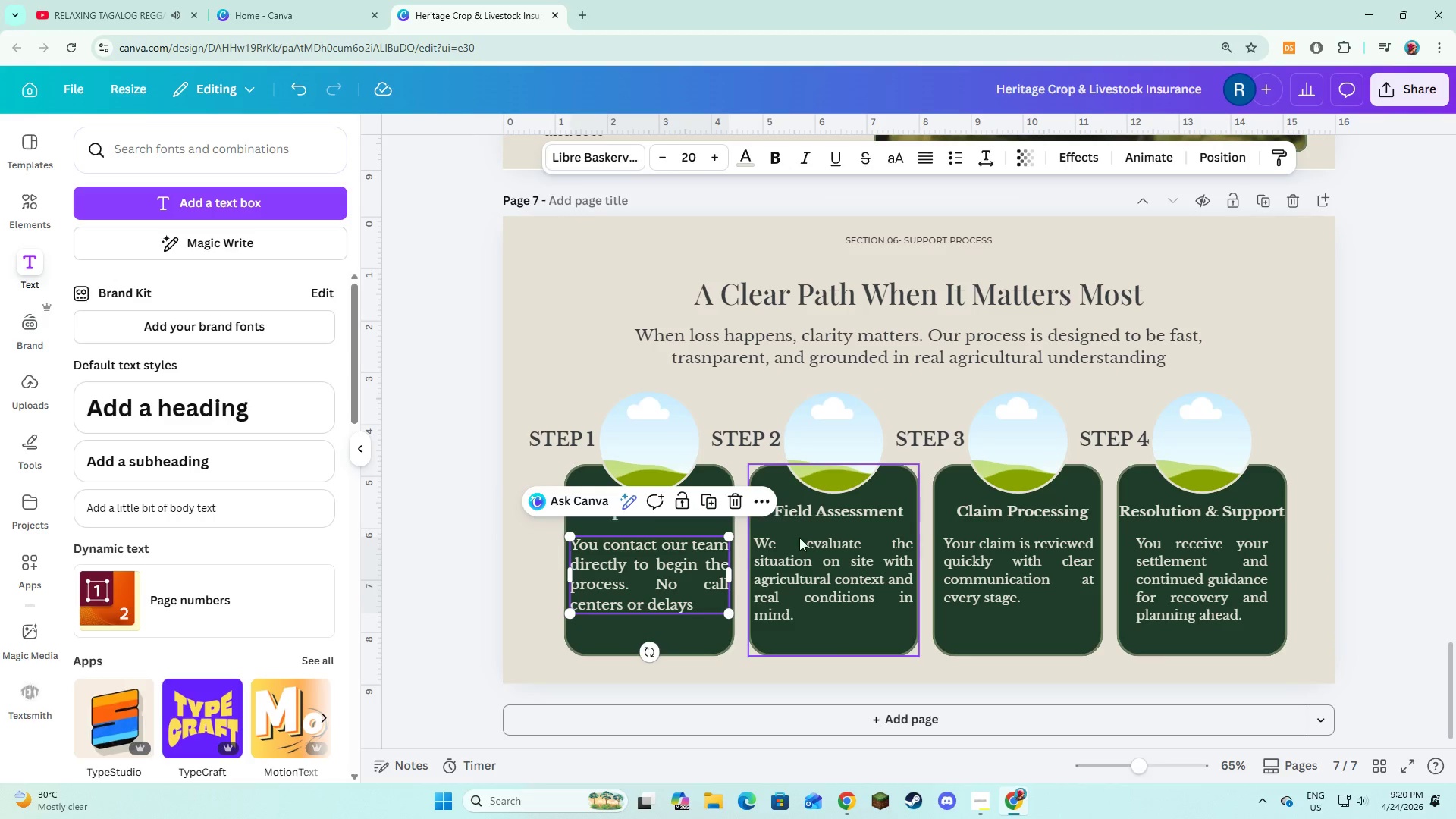 
left_click([805, 554])
 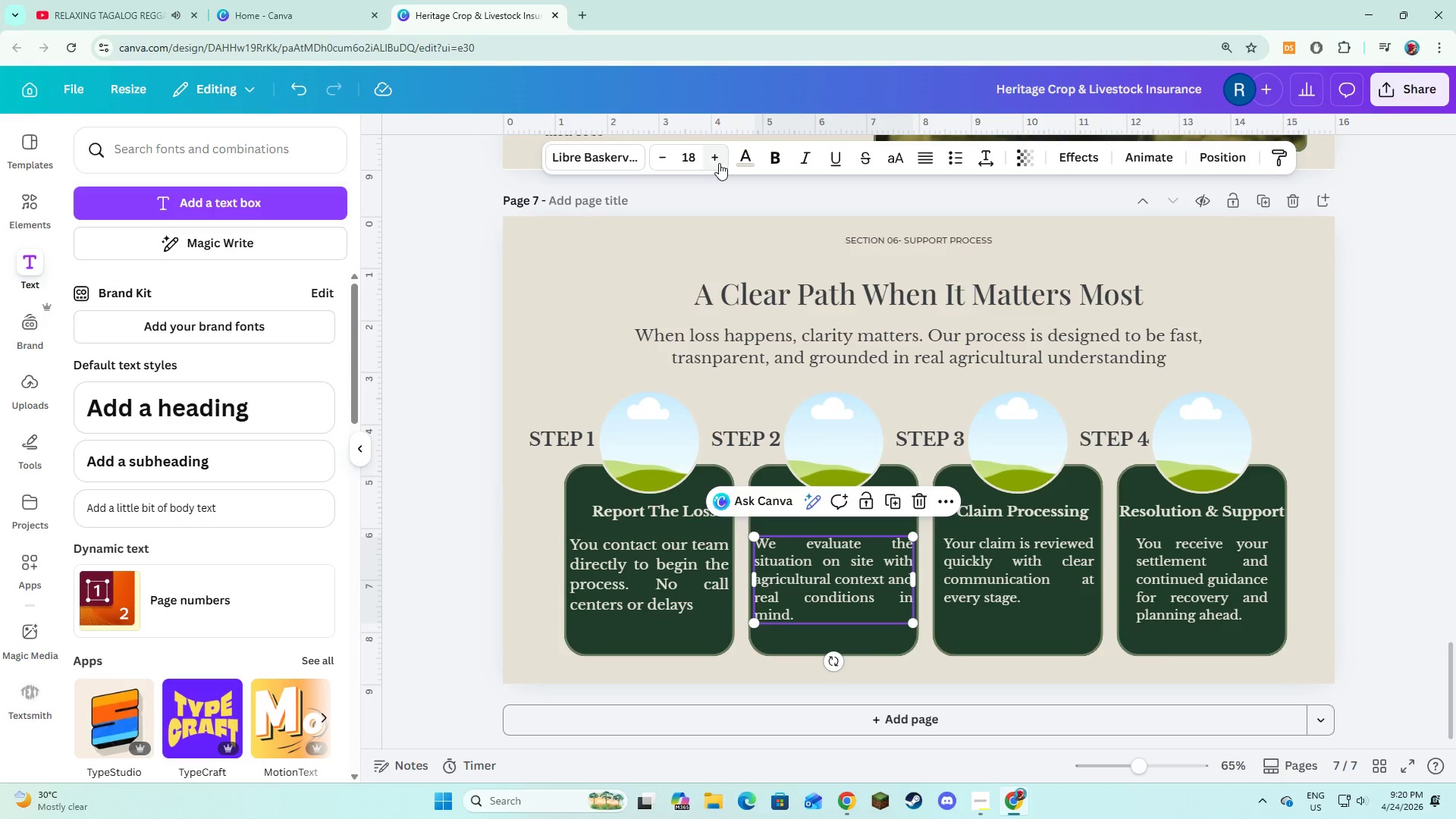 
double_click([719, 163])
 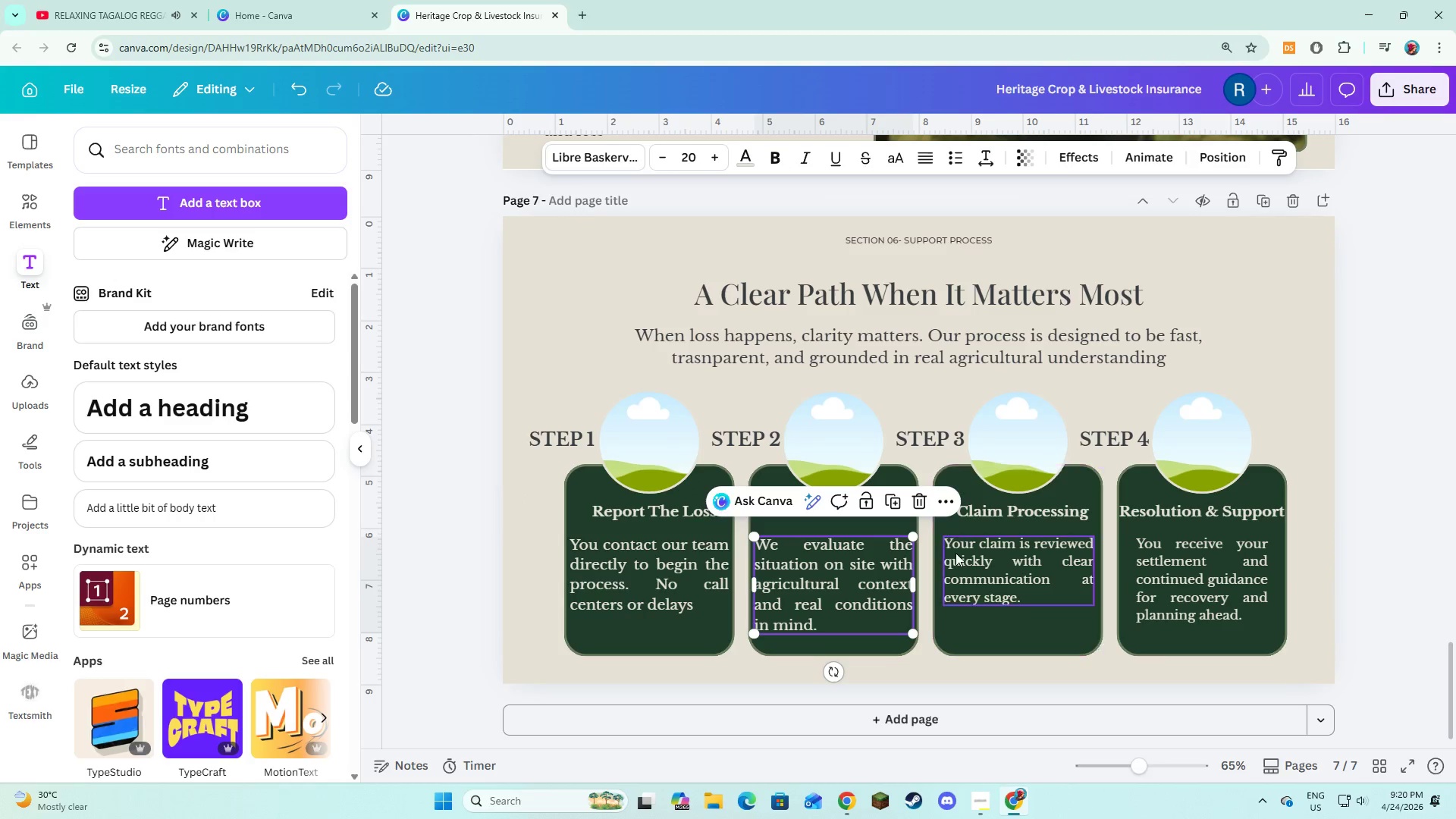 
left_click([958, 557])
 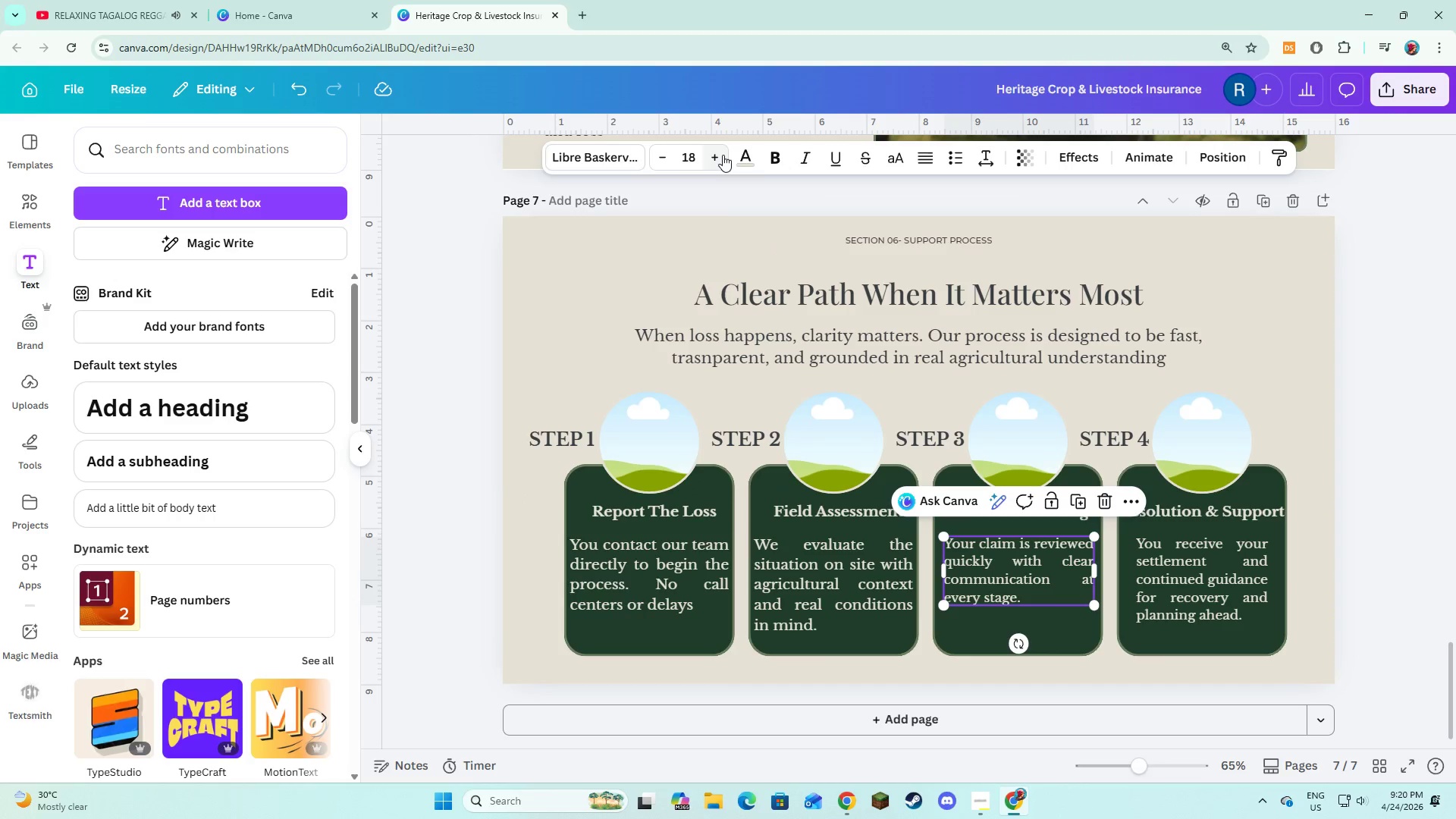 
double_click([723, 155])
 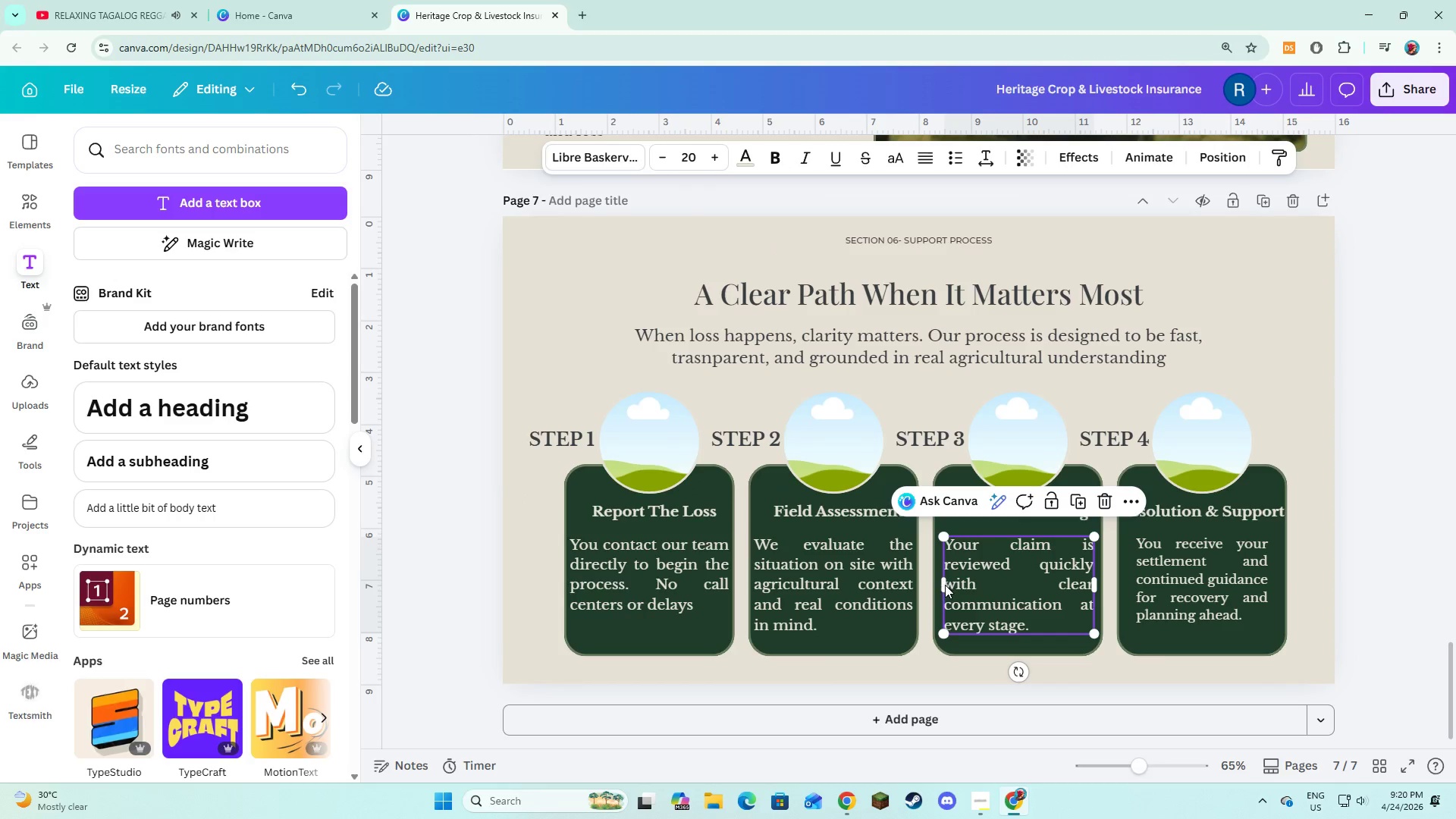 
left_click_drag(start_coordinate=[943, 582], to_coordinate=[937, 580])
 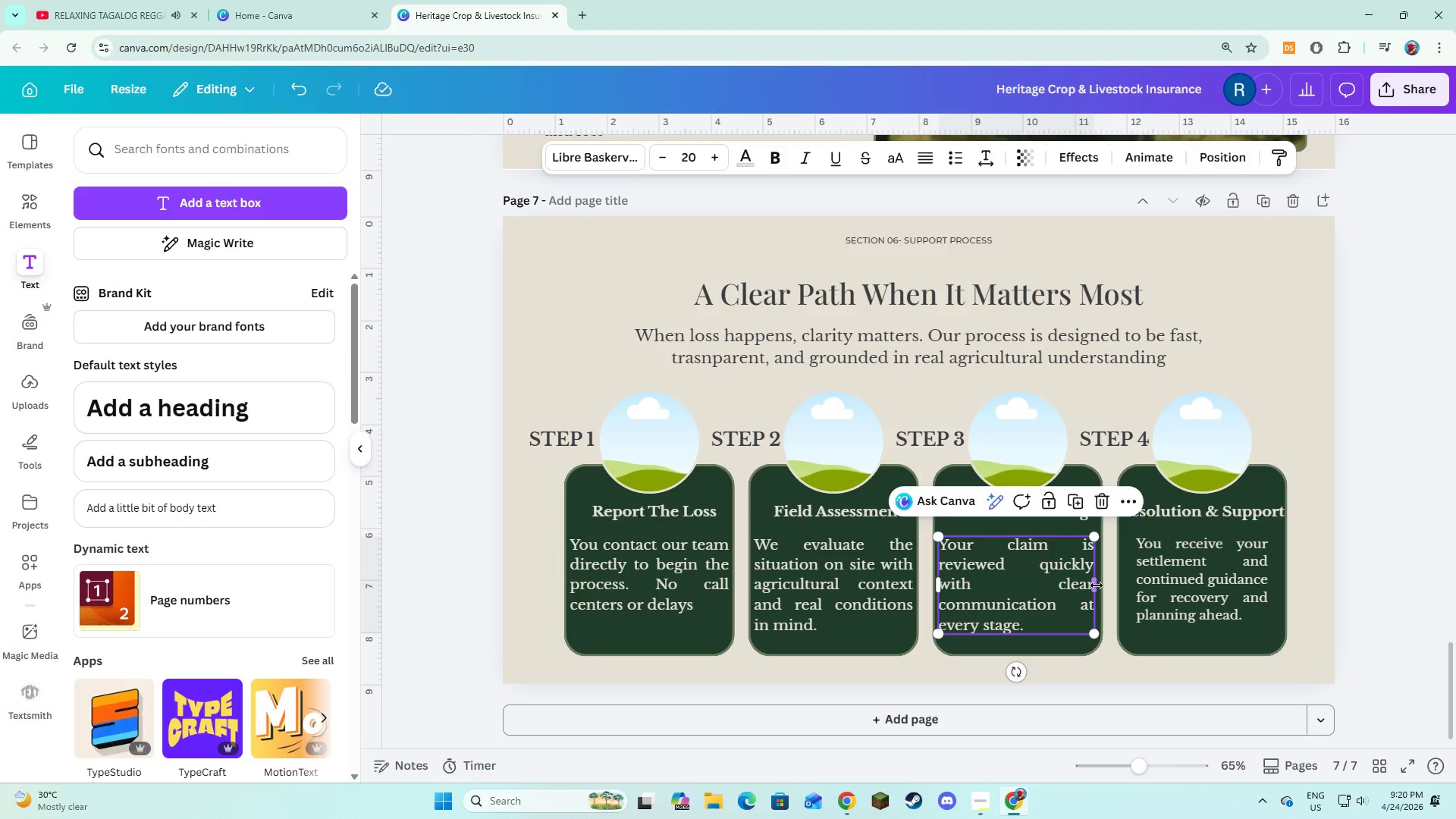 
left_click_drag(start_coordinate=[1097, 585], to_coordinate=[1104, 587])
 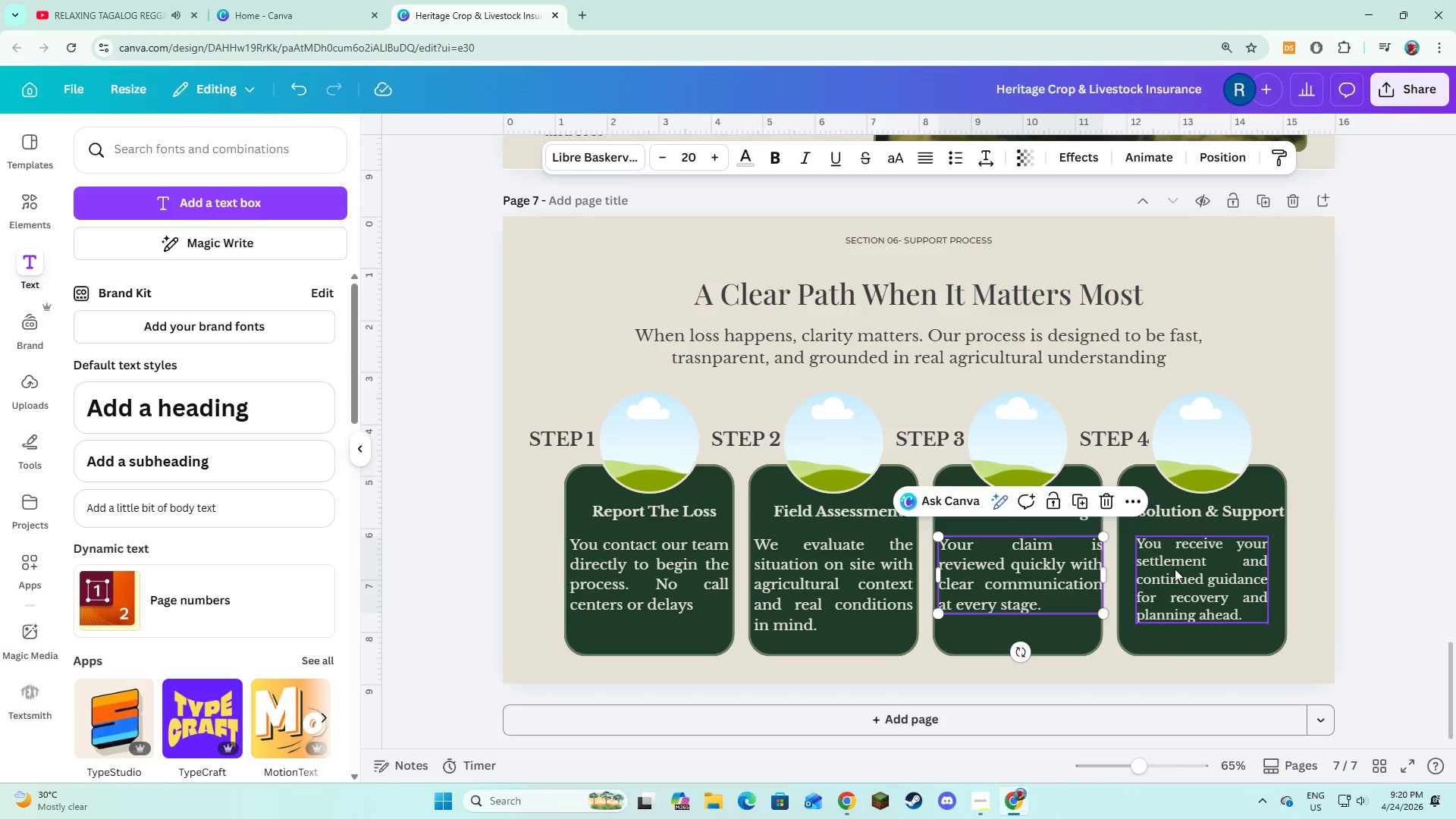 
left_click([1175, 569])
 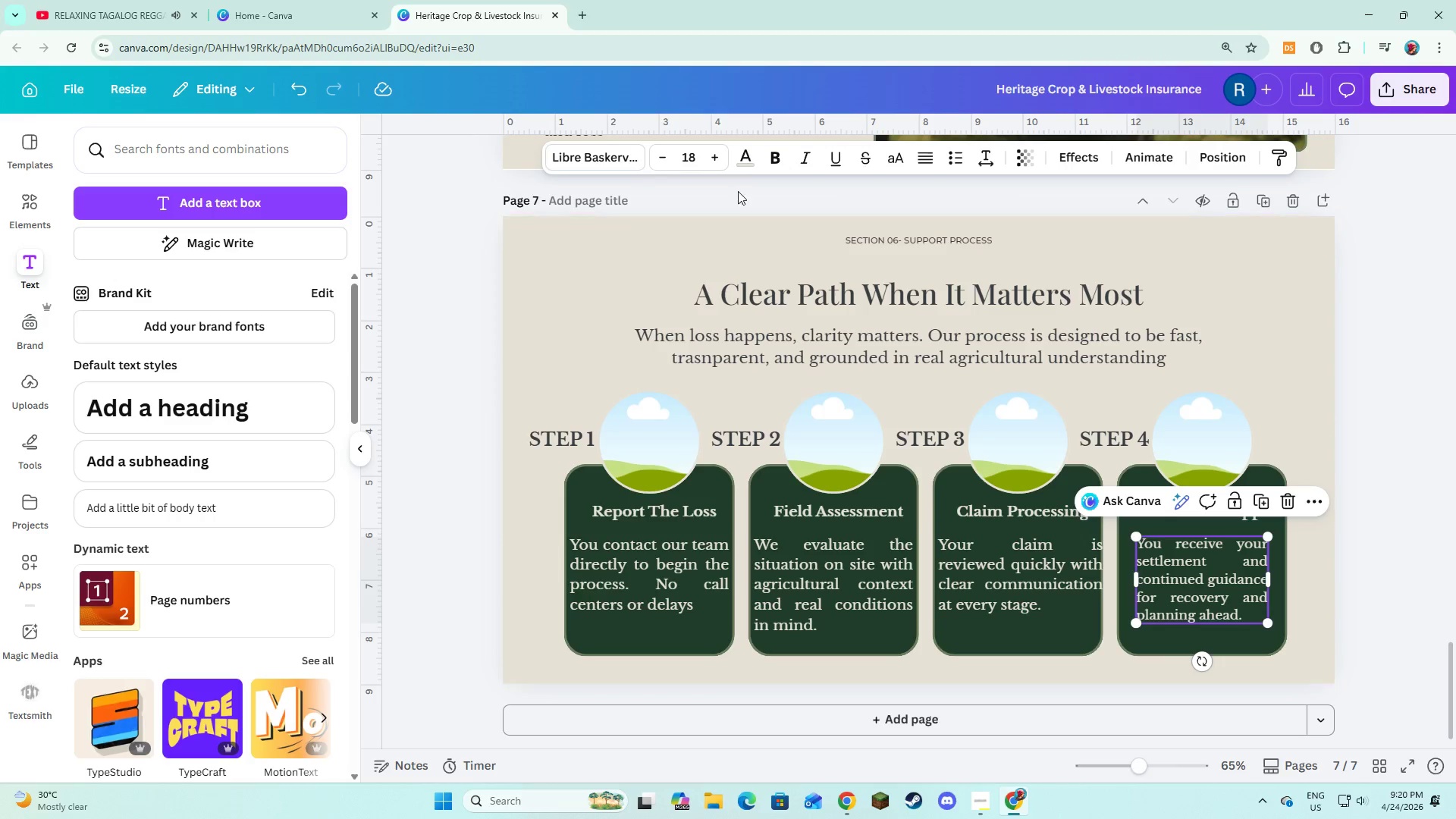 
double_click([718, 162])
 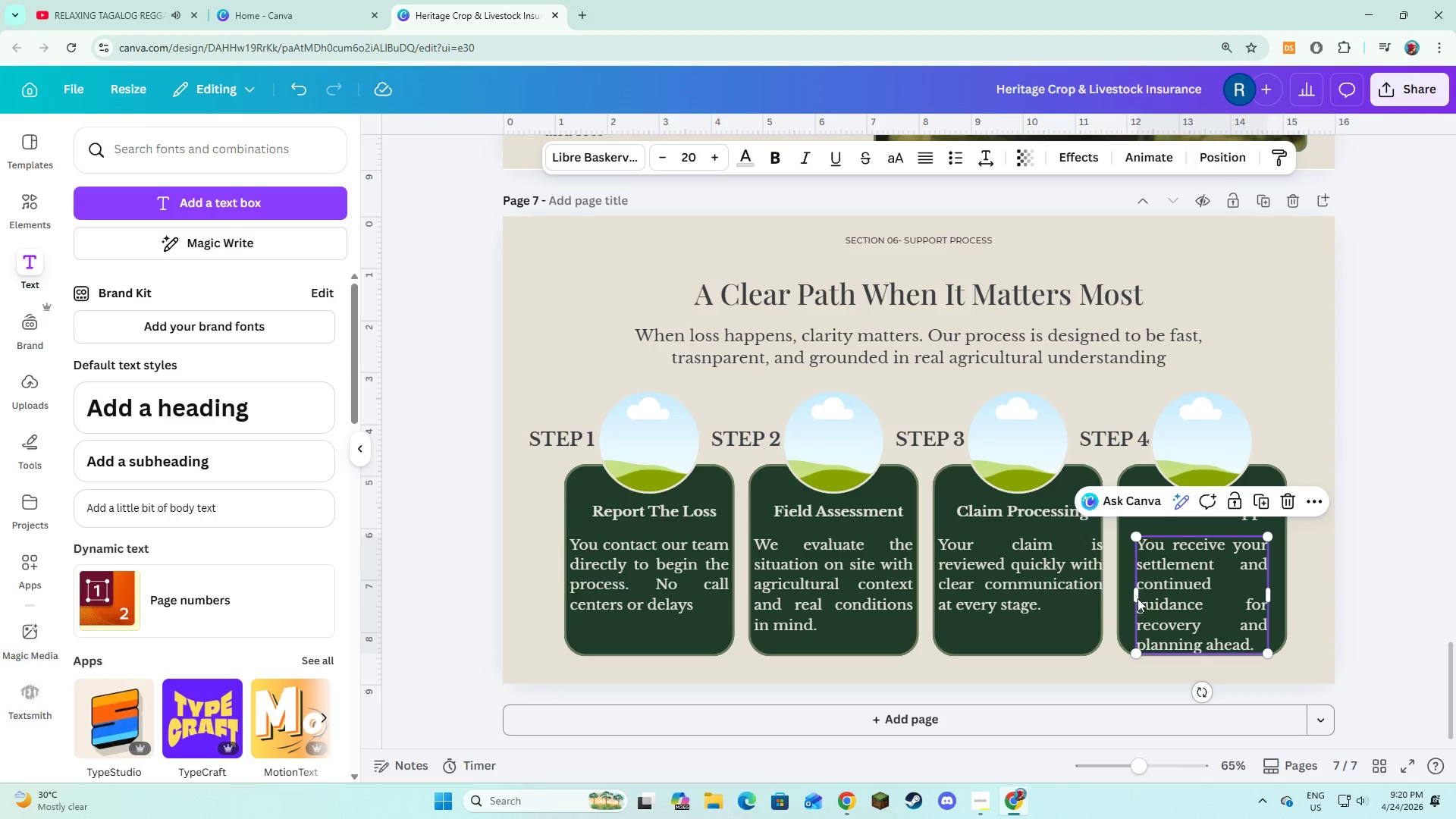 
left_click_drag(start_coordinate=[1136, 595], to_coordinate=[1121, 587])
 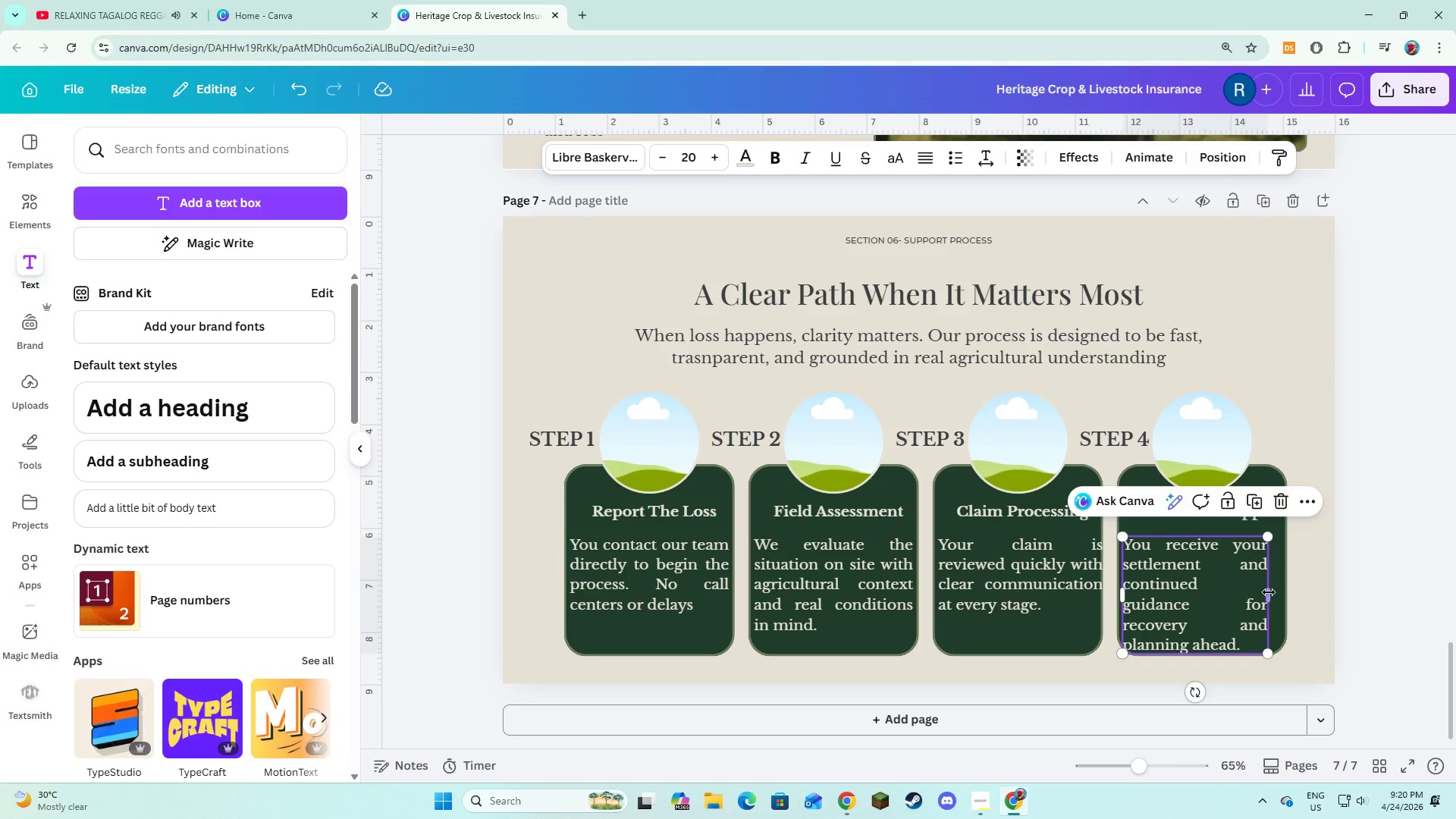 
left_click_drag(start_coordinate=[1269, 592], to_coordinate=[1286, 595])
 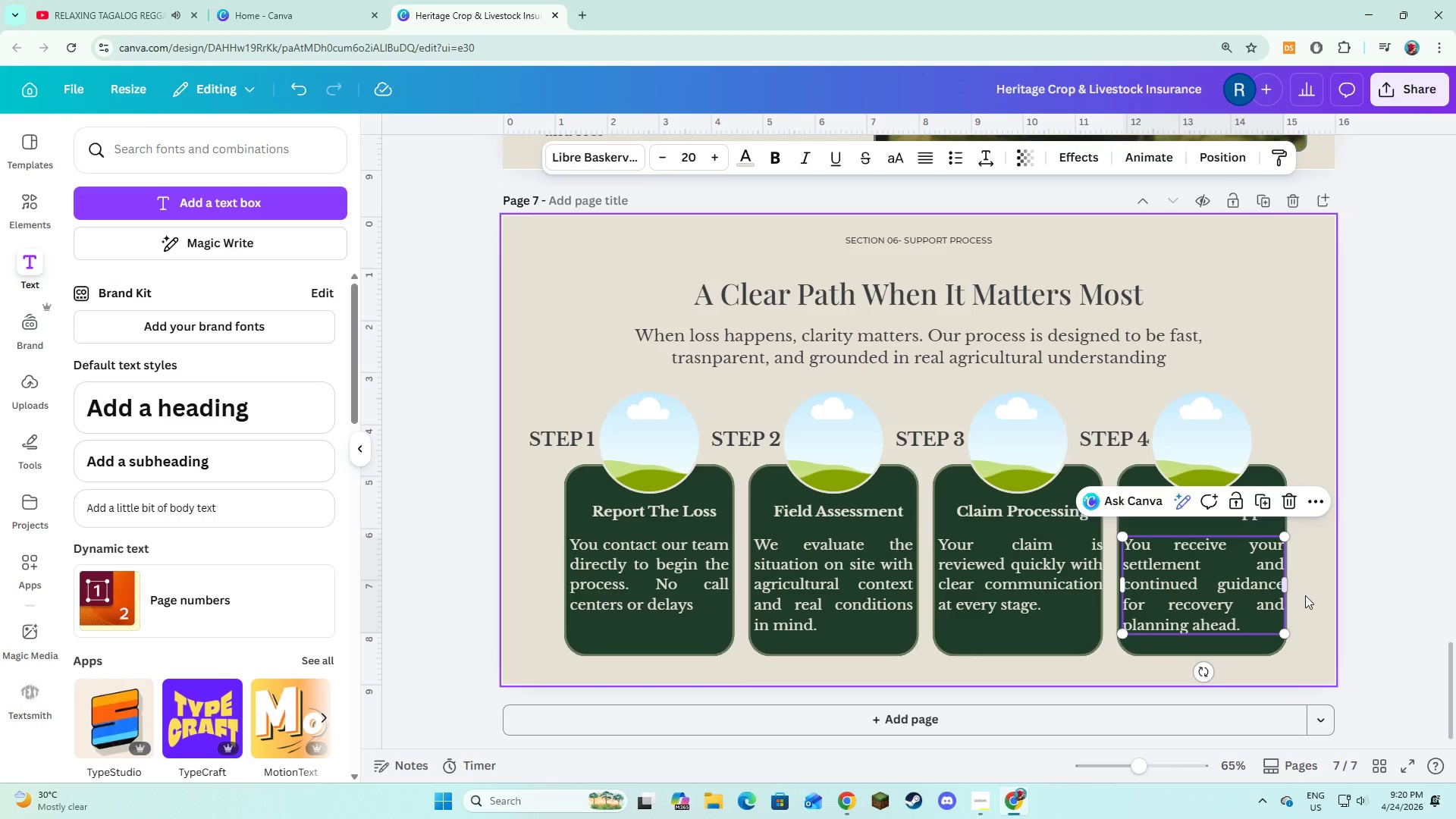 
left_click([1305, 595])
 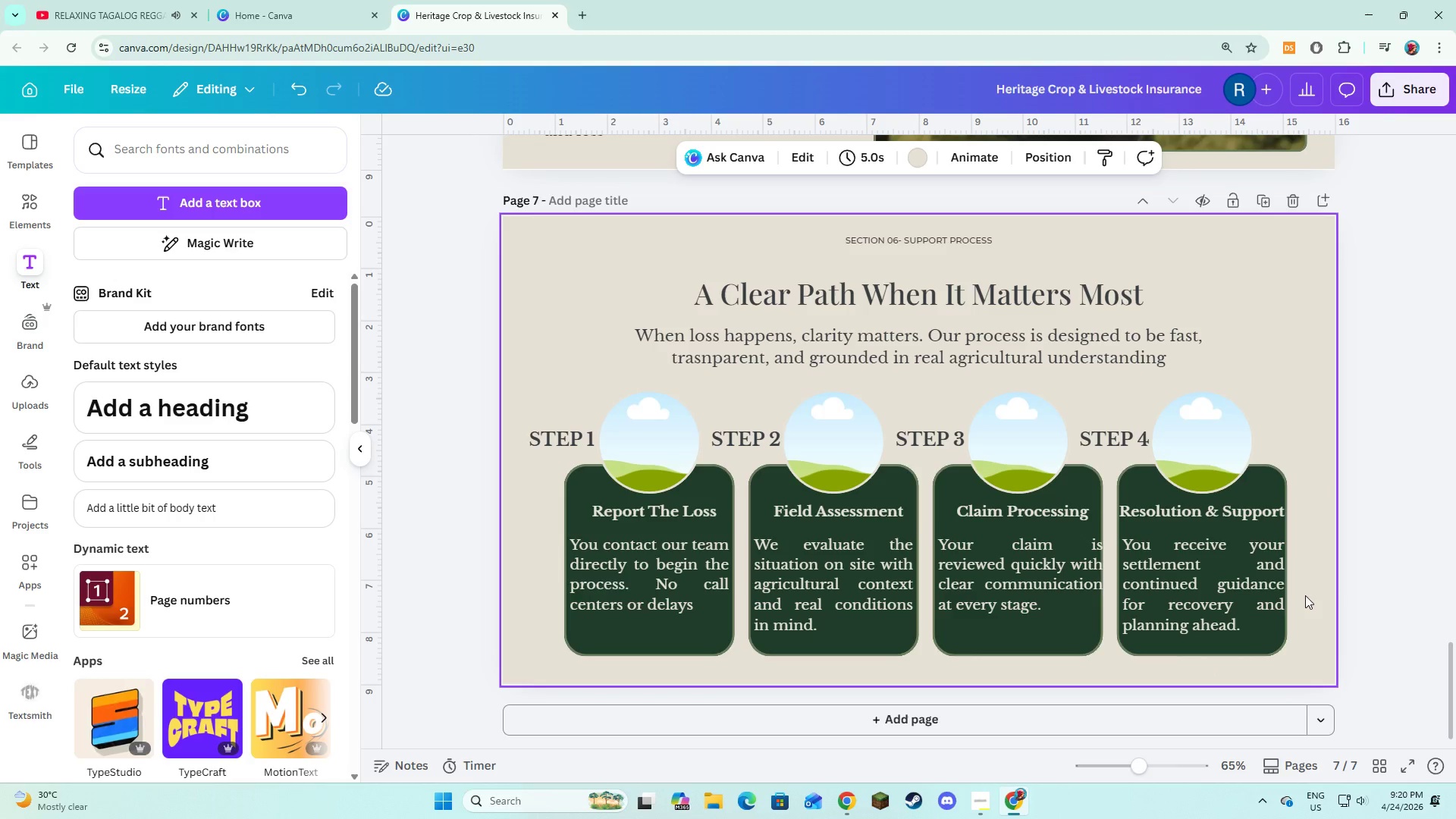 
left_click([1177, 588])
 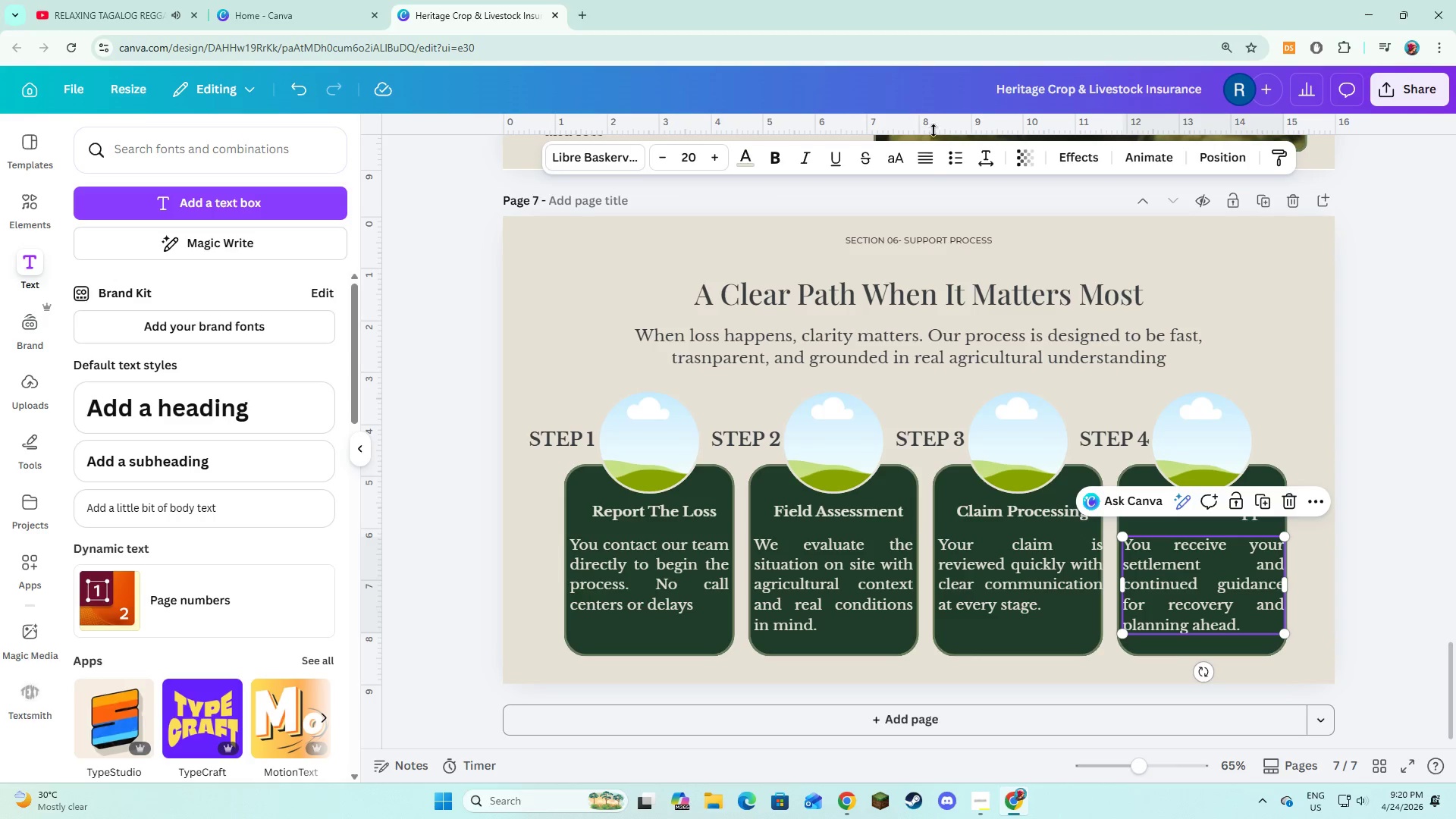 
left_click([926, 165])
 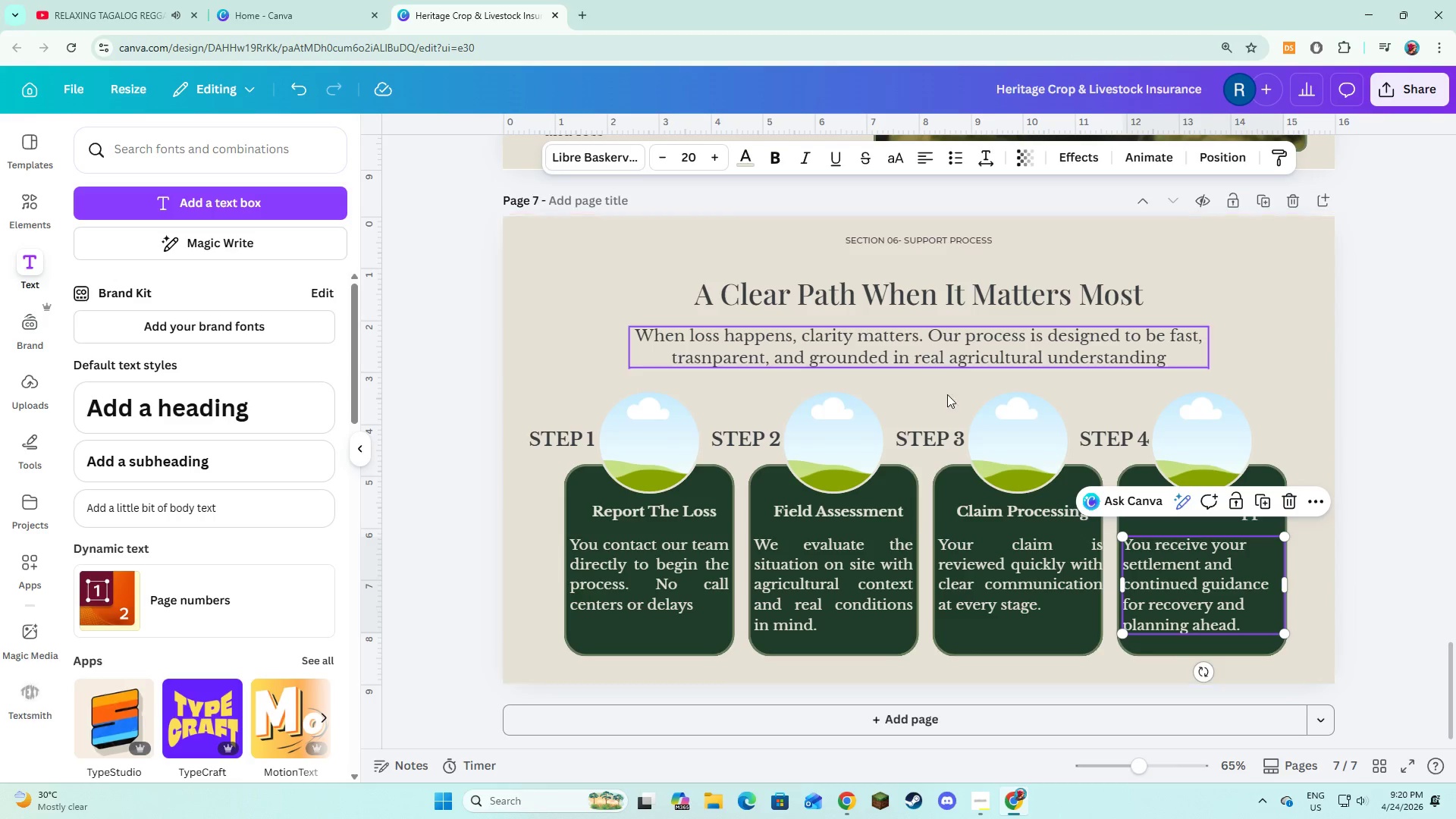 
left_click([996, 543])
 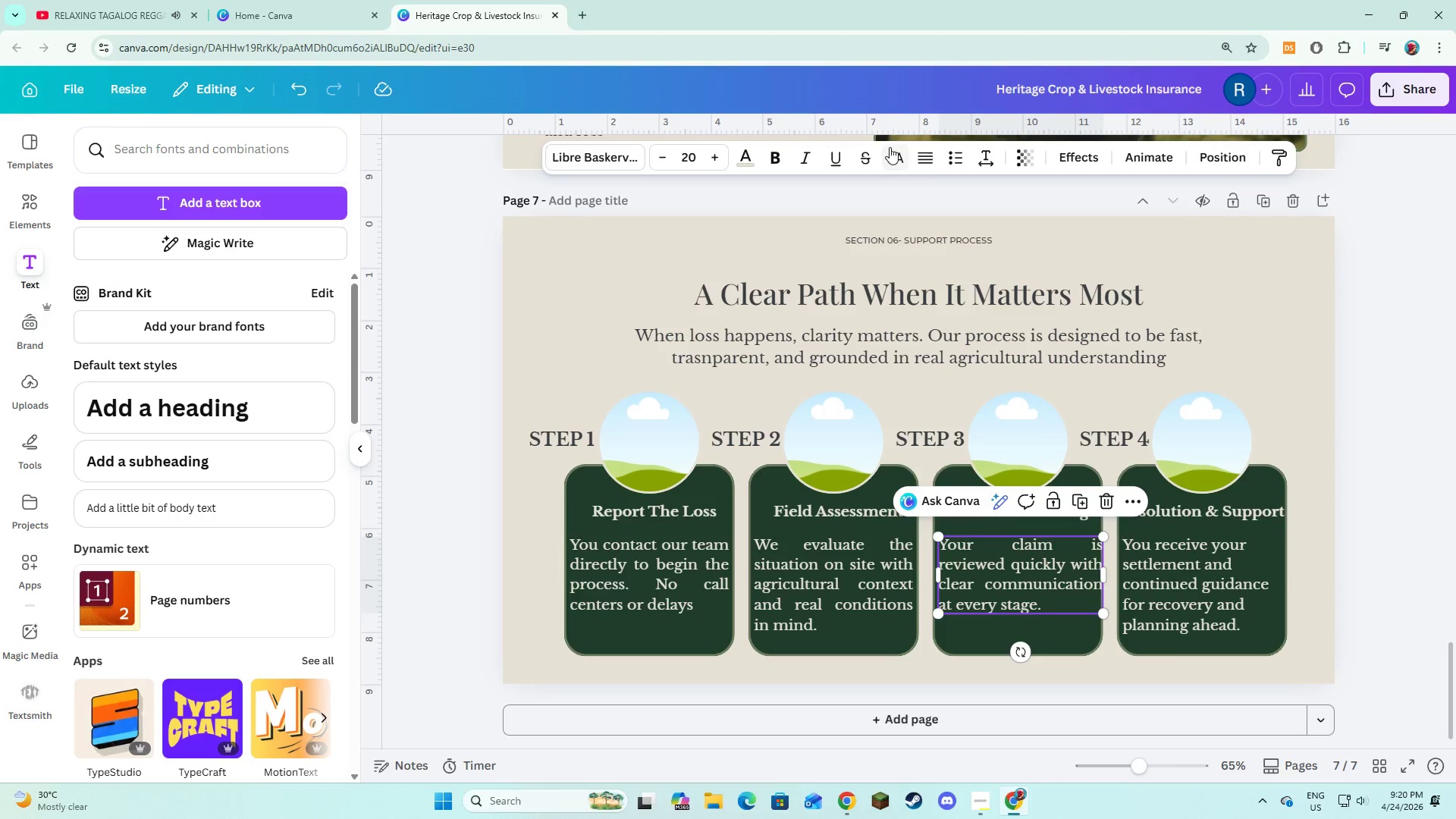 
left_click([921, 165])
 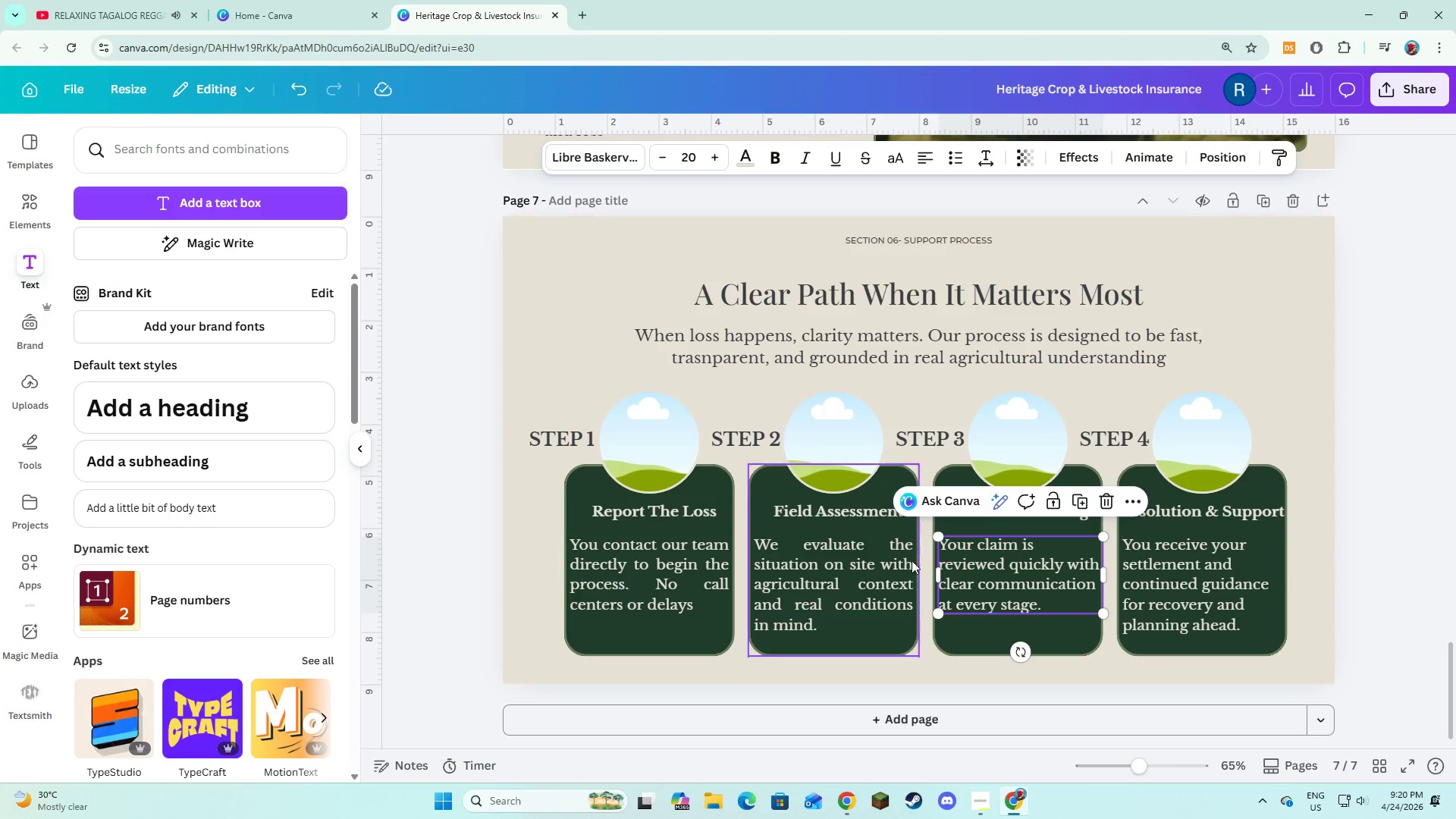 
left_click([878, 577])
 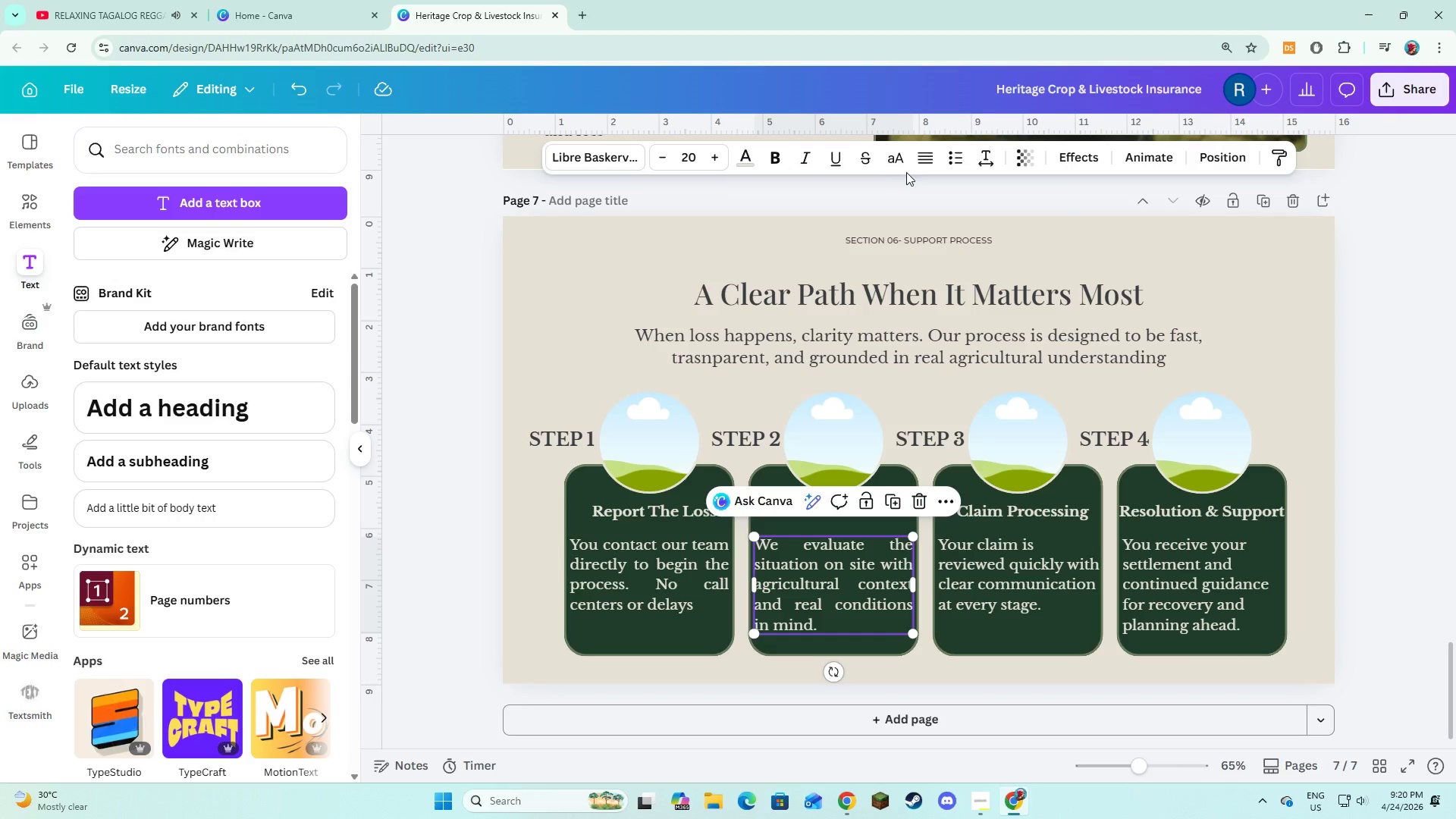 
left_click([913, 164])
 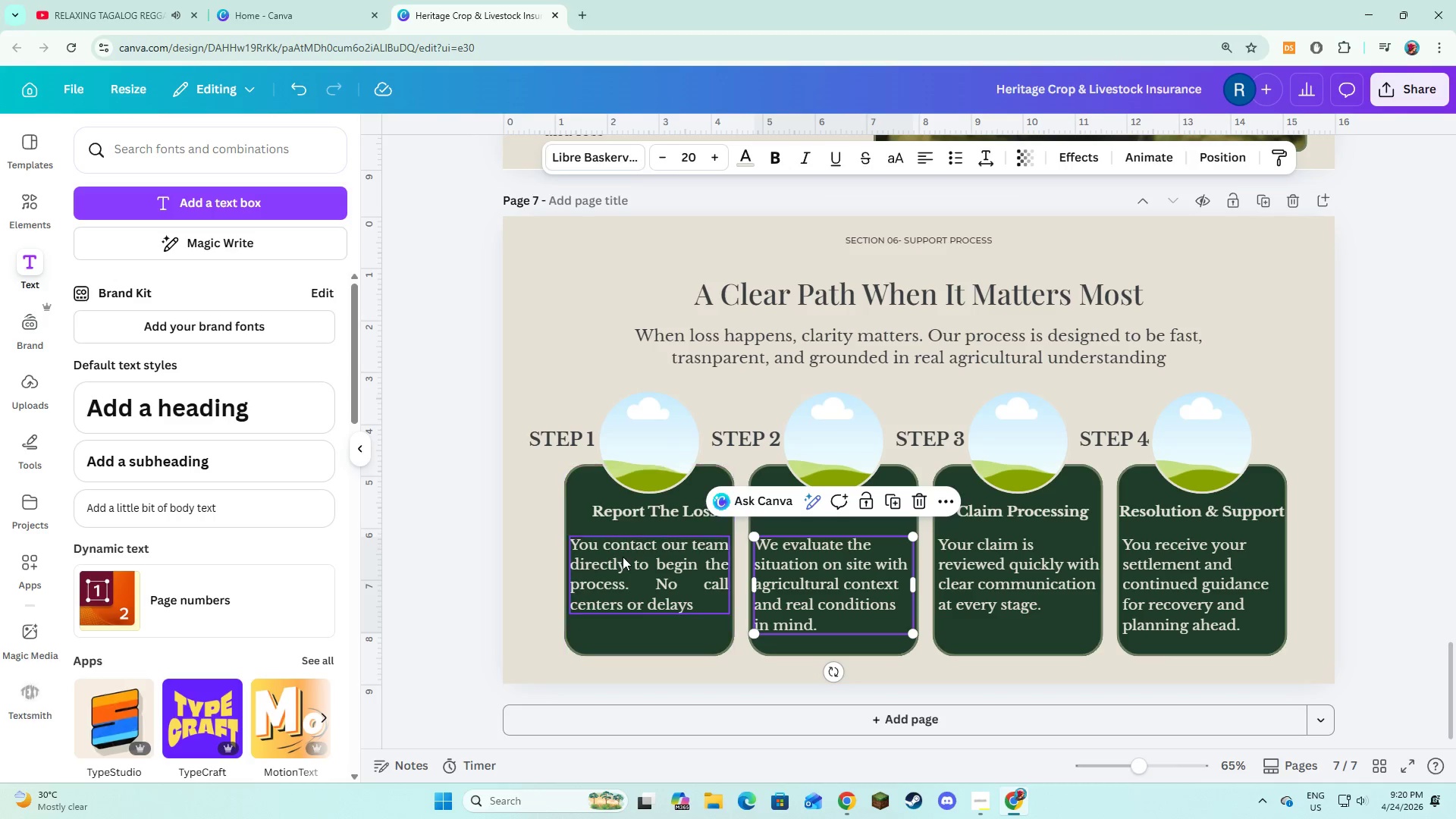 
left_click([620, 561])
 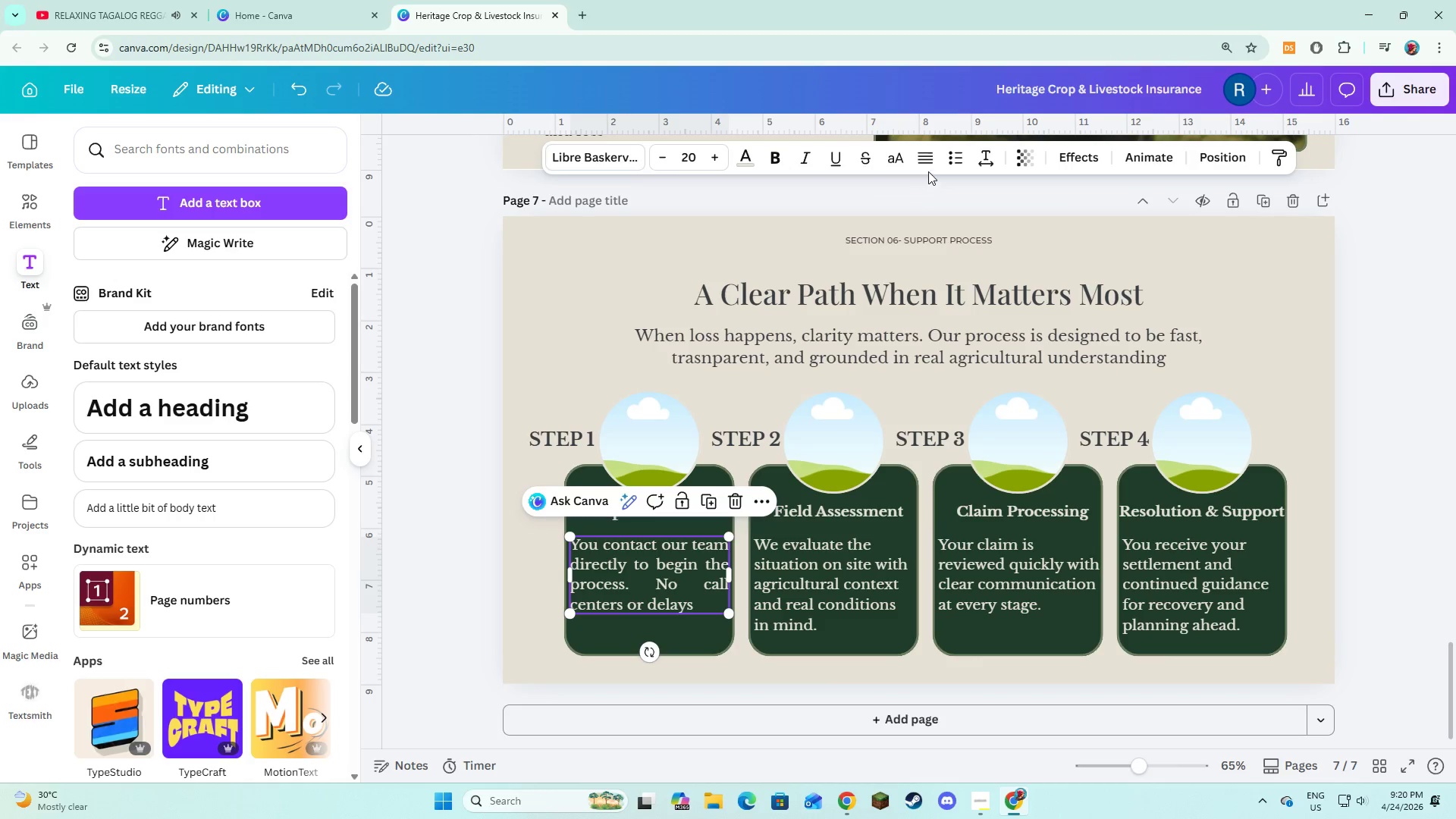 
left_click([925, 150])
 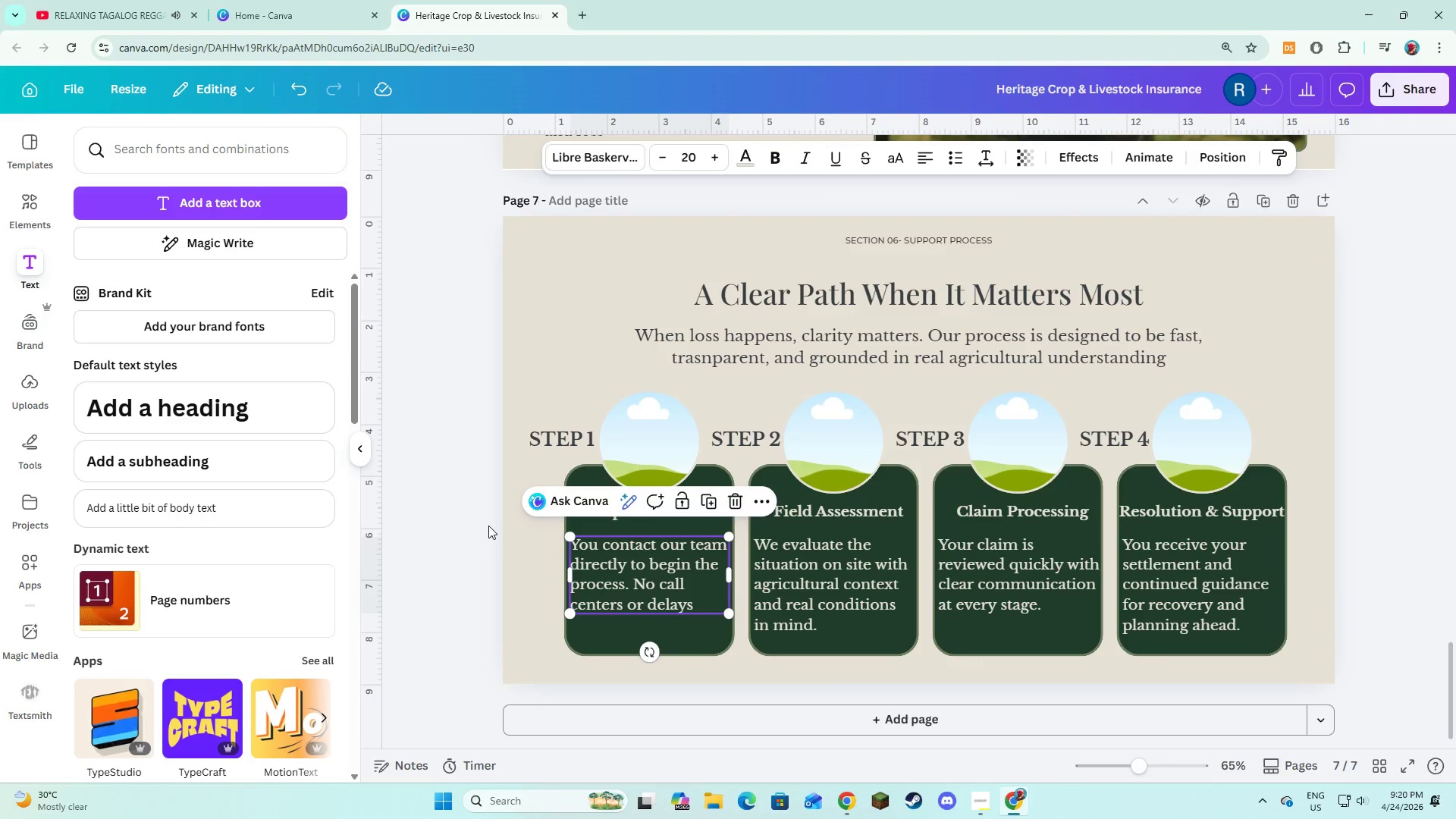 
left_click([548, 534])
 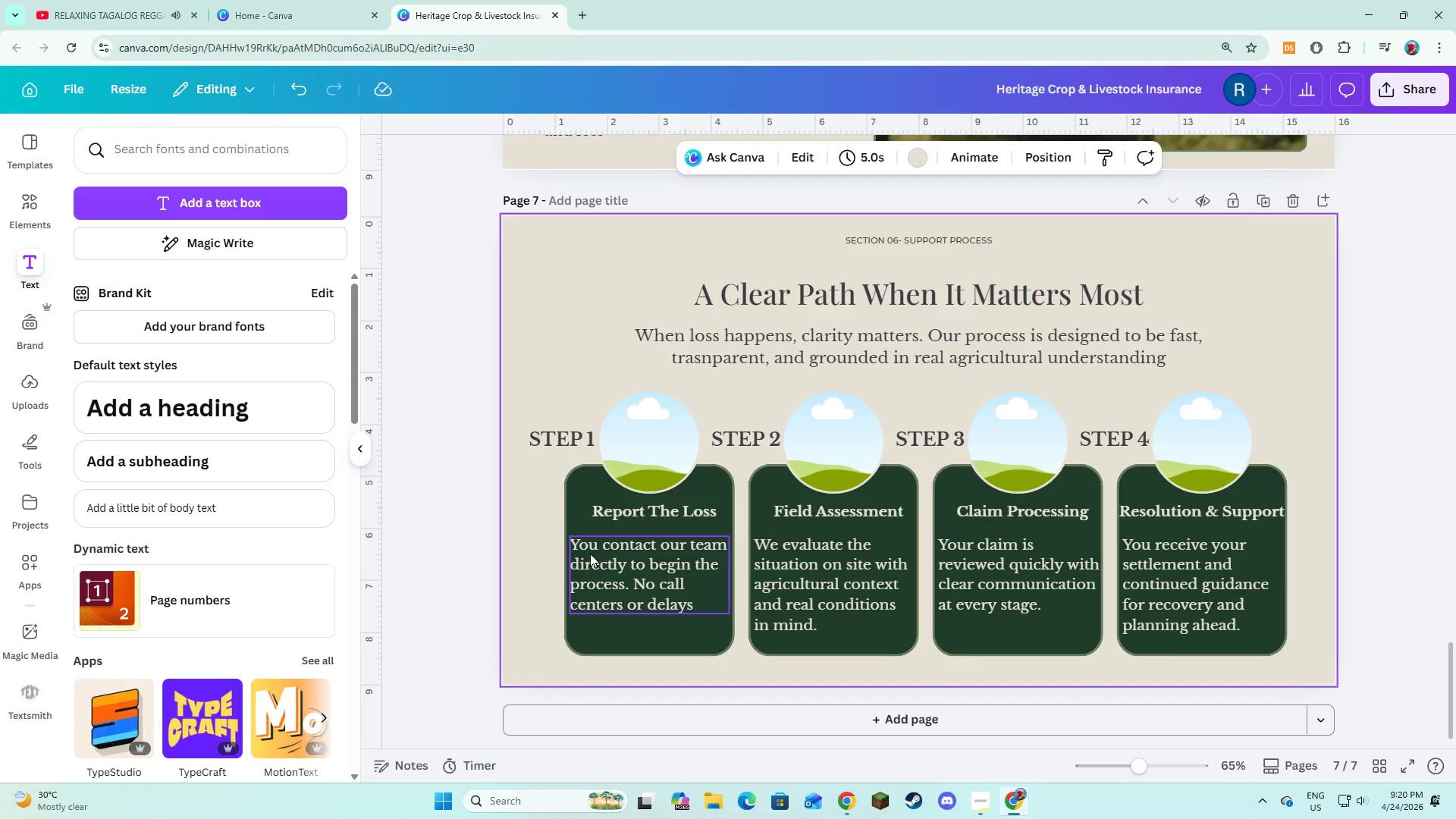 
left_click([612, 560])
 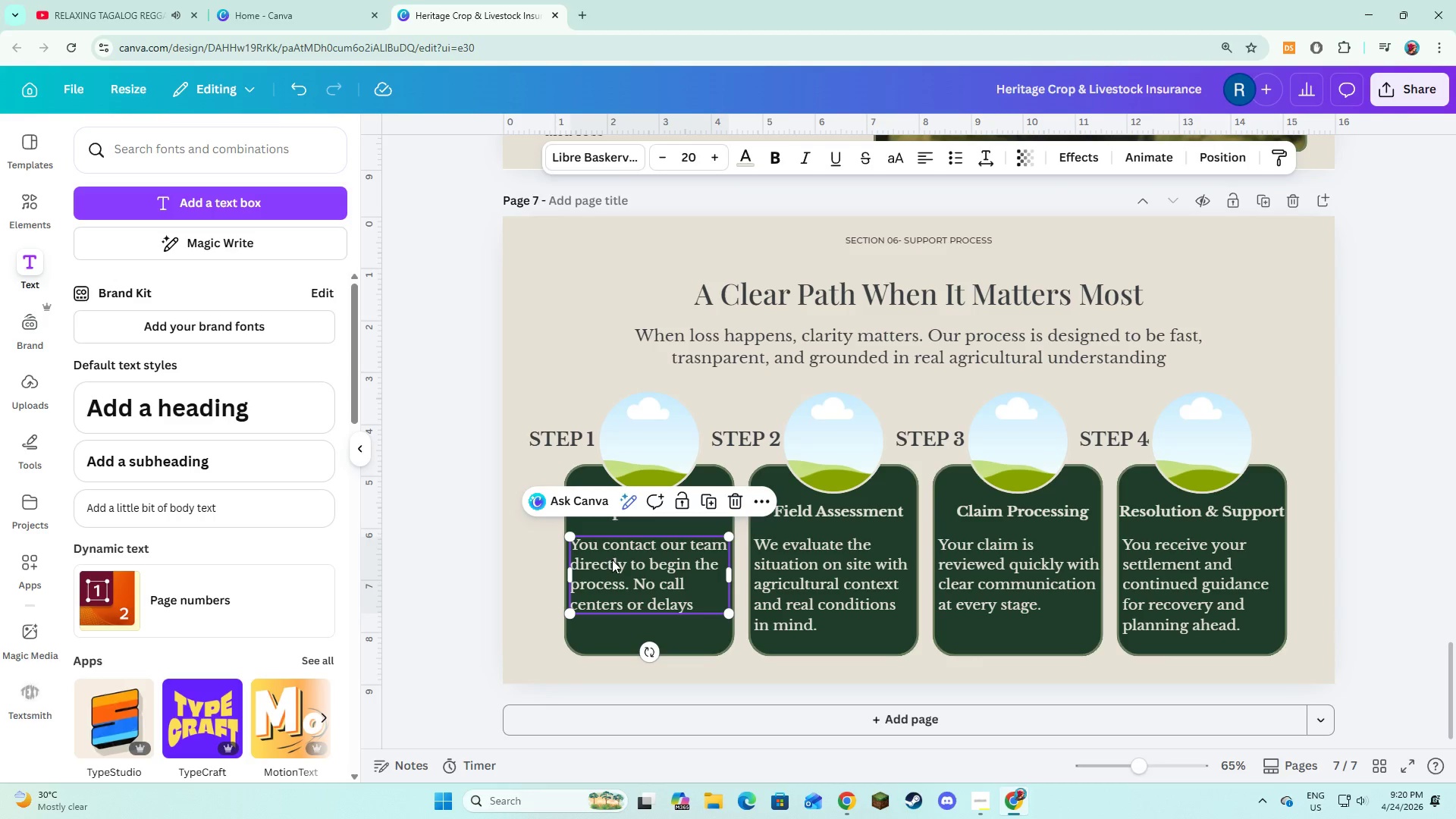 
hold_key(key=ShiftLeft, duration=1.92)
left_click([821, 585])
 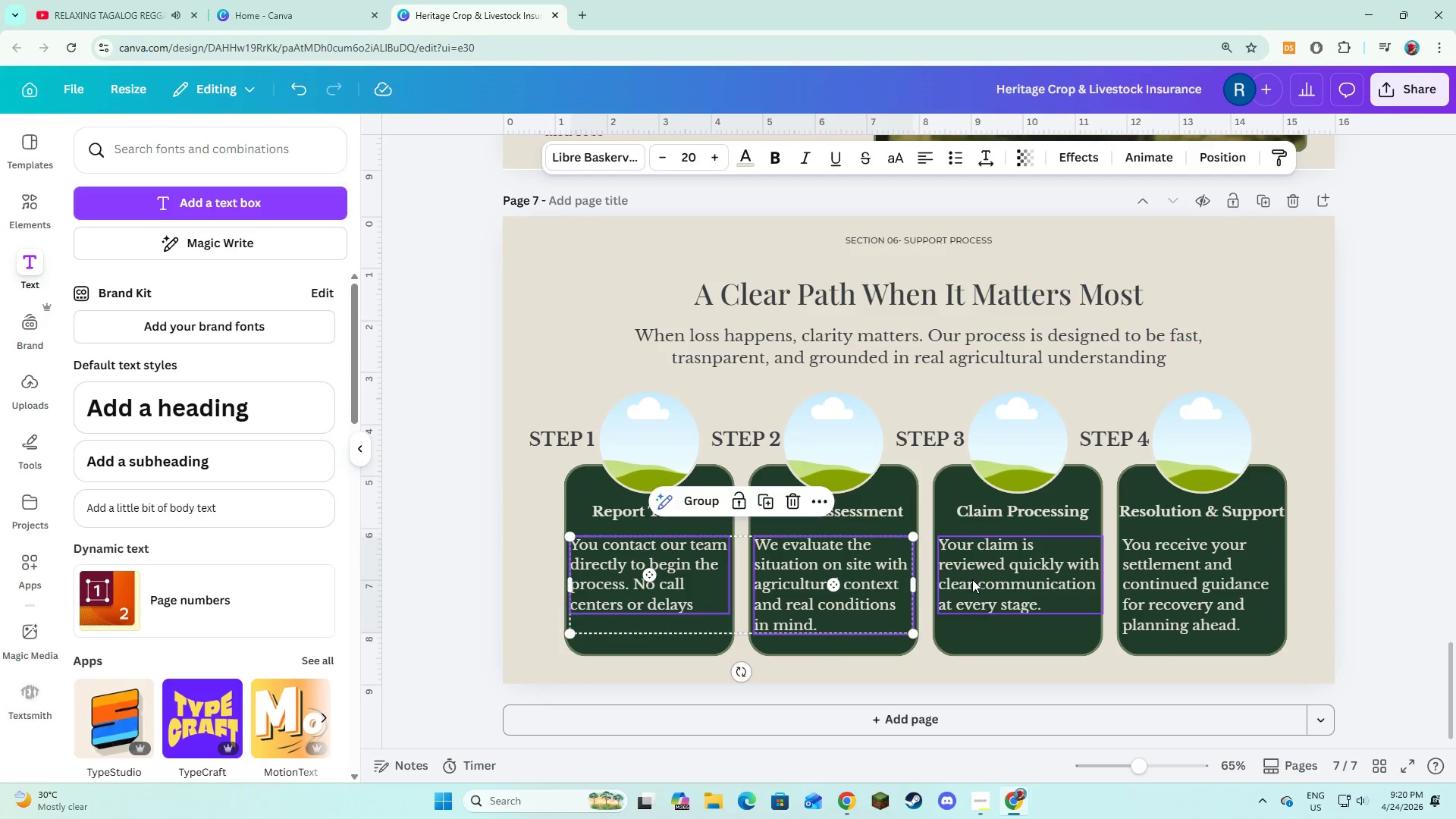 
left_click([972, 579])
 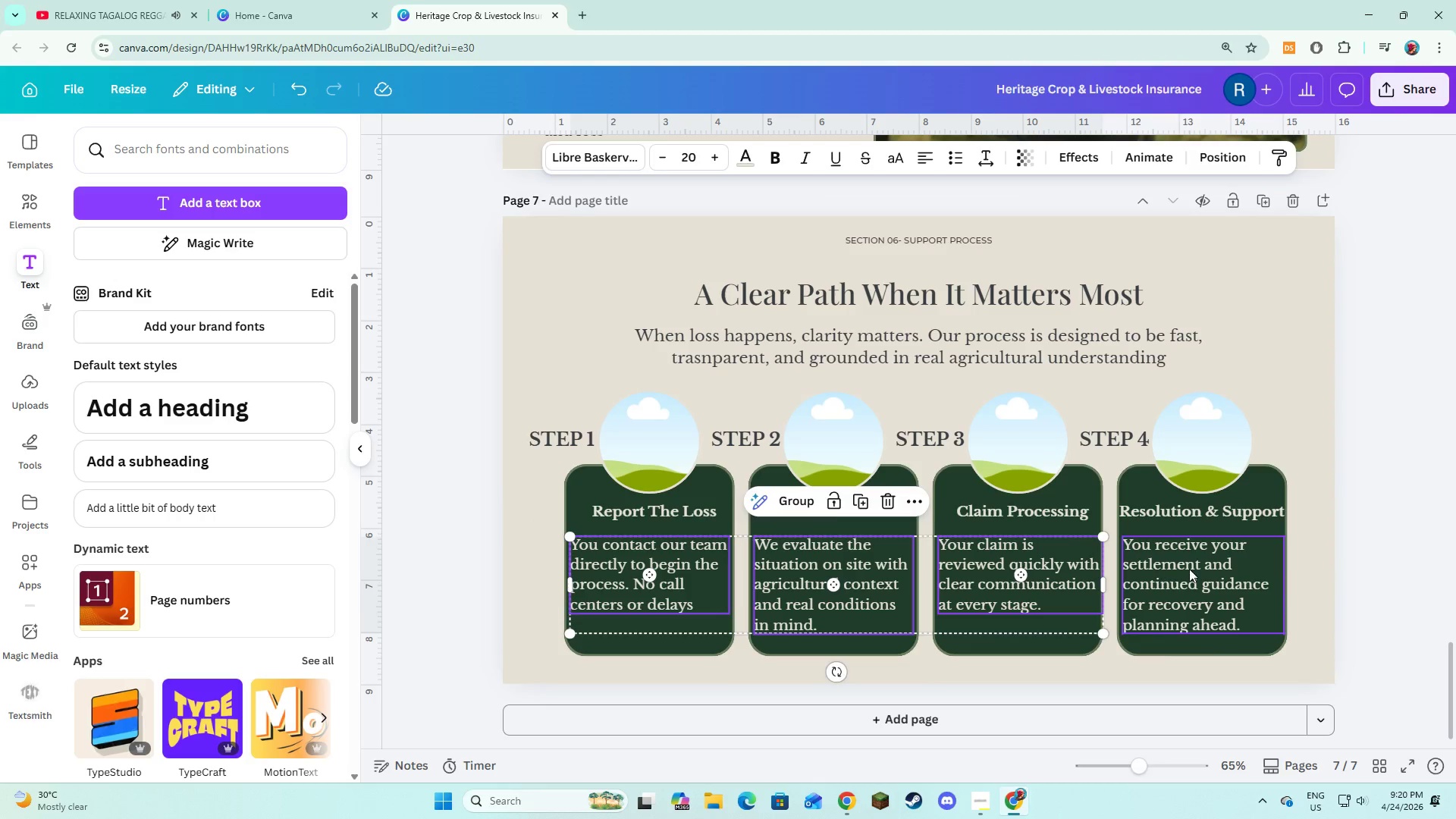 
left_click([1189, 569])
 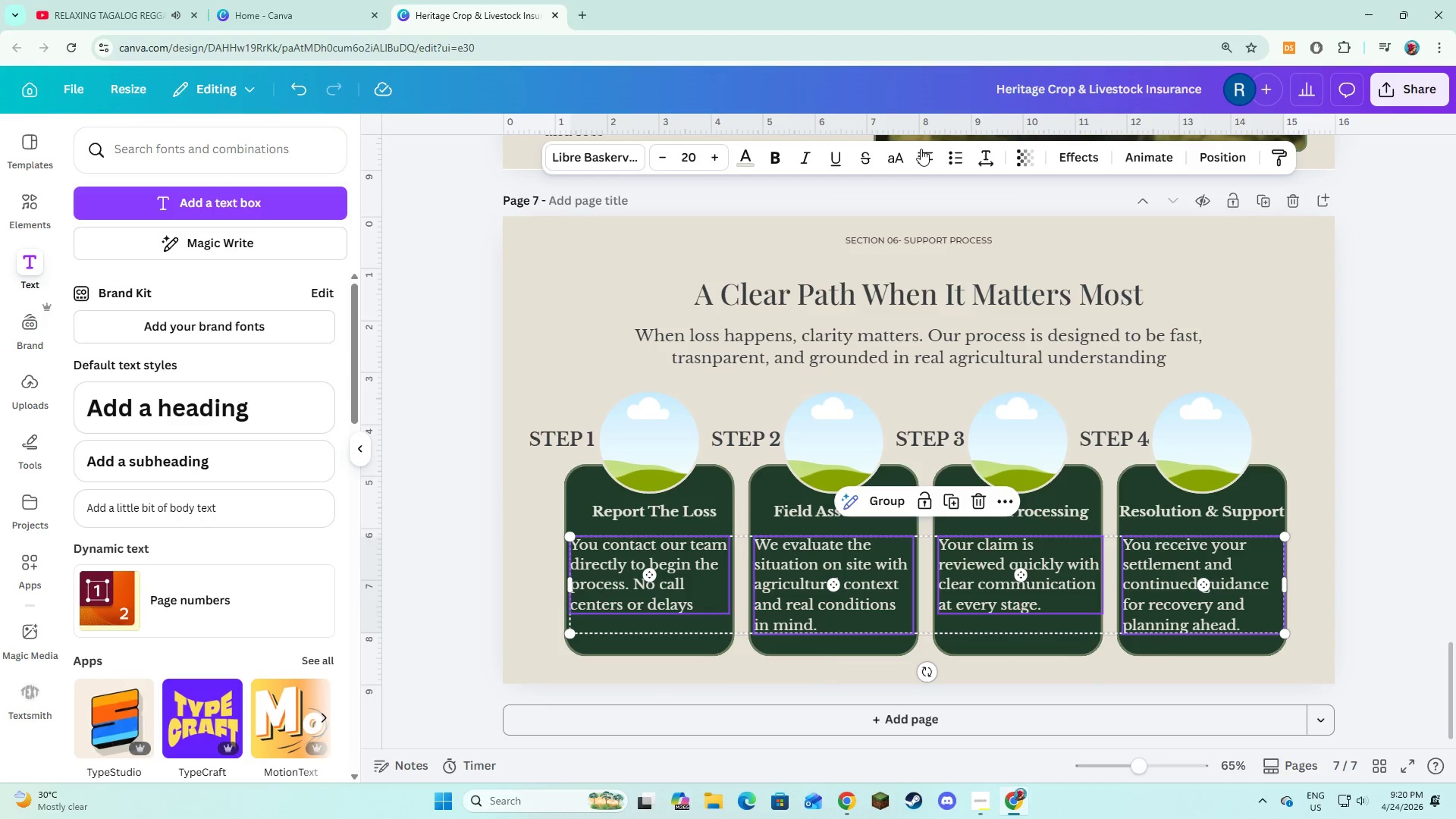 
left_click([924, 161])
 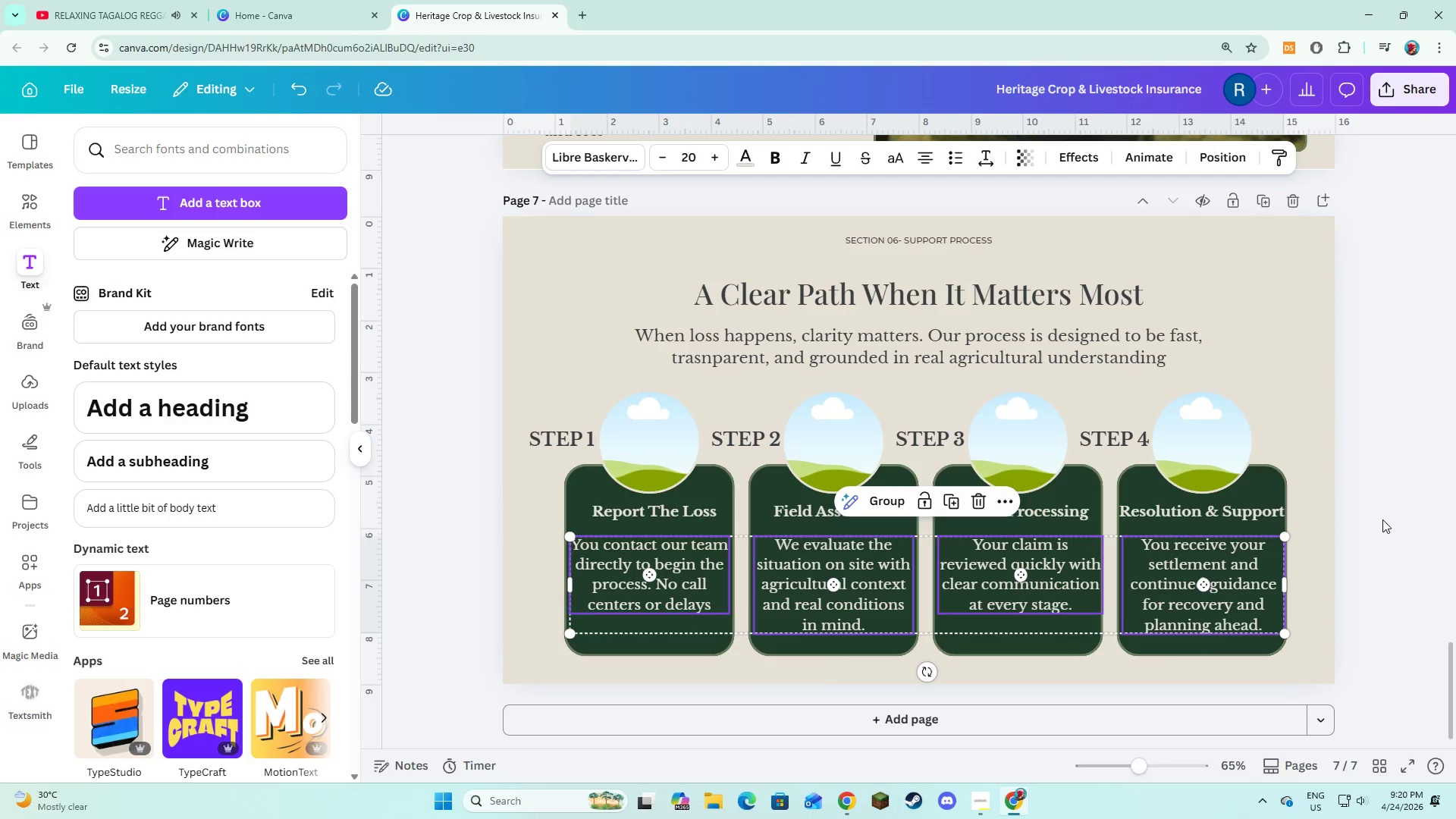 
left_click([1384, 520])
 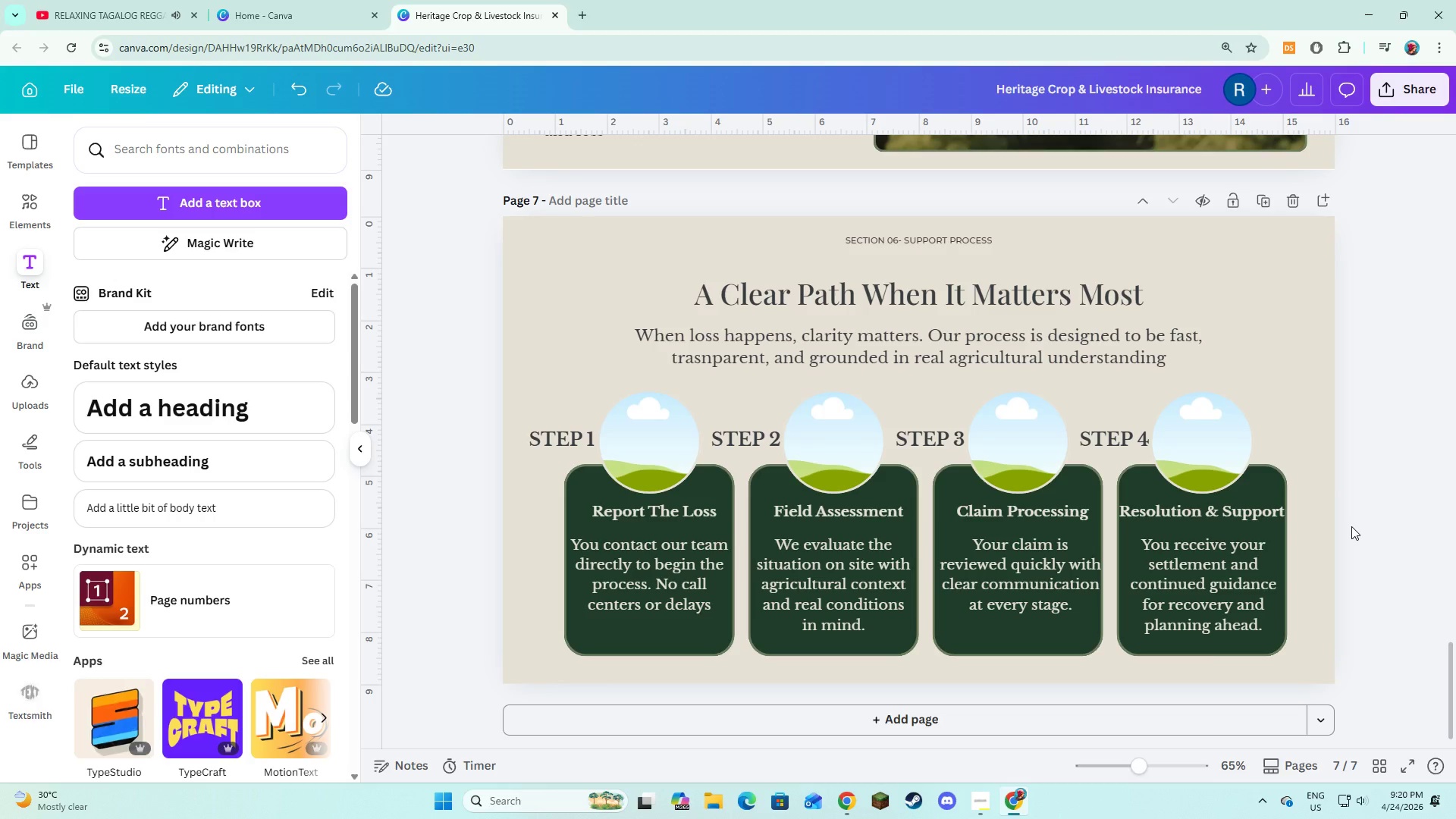 
wait(16.5)
 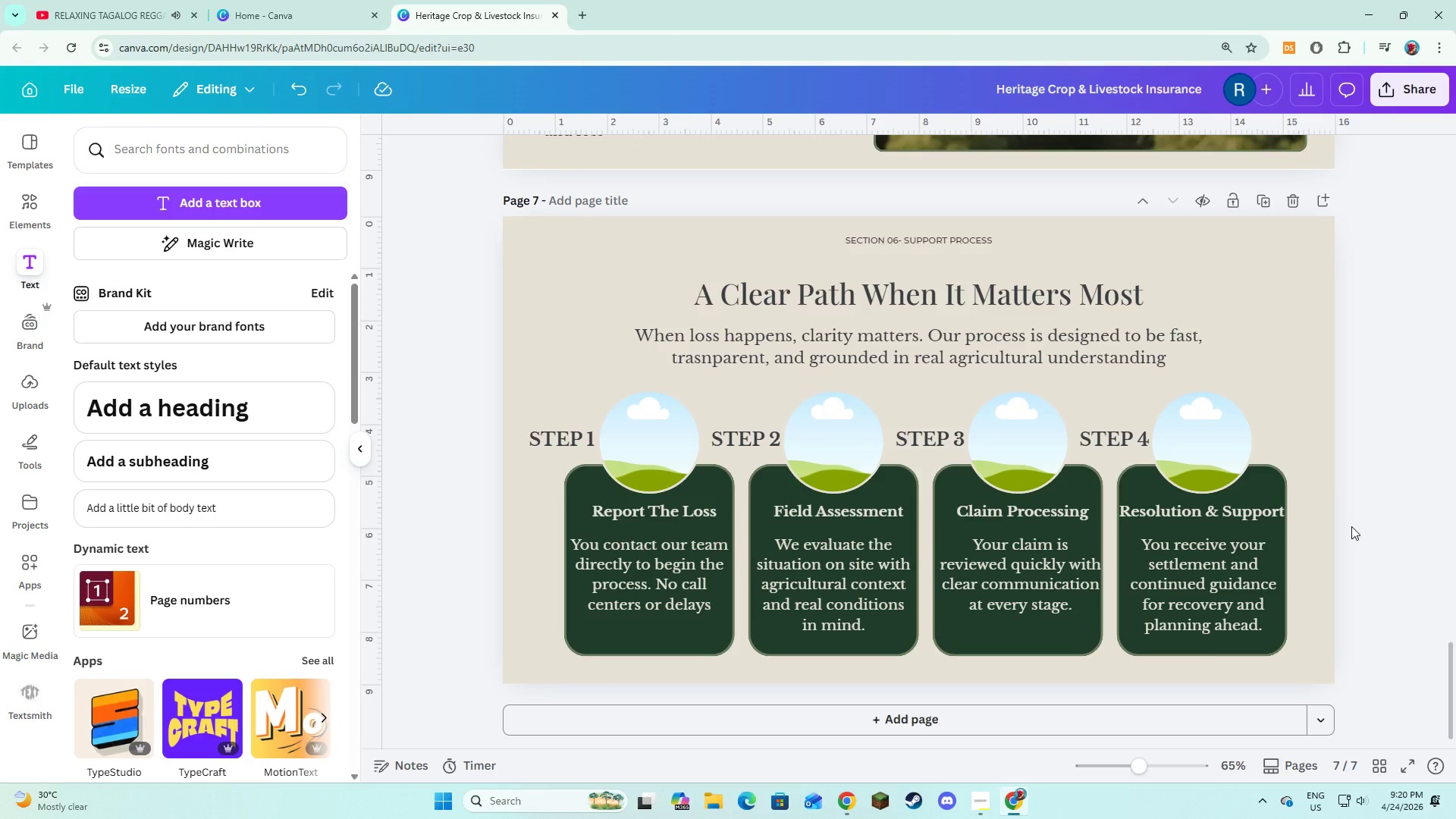 
left_click([11, 196])
 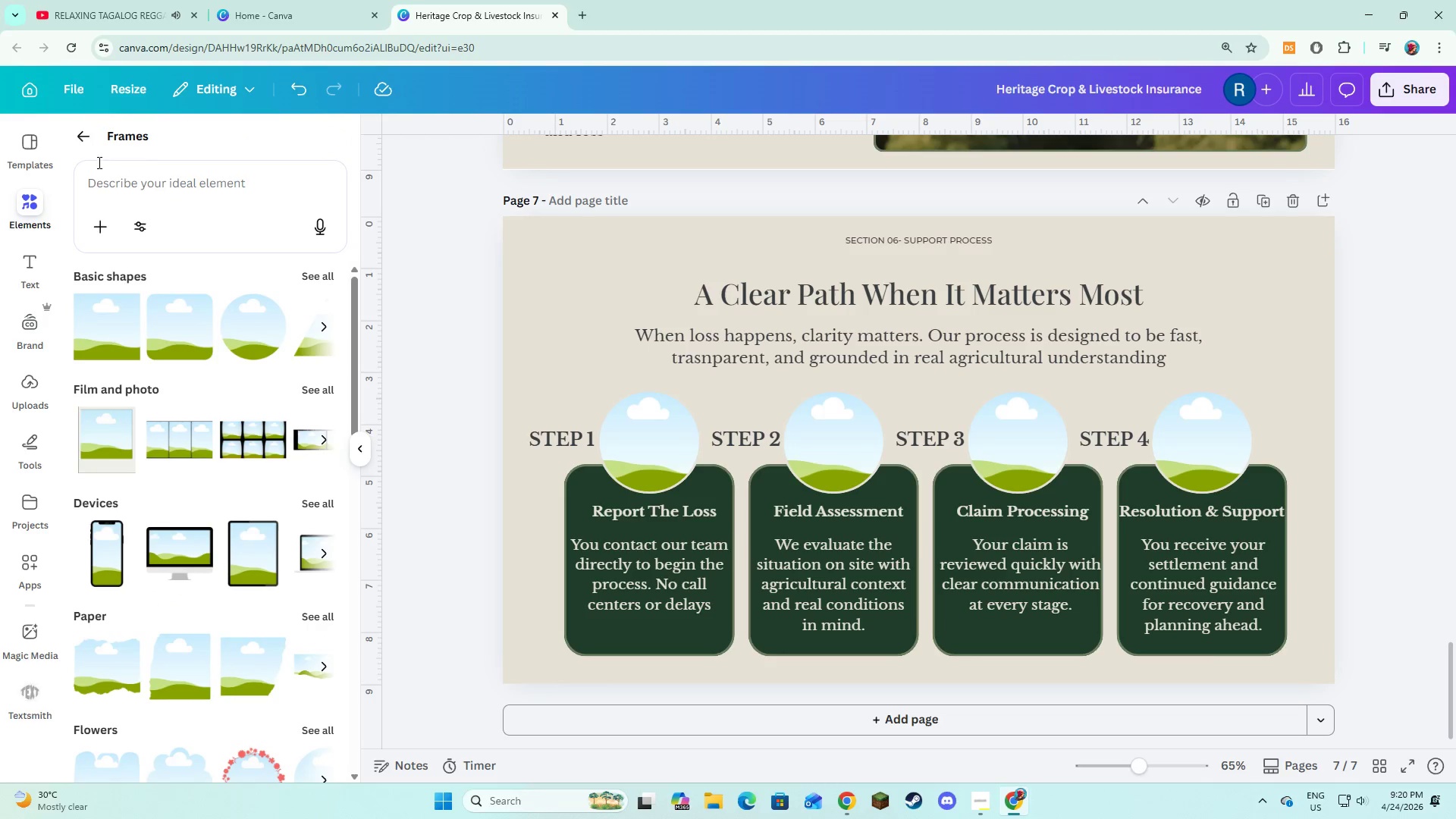 
left_click([83, 137])
 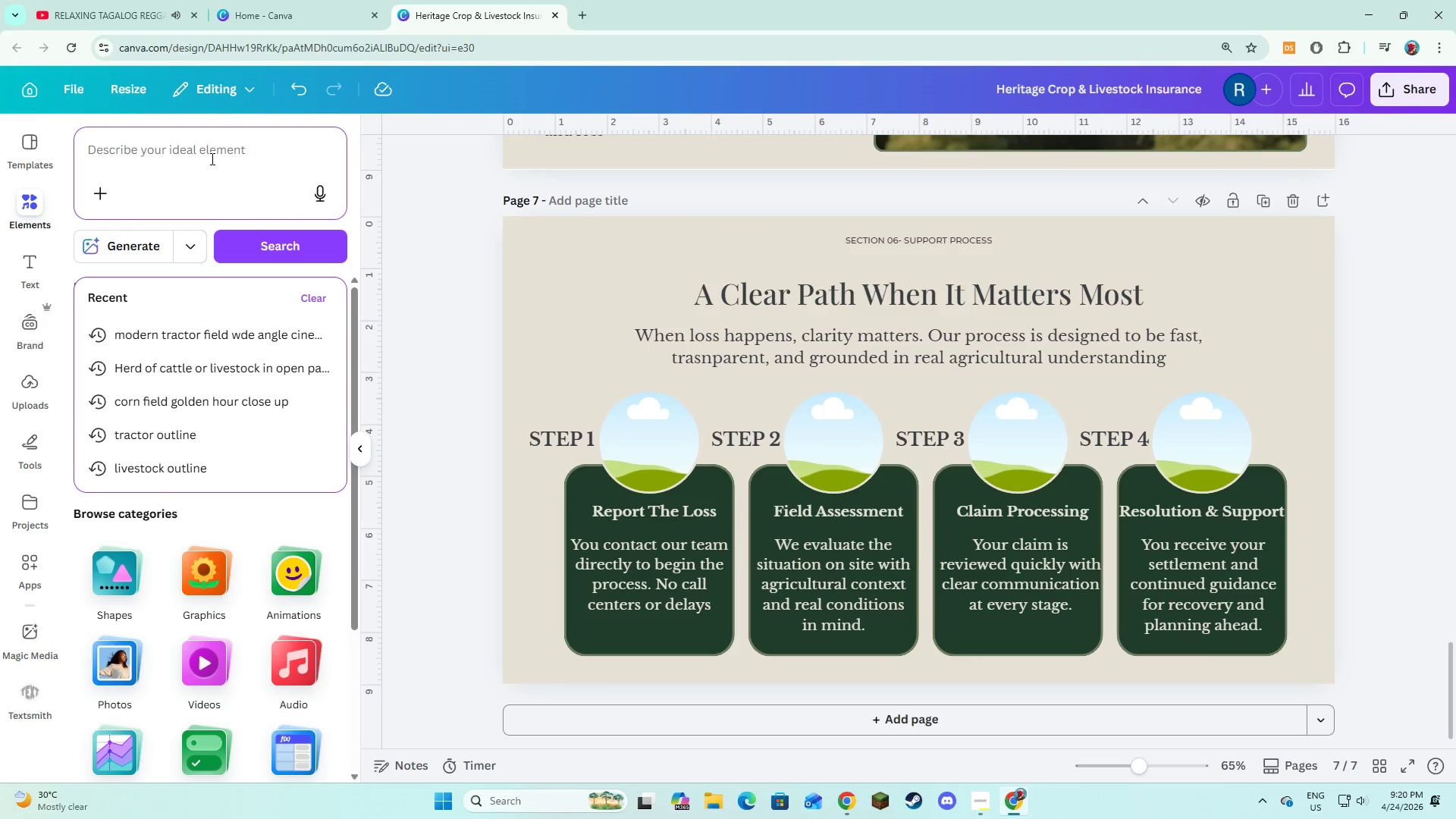 
type(document icon)
 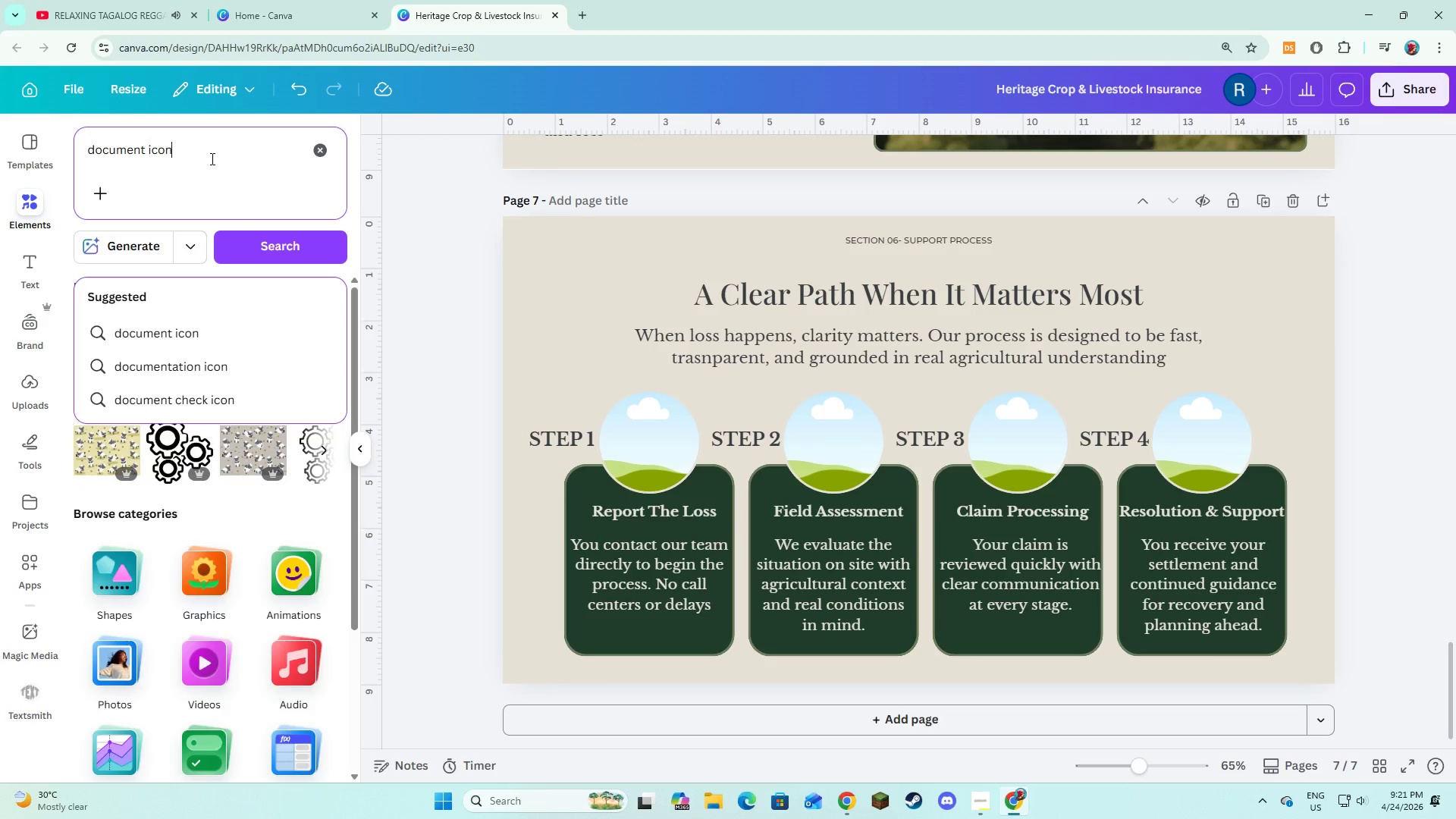 
key(Enter)
 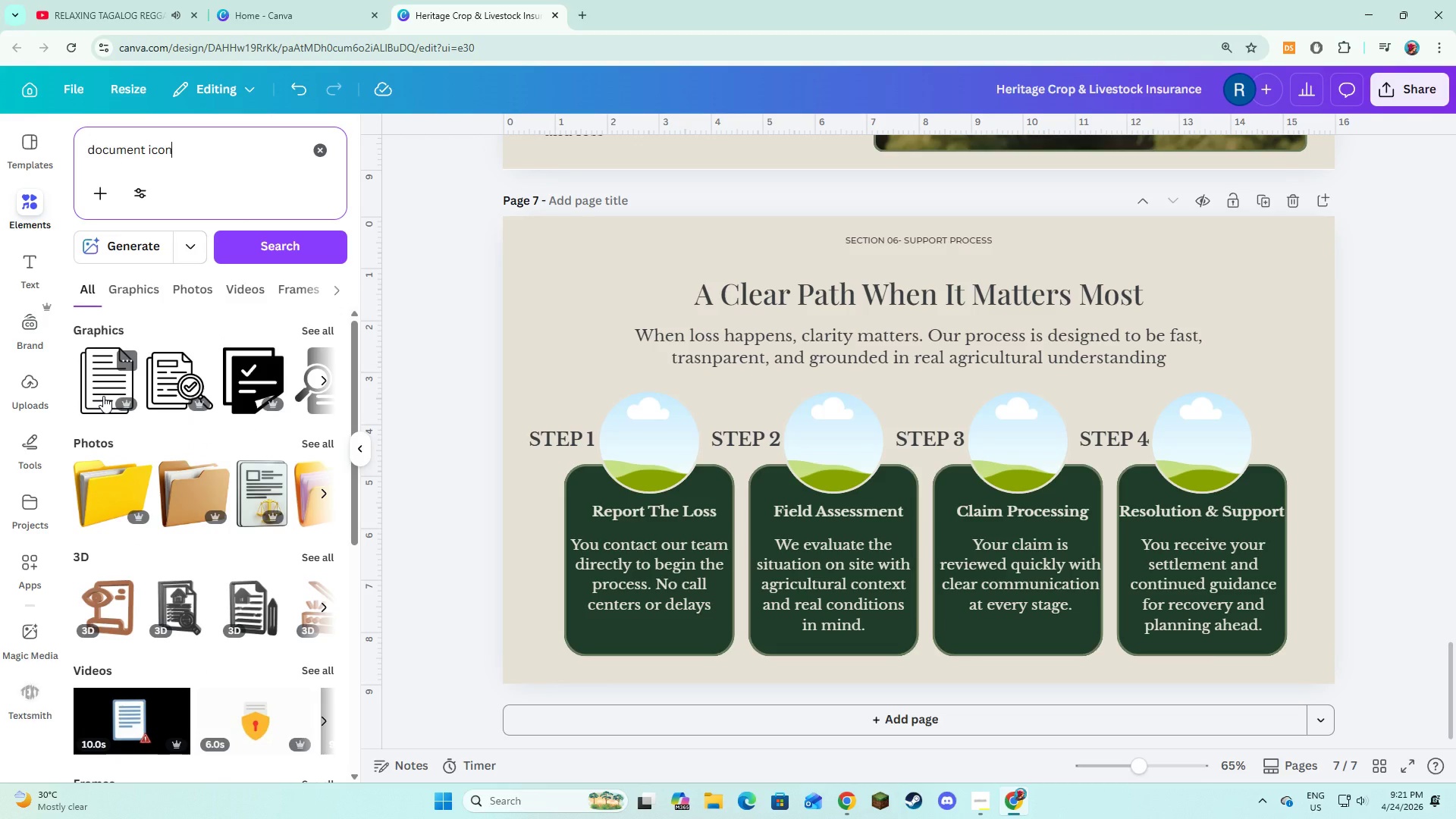 
wait(5.64)
 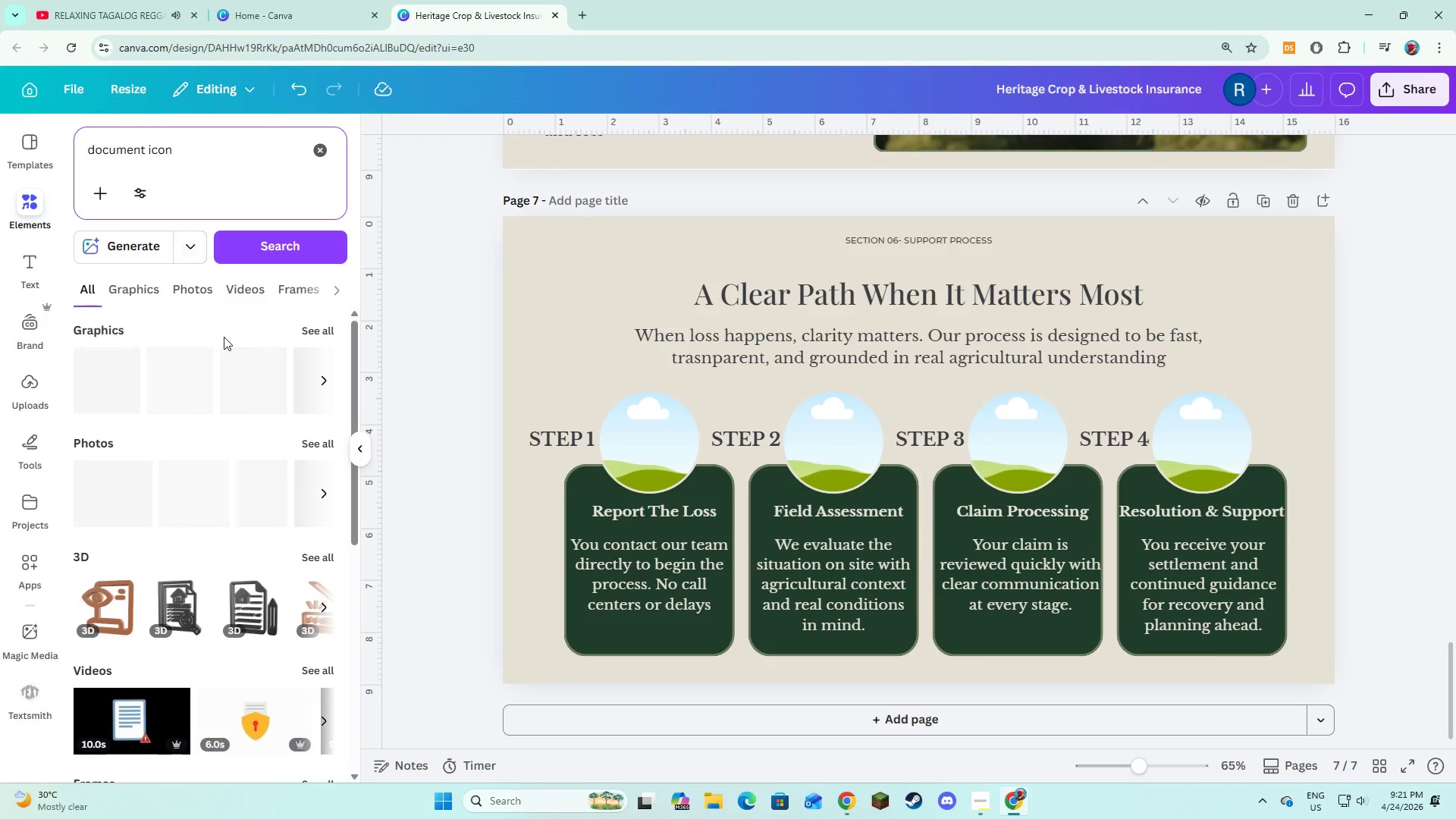 
left_click([306, 328])
 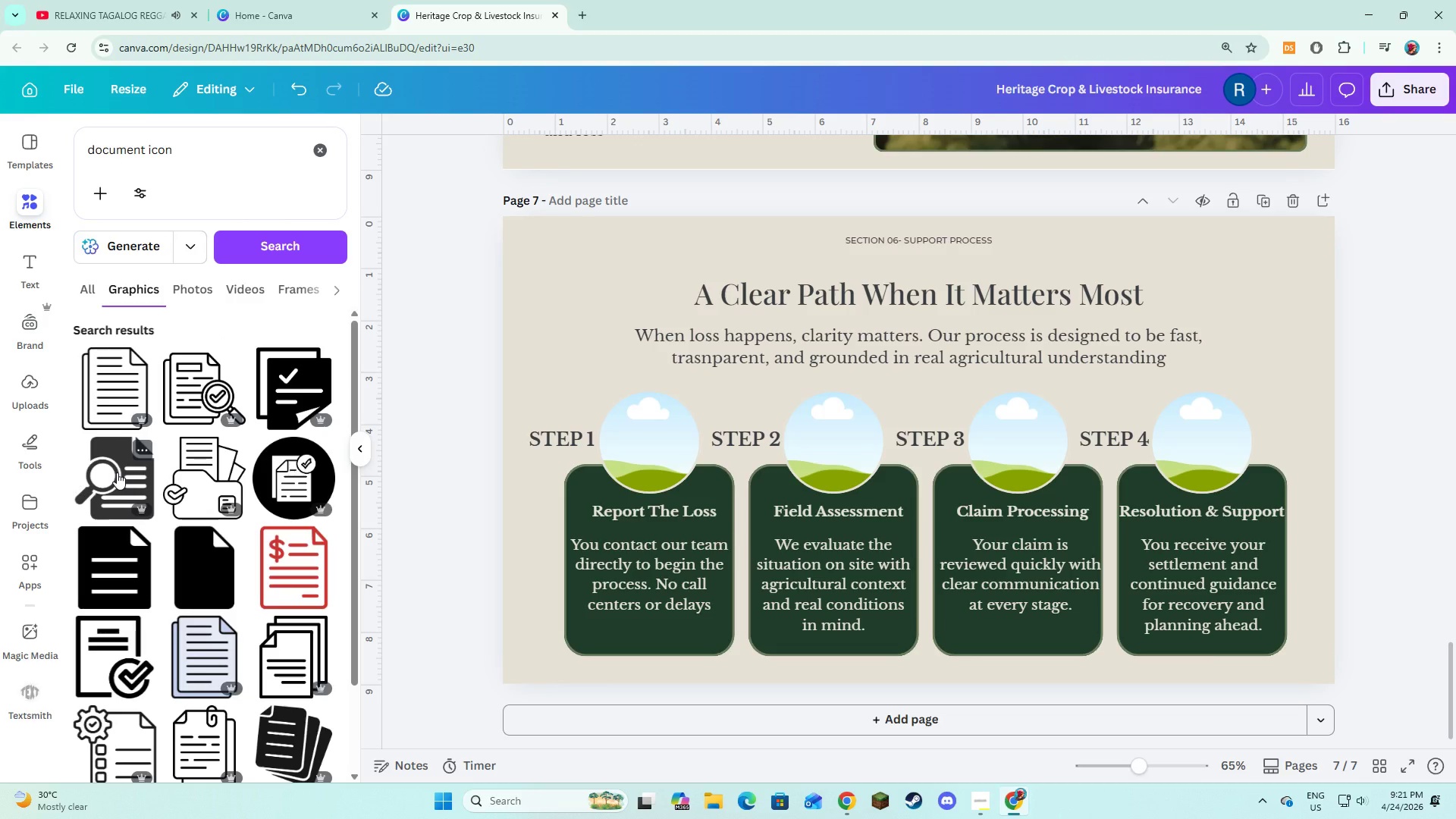 
left_click([116, 472])
 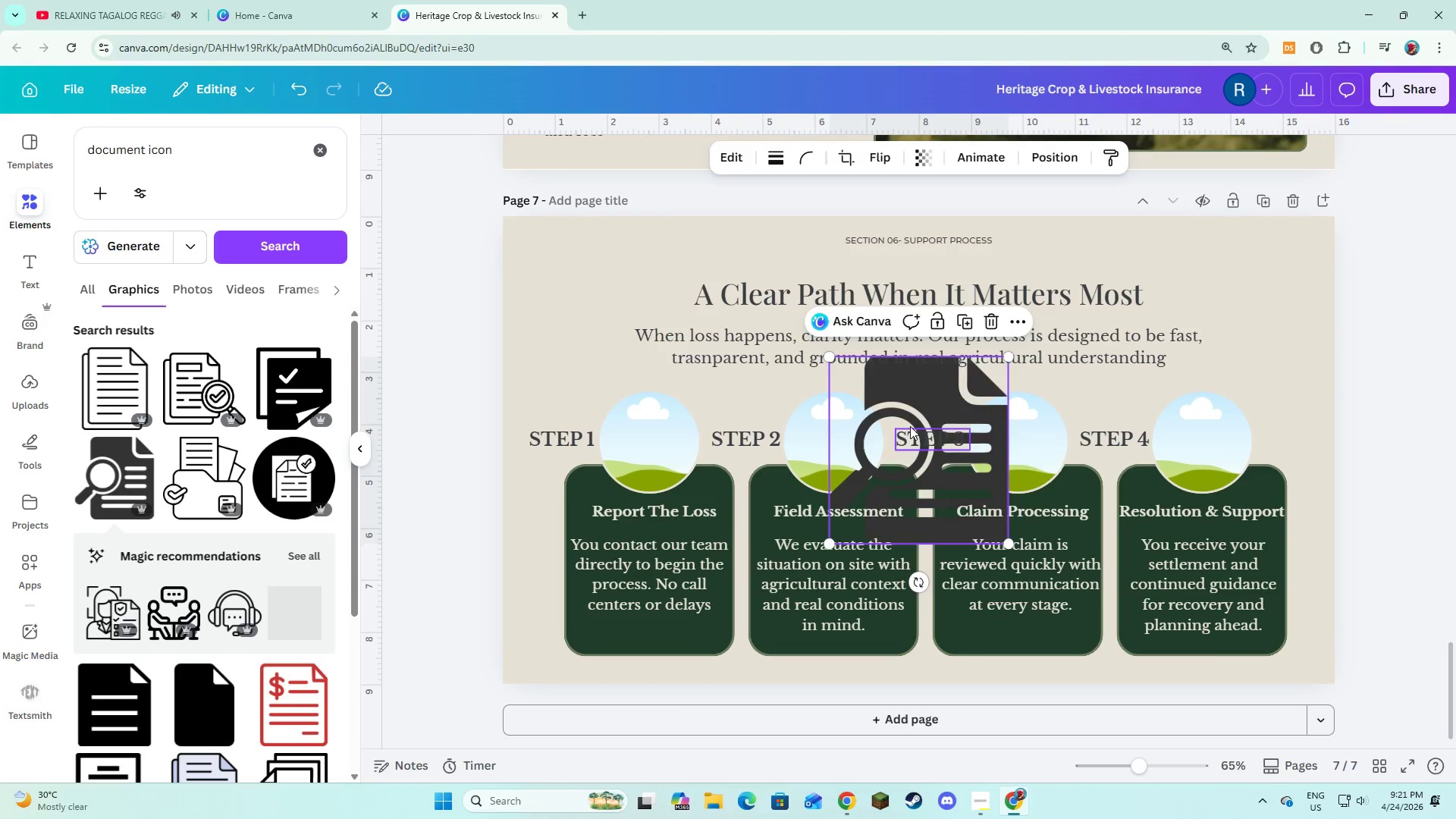 
left_click_drag(start_coordinate=[924, 400], to_coordinate=[623, 422])
 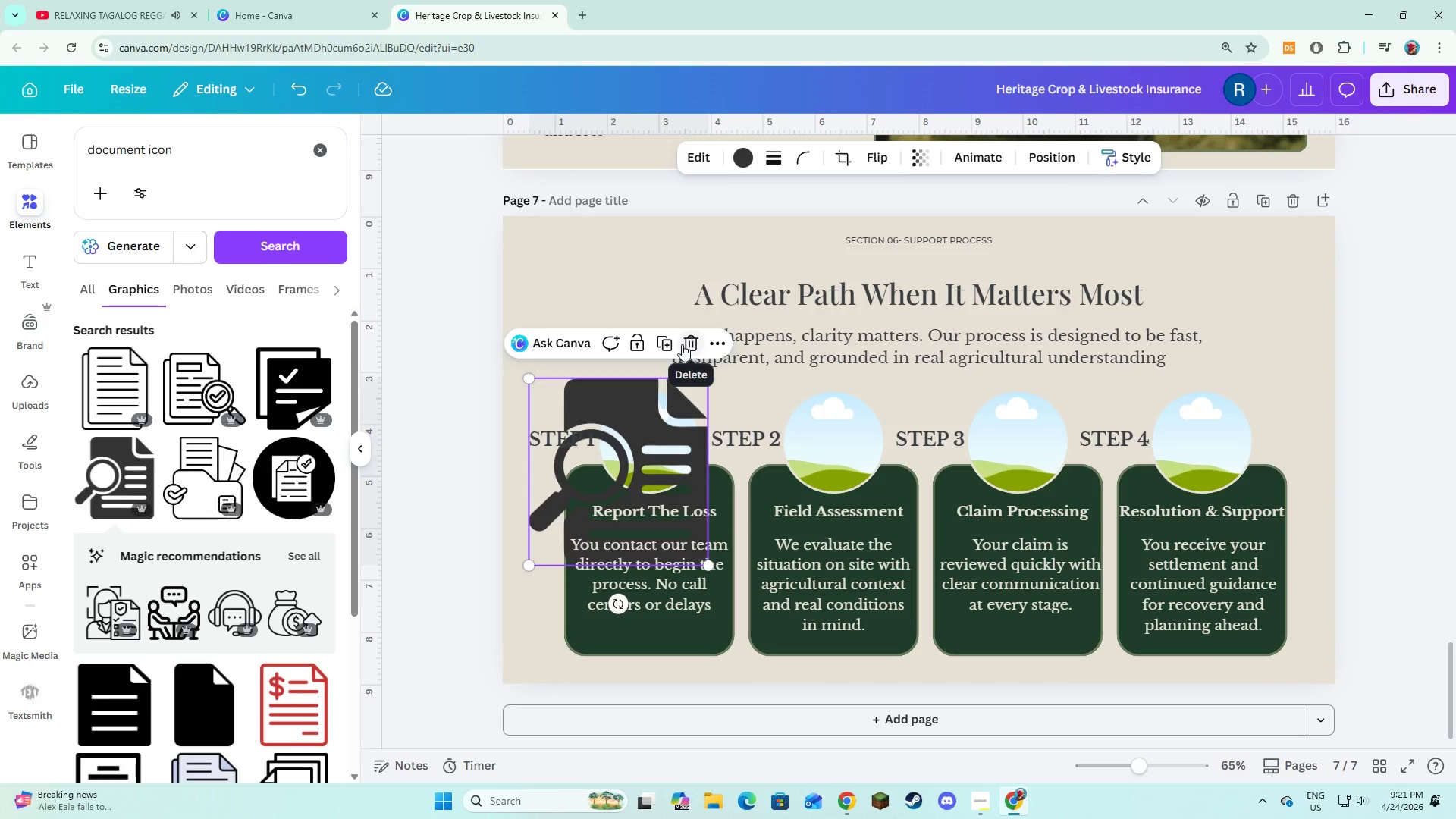 
left_click([682, 344])
 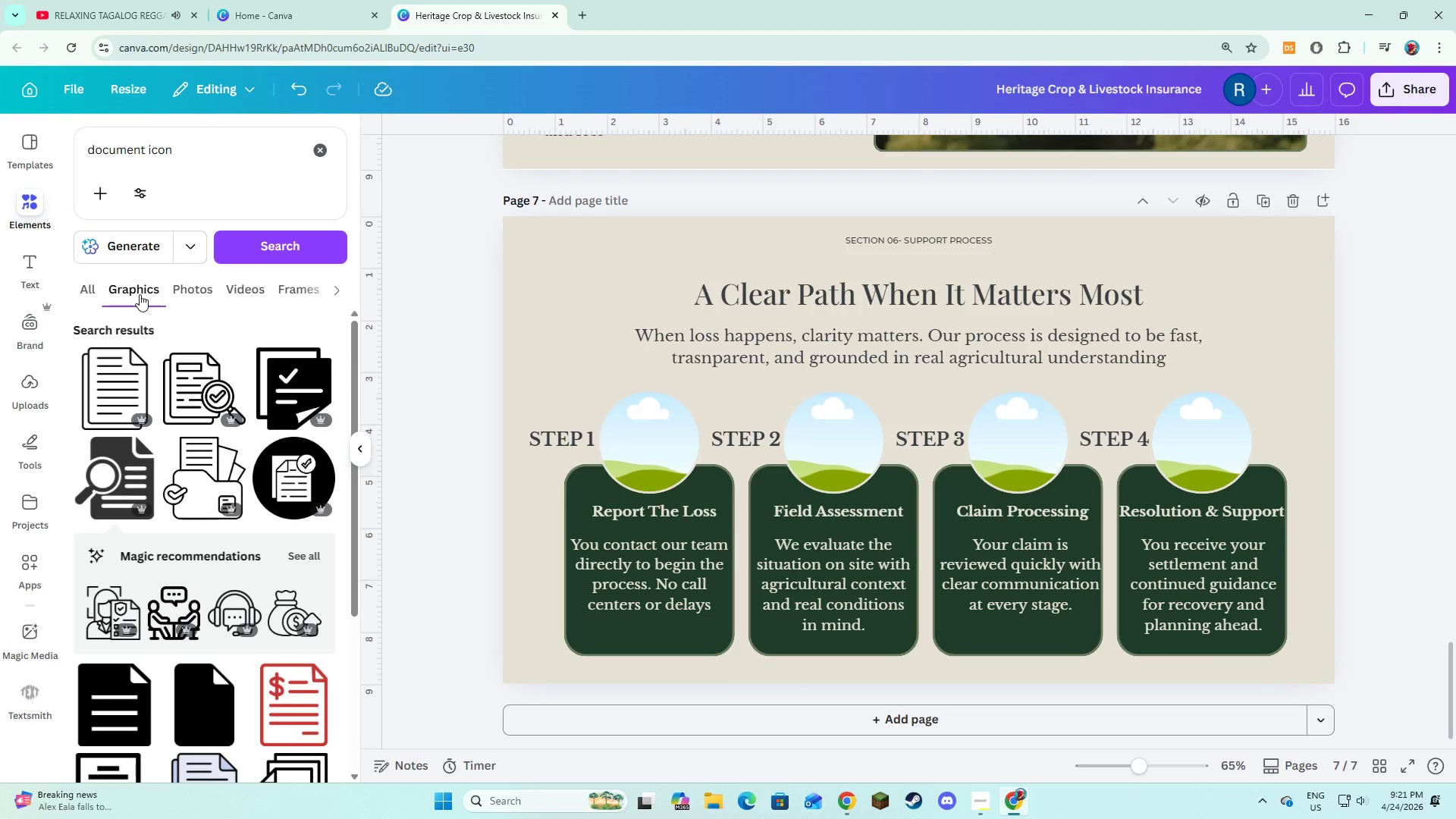 
left_click([196, 281])
 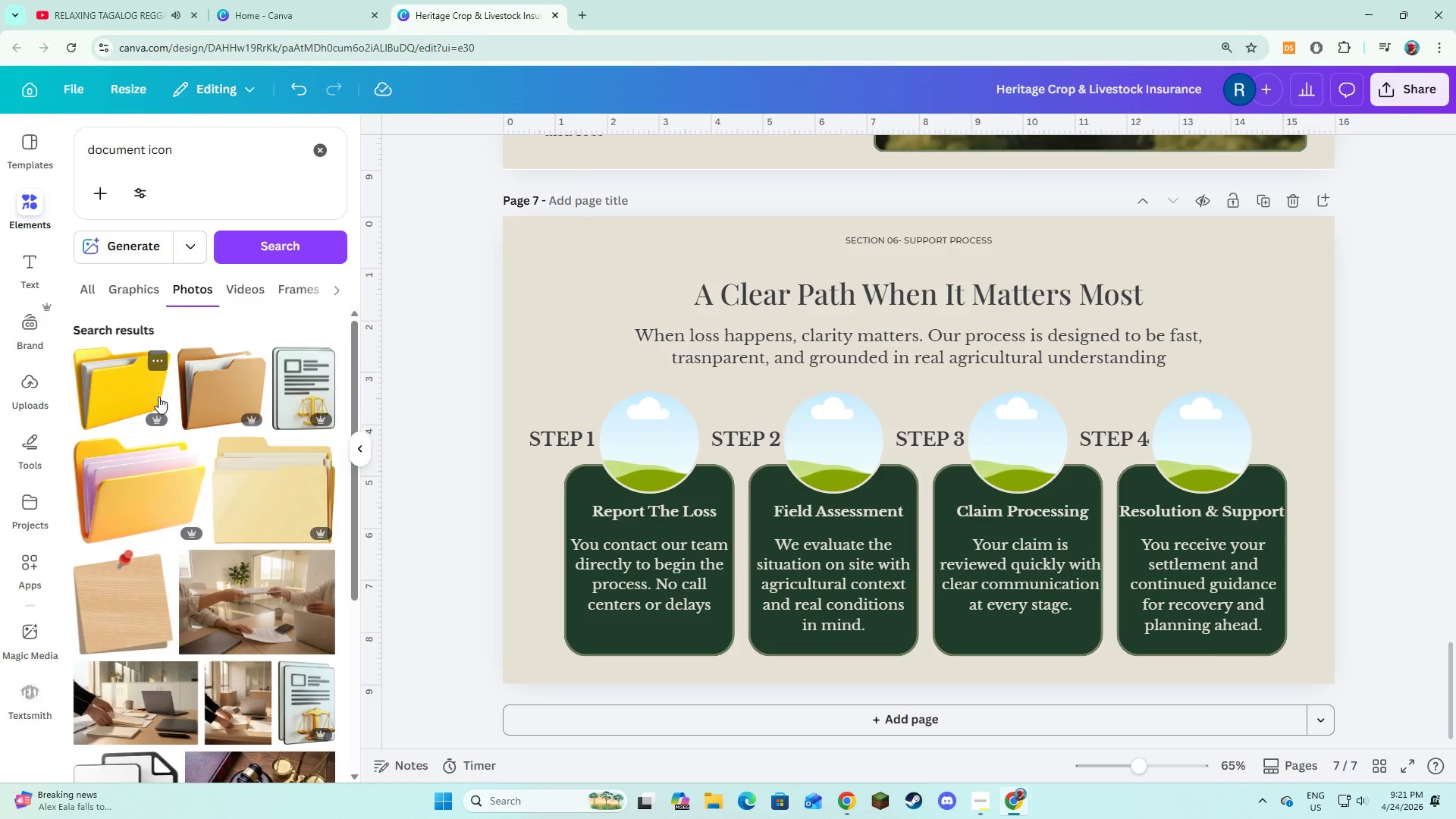 
wait(7.98)
 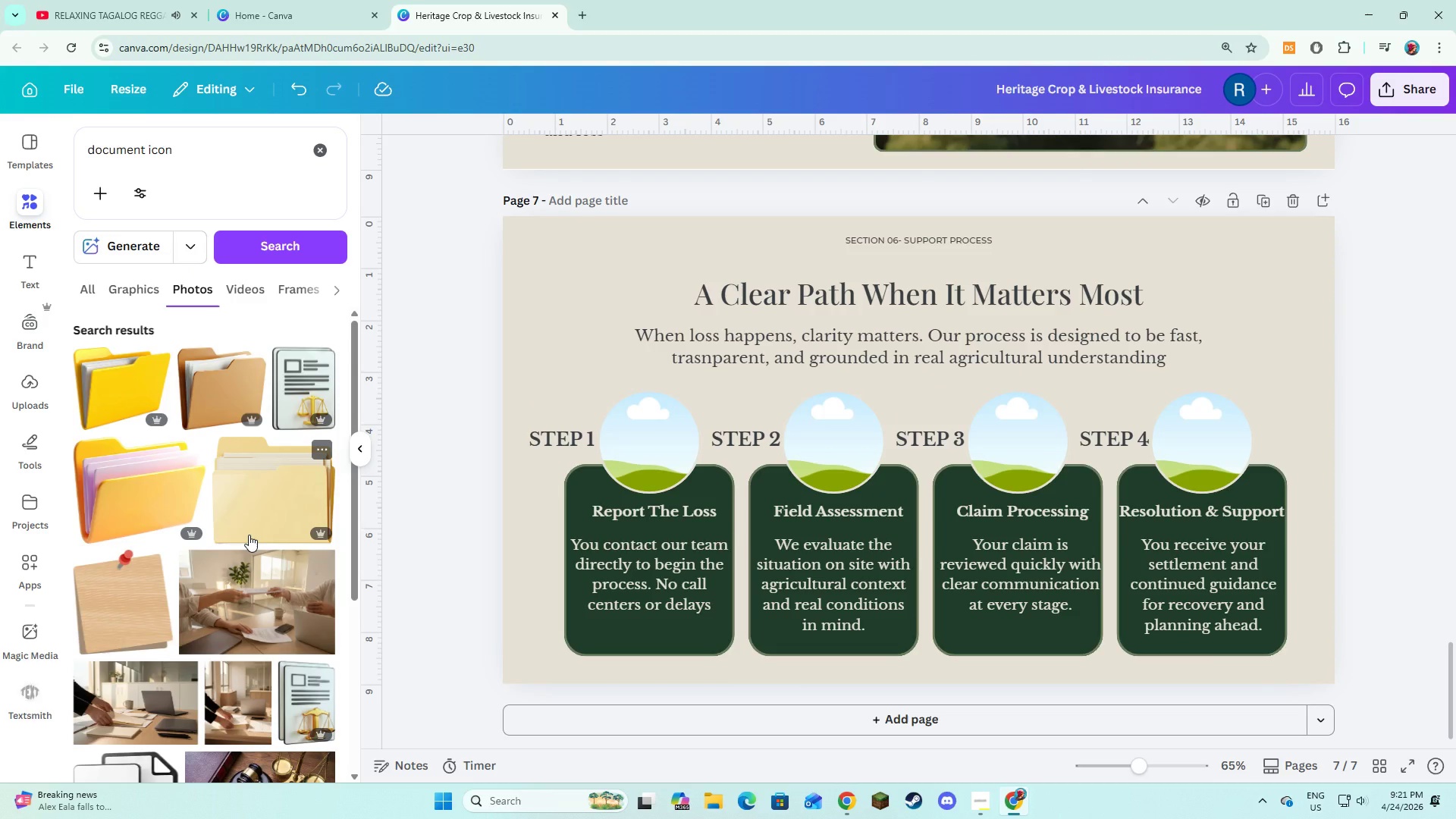 
left_click([278, 400])
 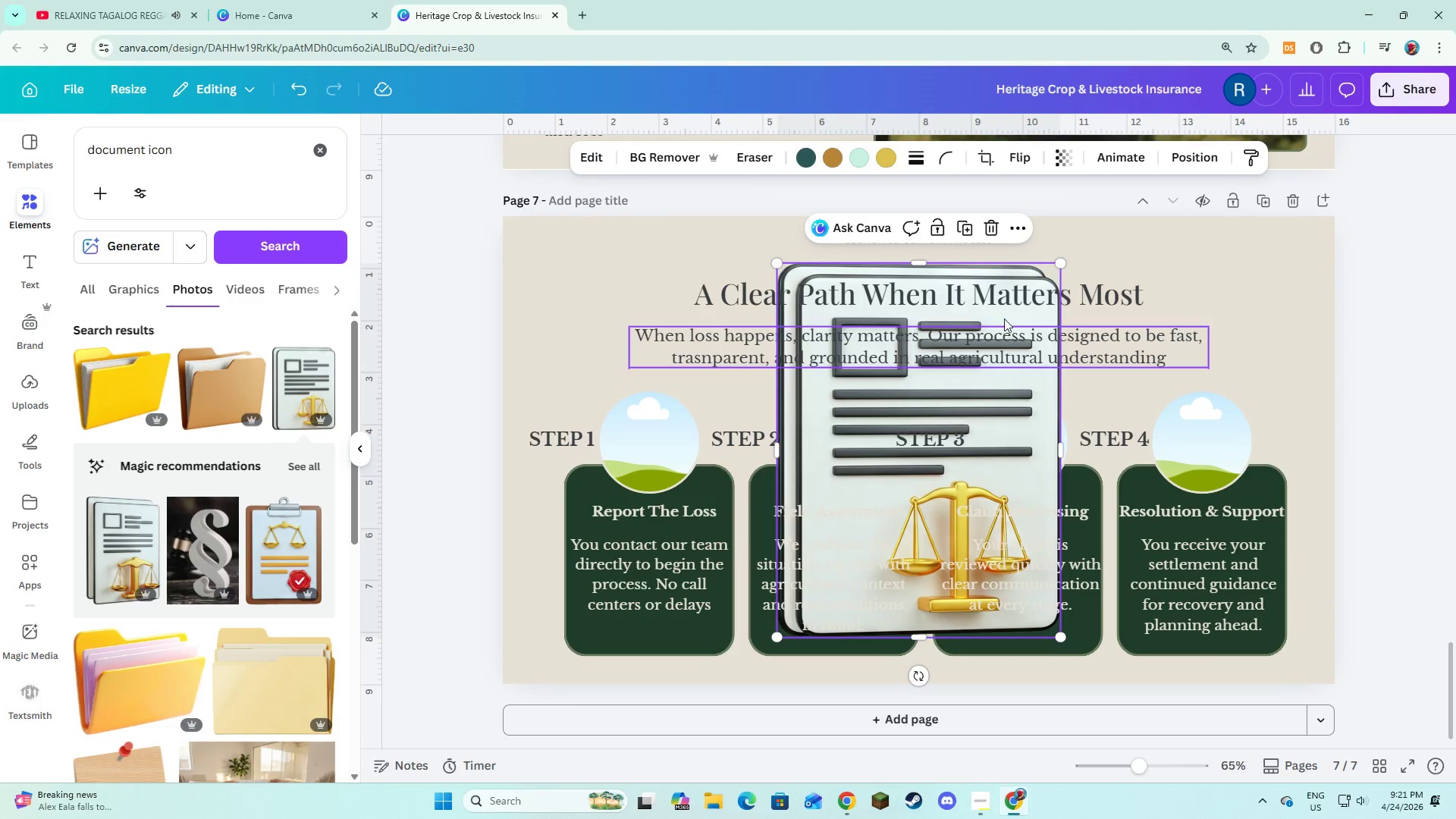 
mouse_move([834, 164])
 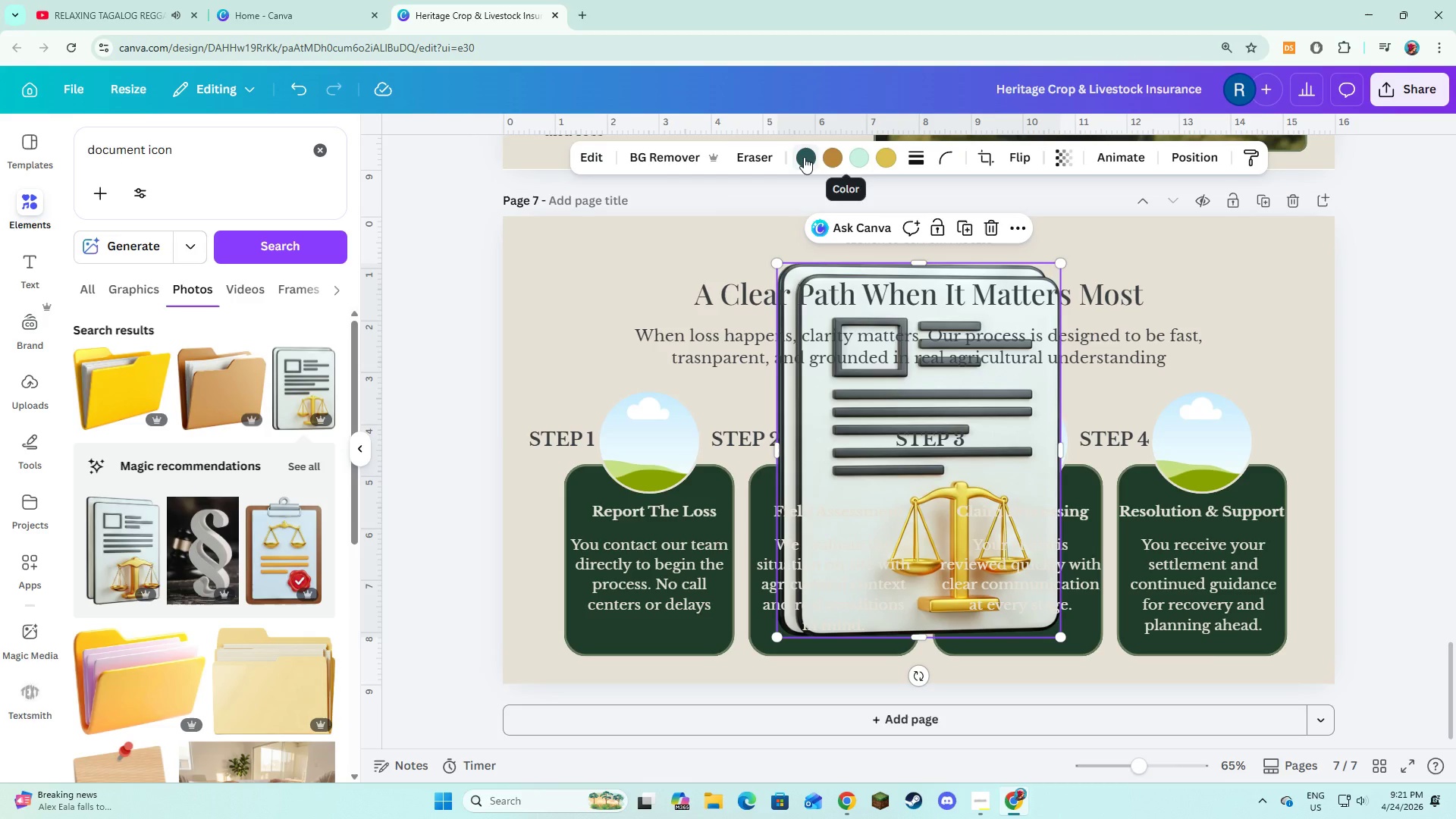 
left_click([804, 157])
 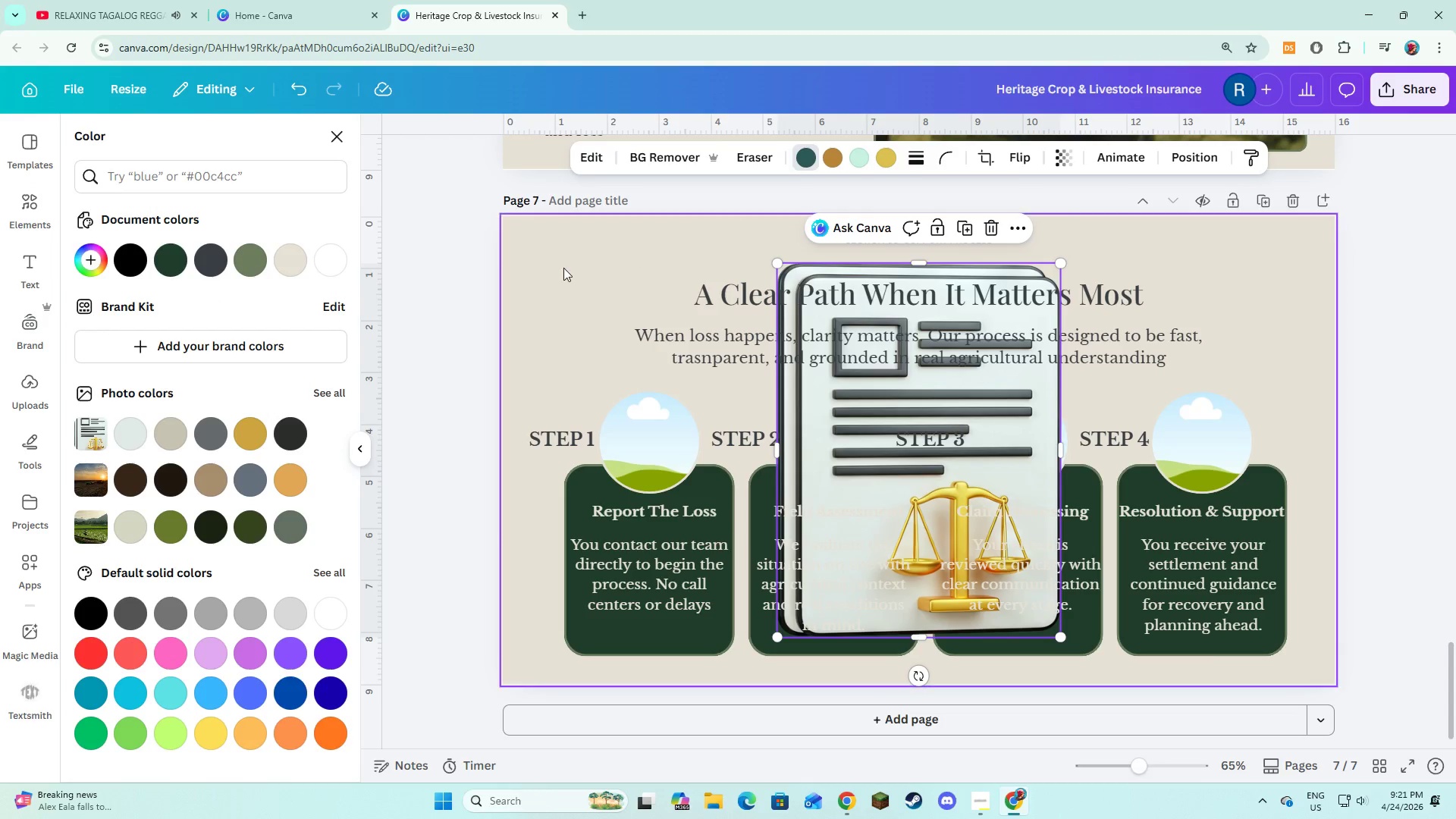 
left_click([557, 269])
 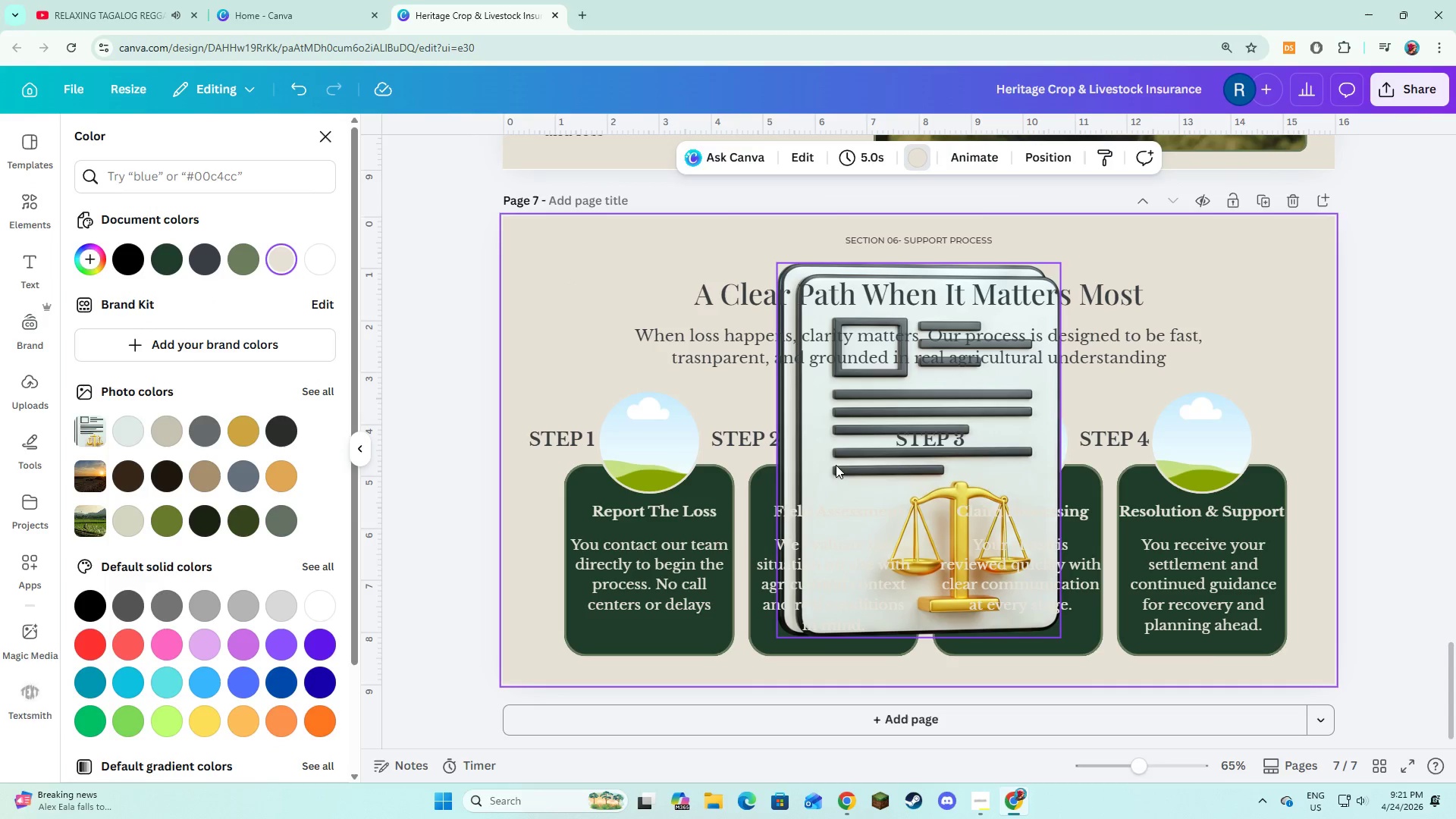 
left_click_drag(start_coordinate=[838, 467], to_coordinate=[679, 456])
 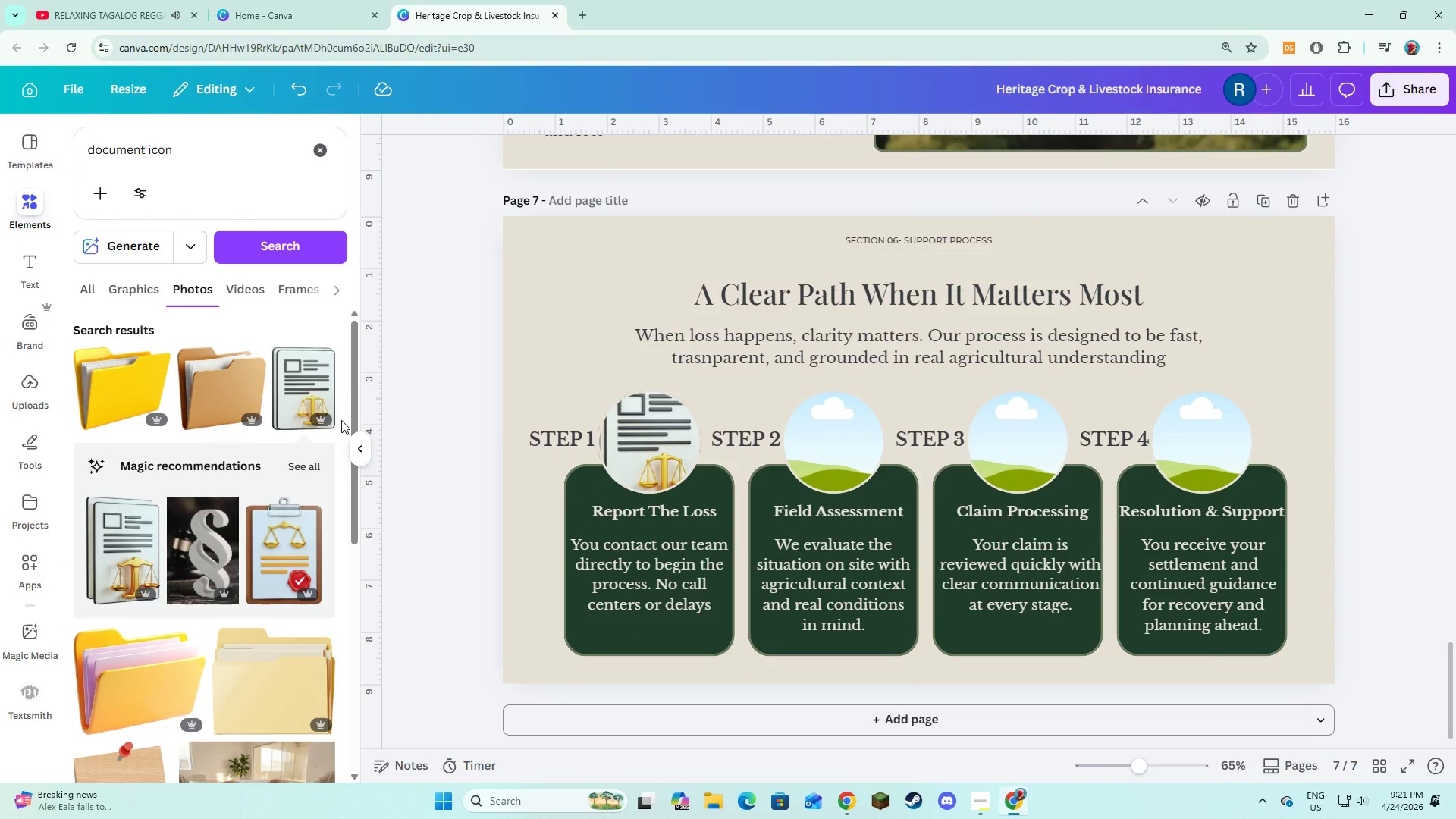 
mouse_move([148, 400])
 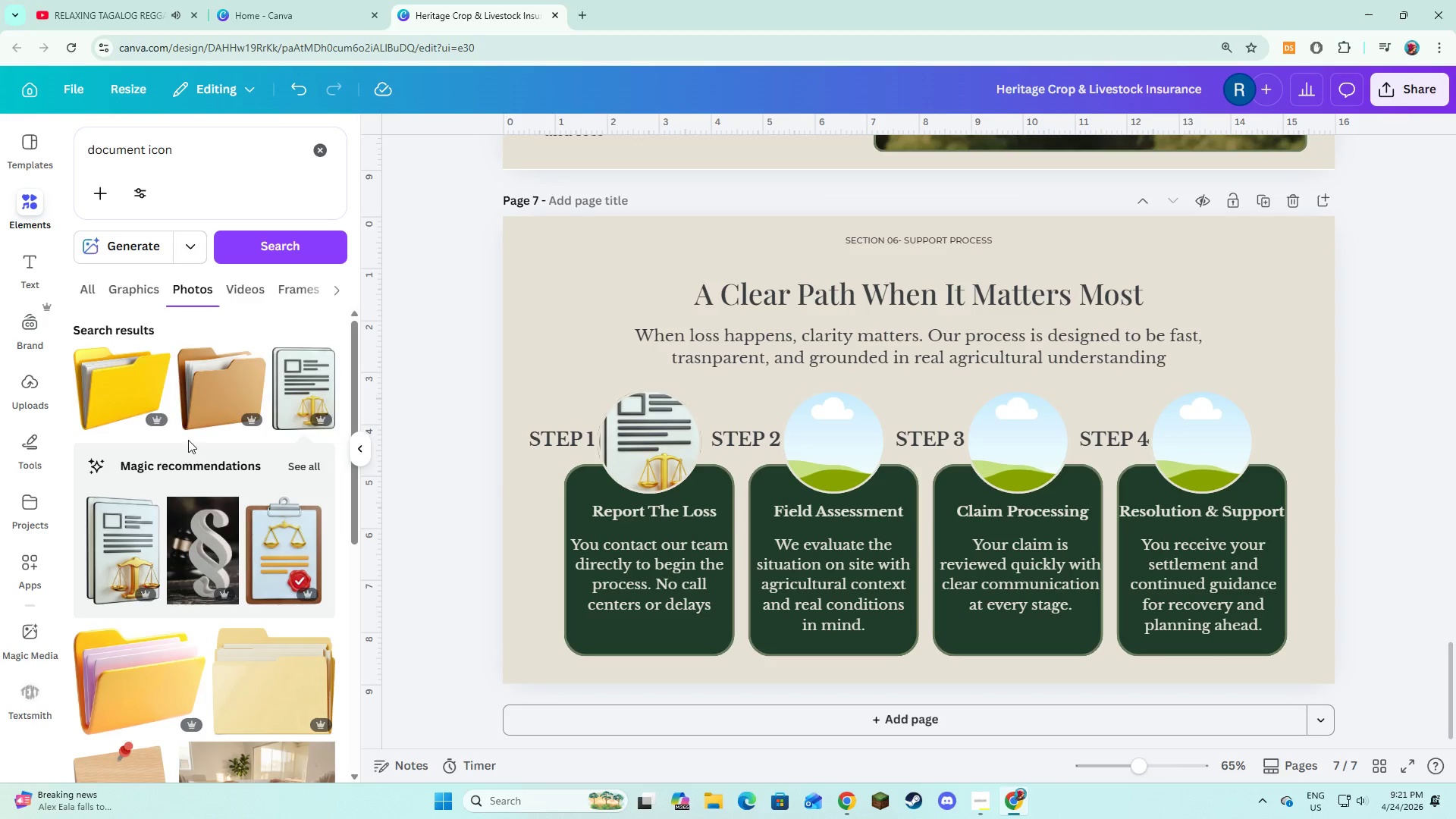 
scroll: coordinate [188, 440], scroll_direction: down, amount: 1.0
 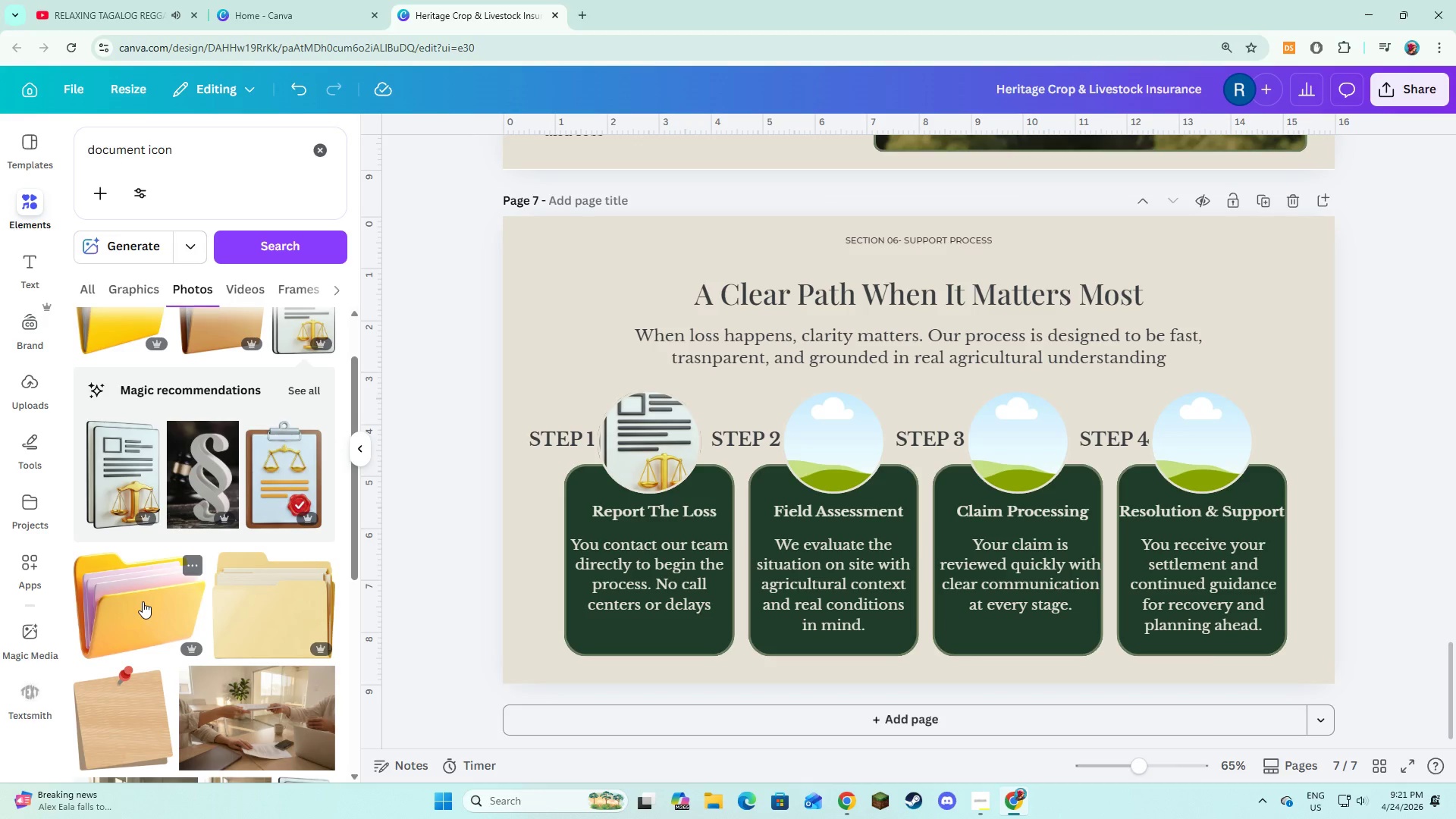 
left_click([143, 601])
 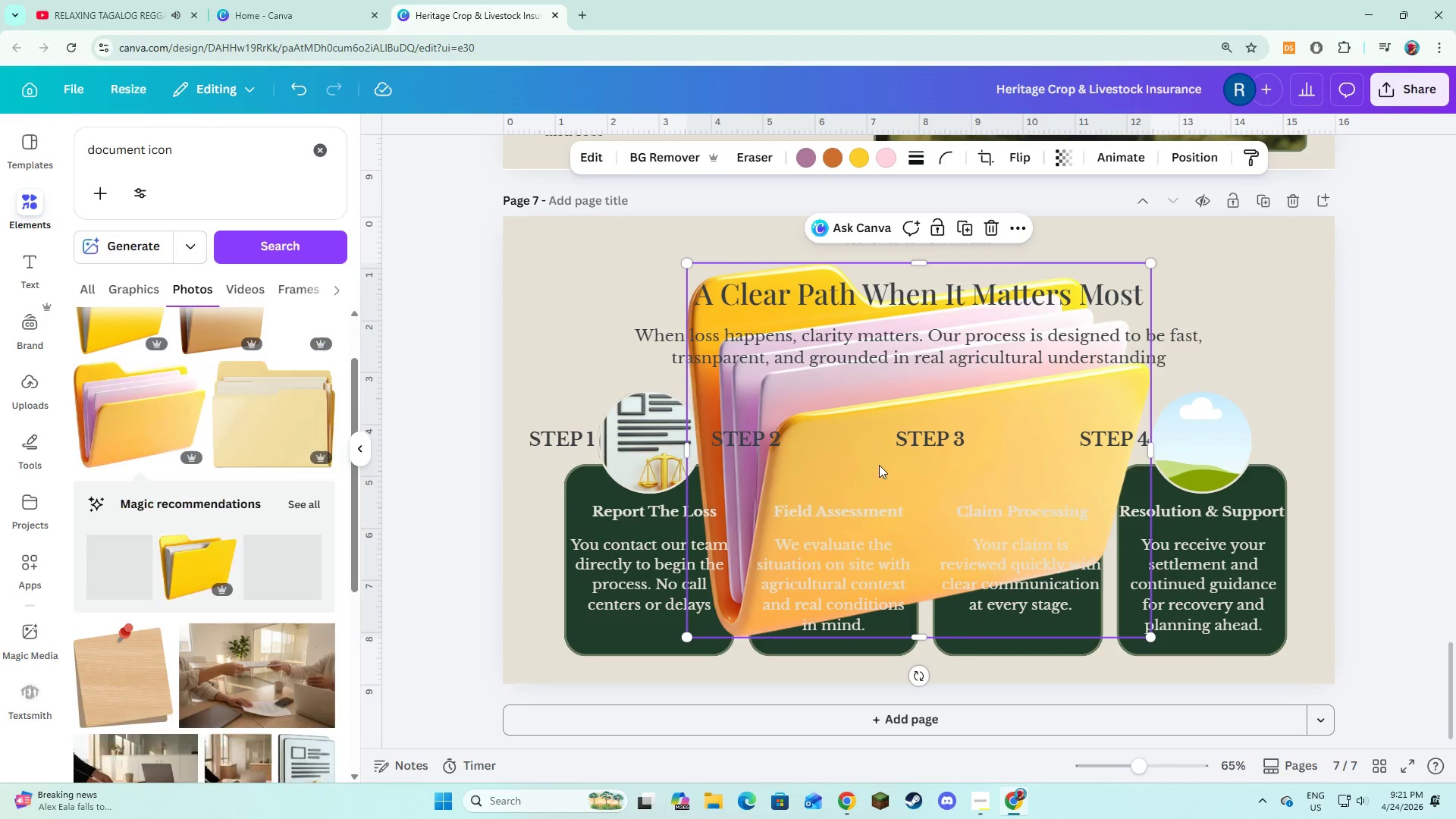 
left_click_drag(start_coordinate=[865, 466], to_coordinate=[671, 435])
 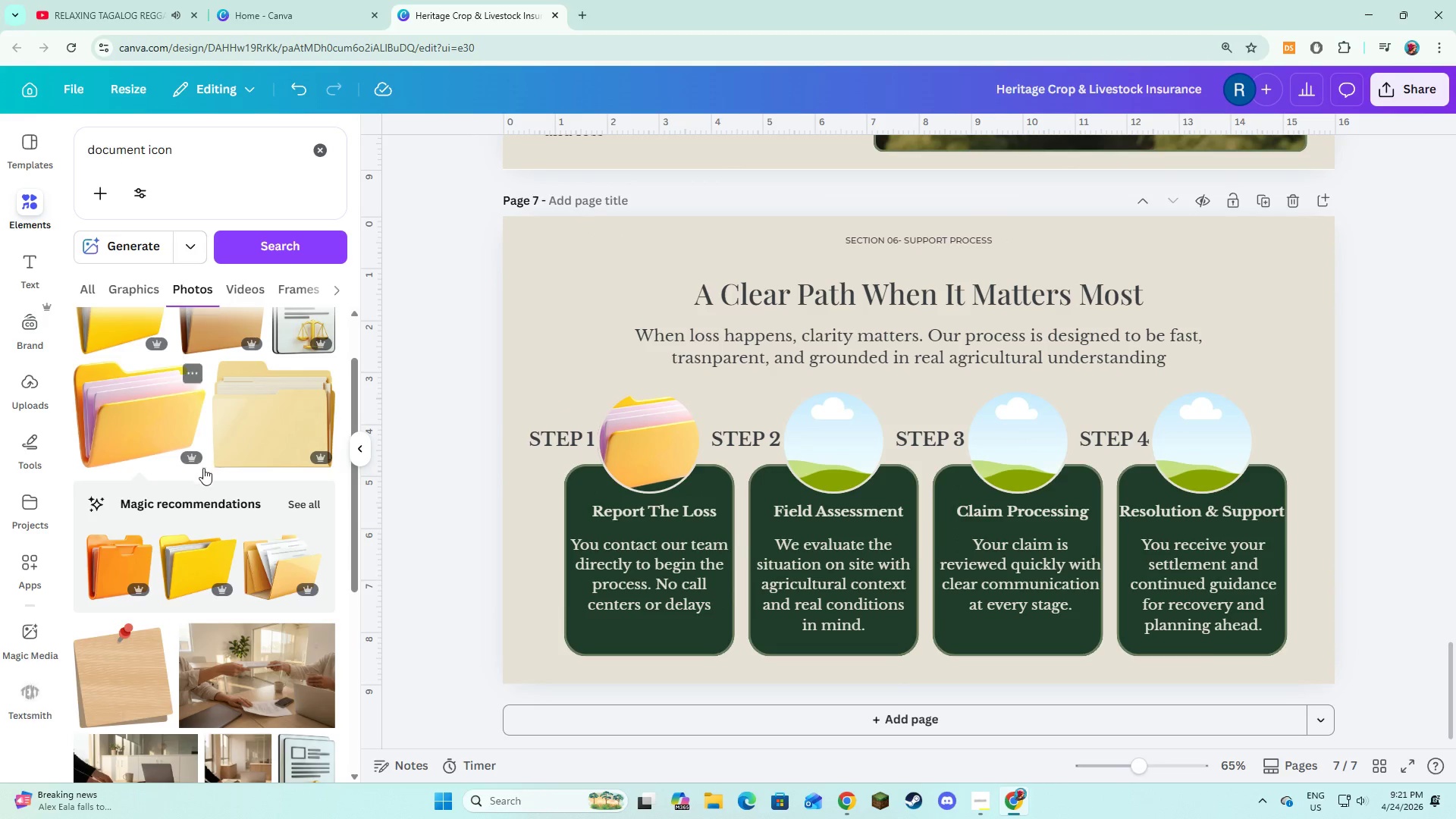 
scroll: coordinate [262, 444], scroll_direction: down, amount: 10.0
 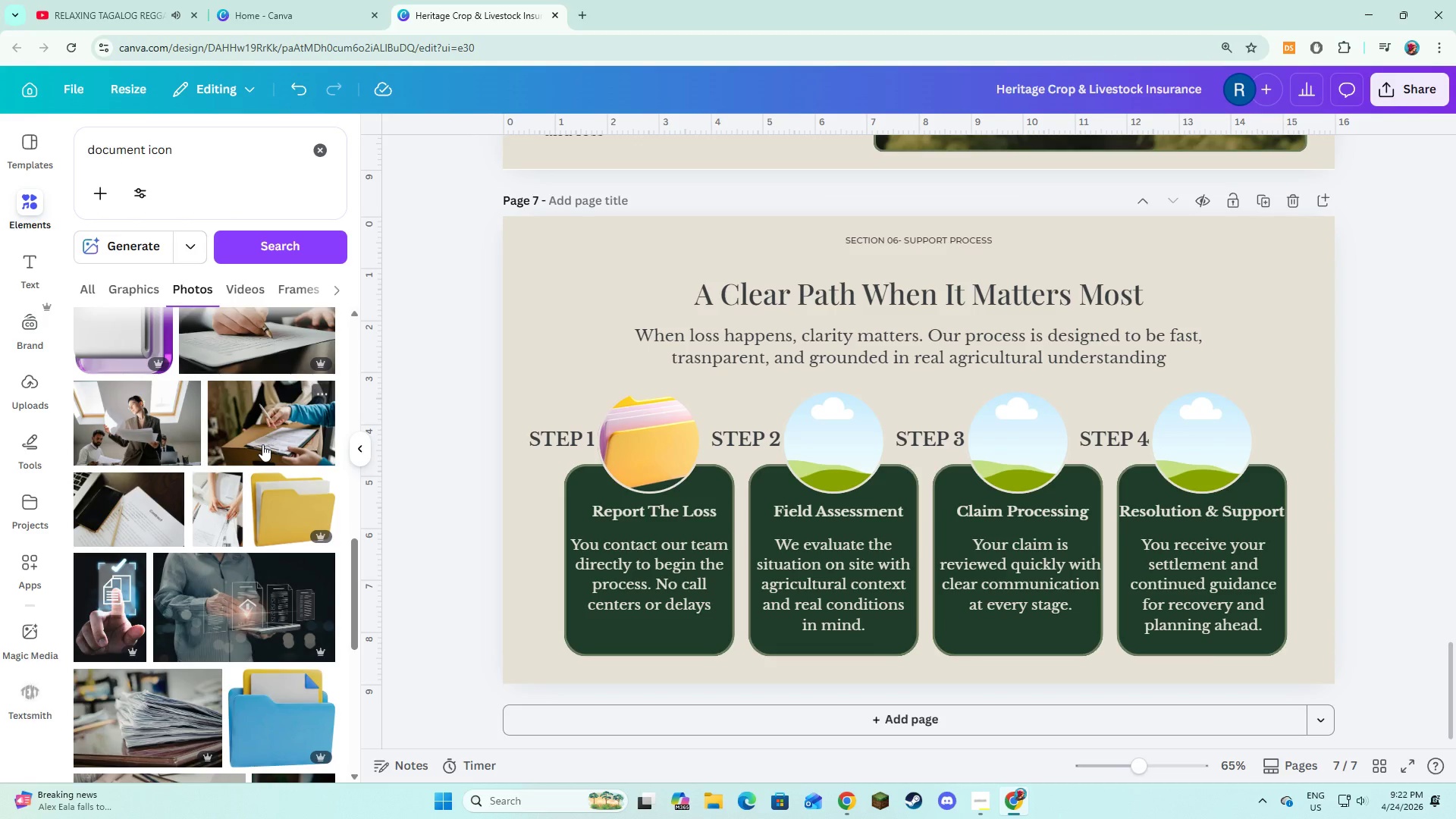 
scroll: coordinate [262, 444], scroll_direction: down, amount: 3.0
 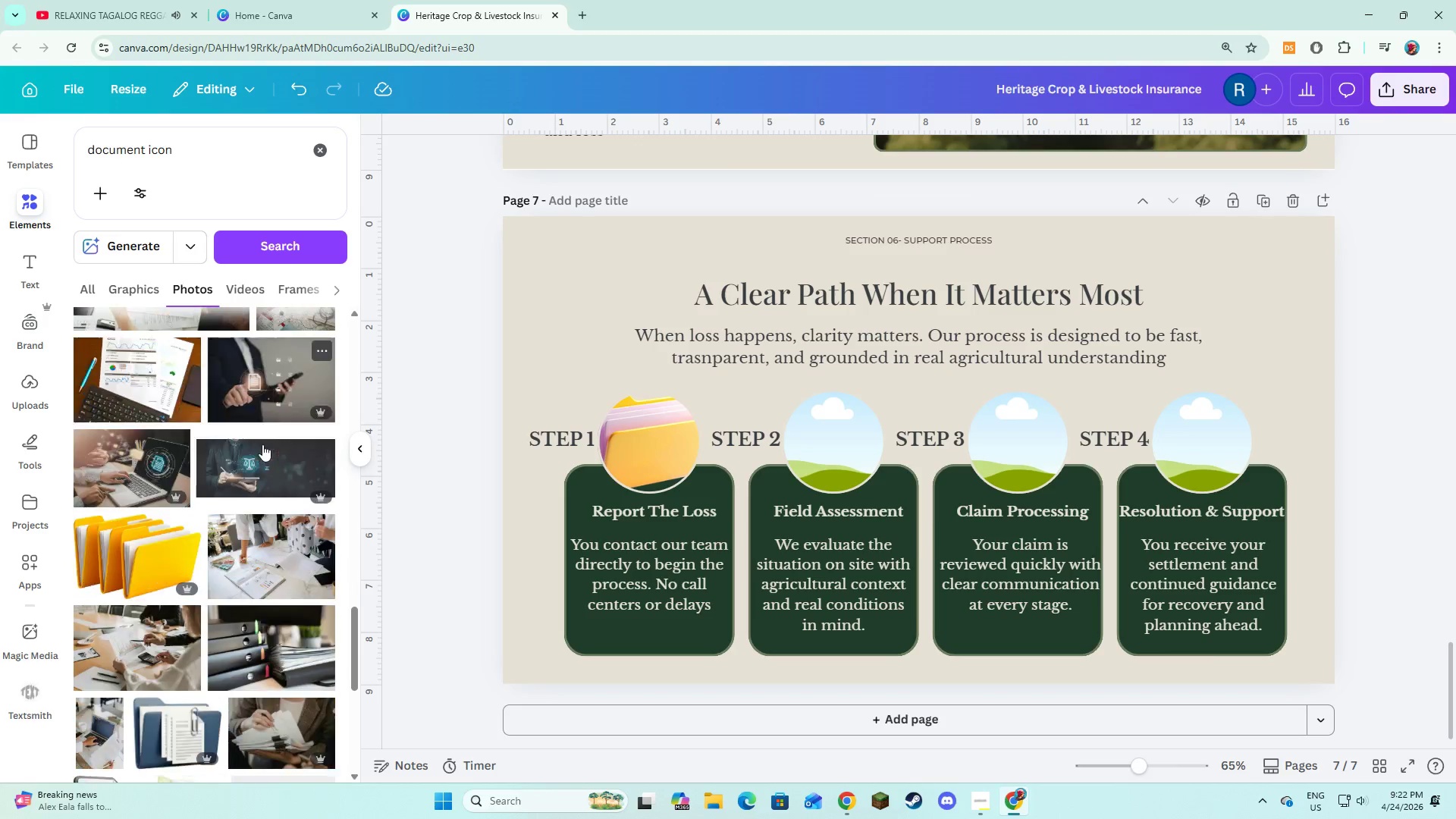 
left_click([133, 467])
 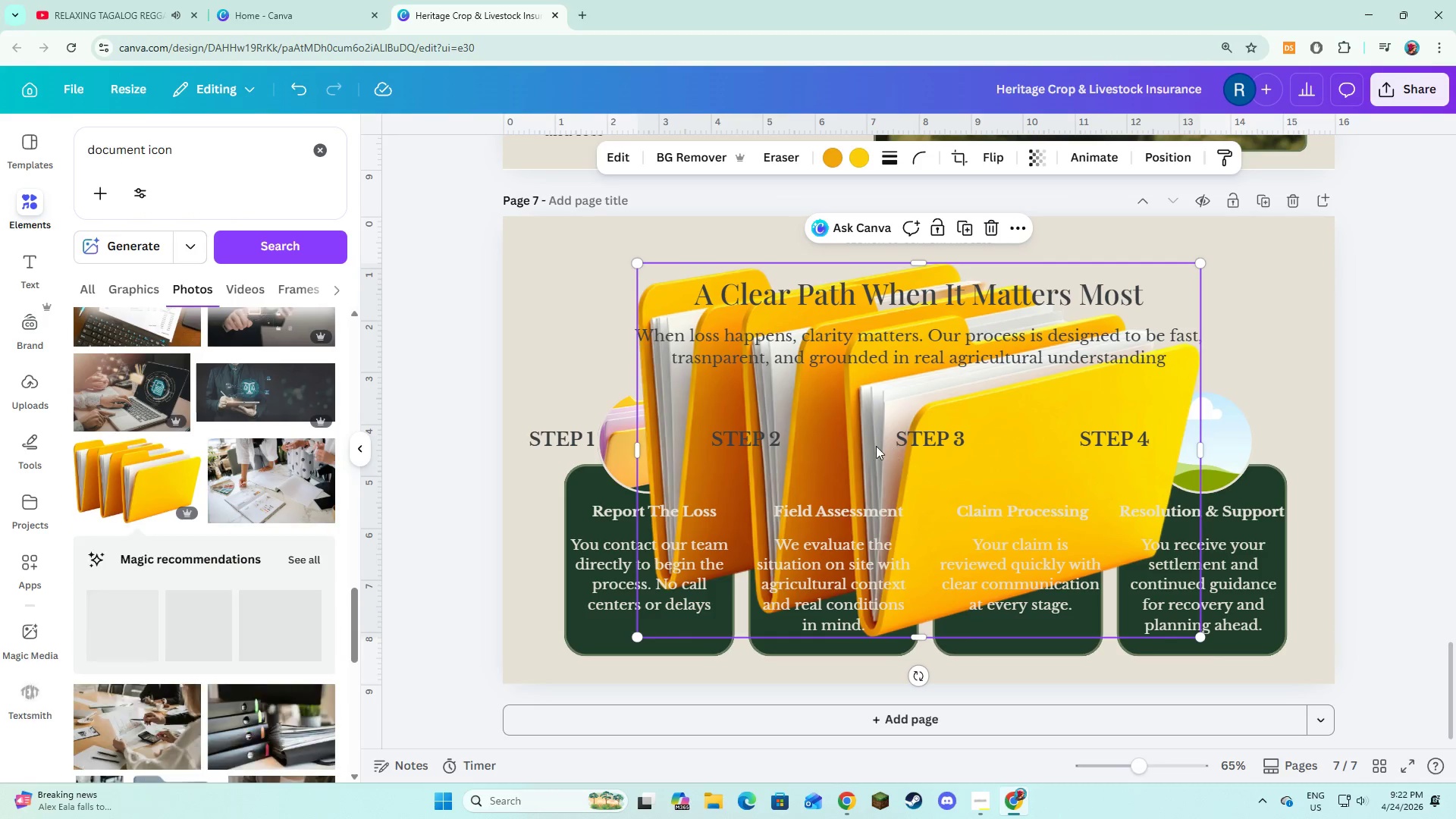 
left_click_drag(start_coordinate=[839, 444], to_coordinate=[661, 450])
 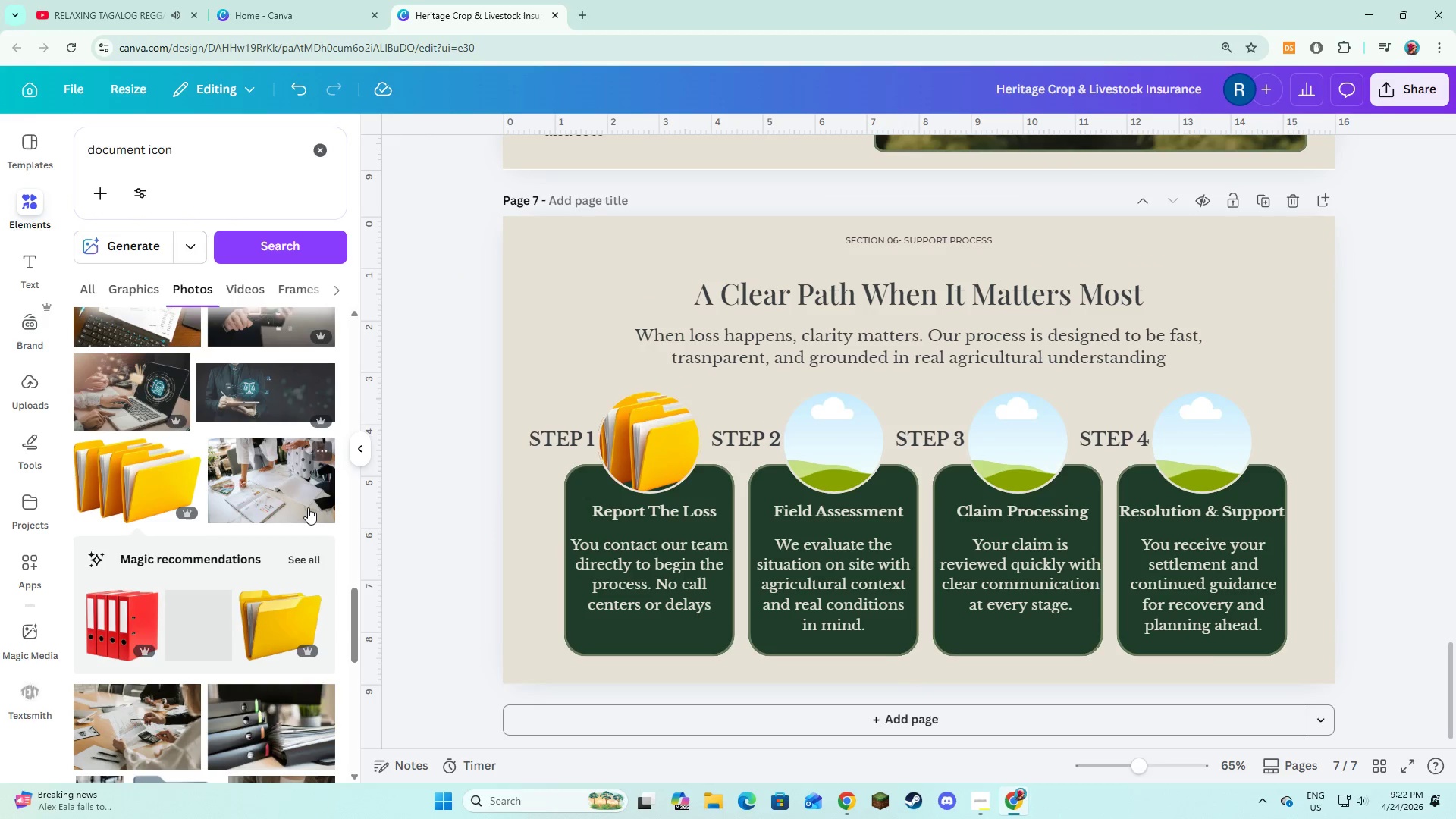 
scroll: coordinate [221, 459], scroll_direction: down, amount: 5.0
 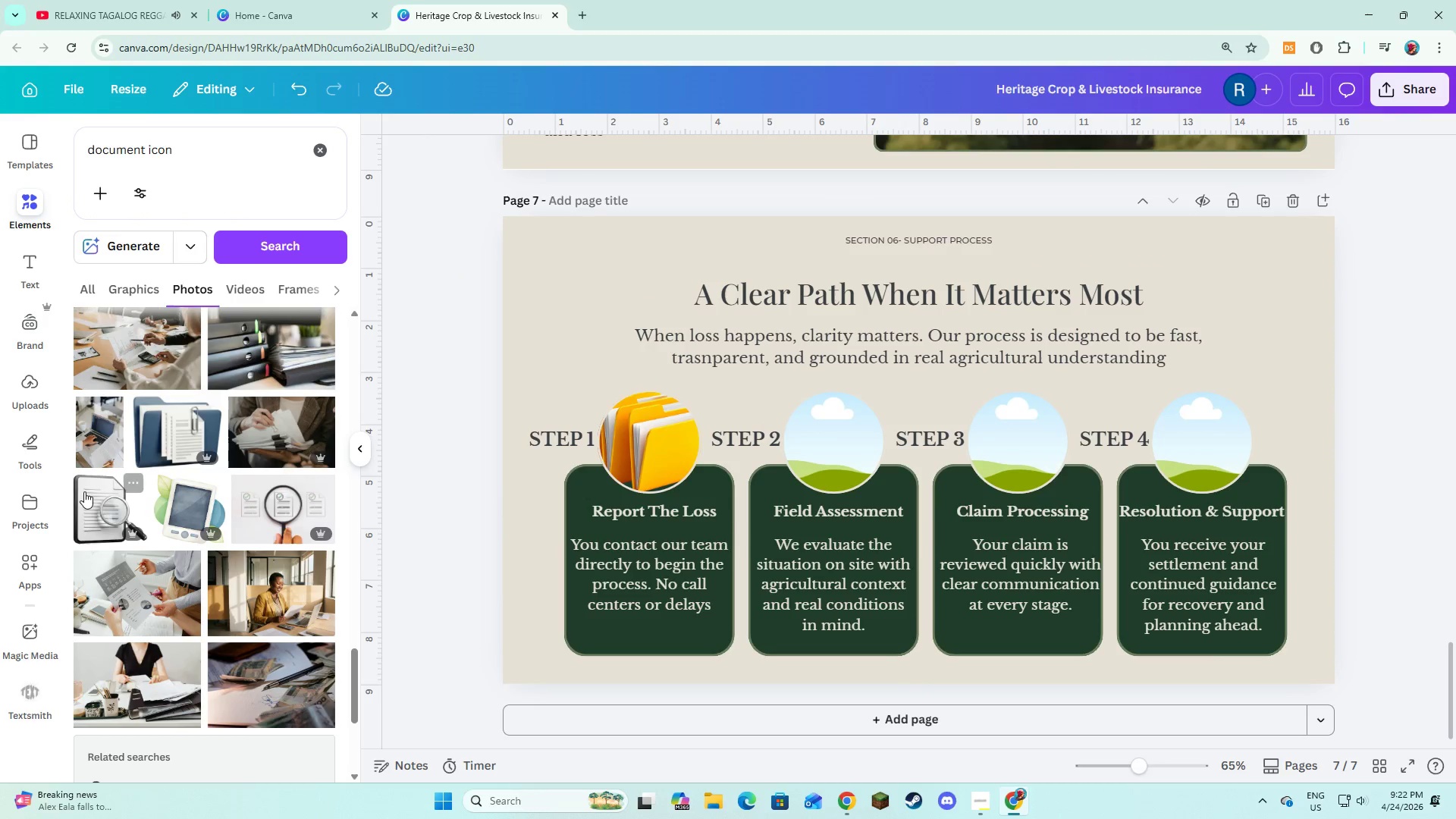 
left_click([94, 499])
 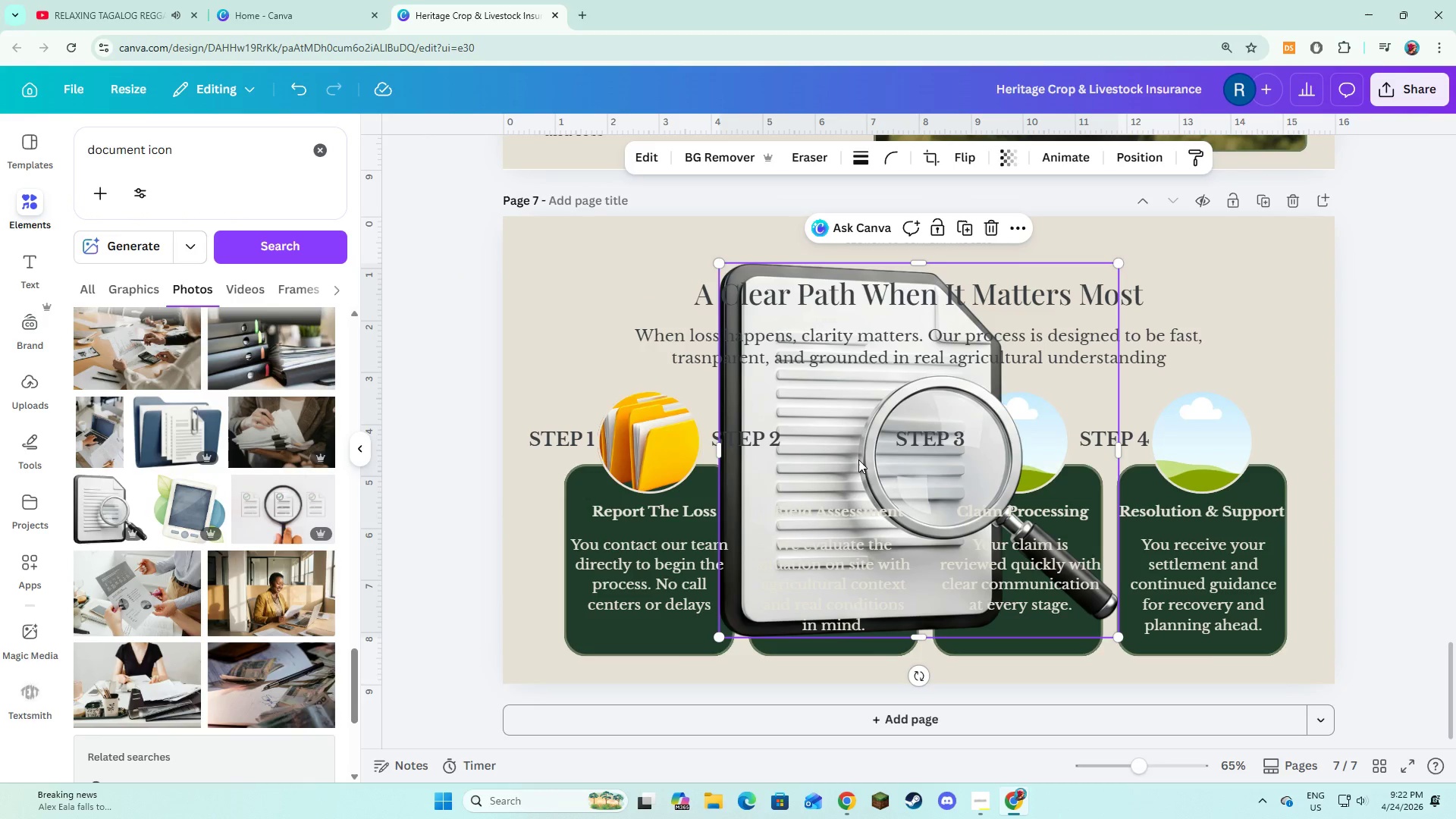 
left_click_drag(start_coordinate=[858, 460], to_coordinate=[632, 447])
 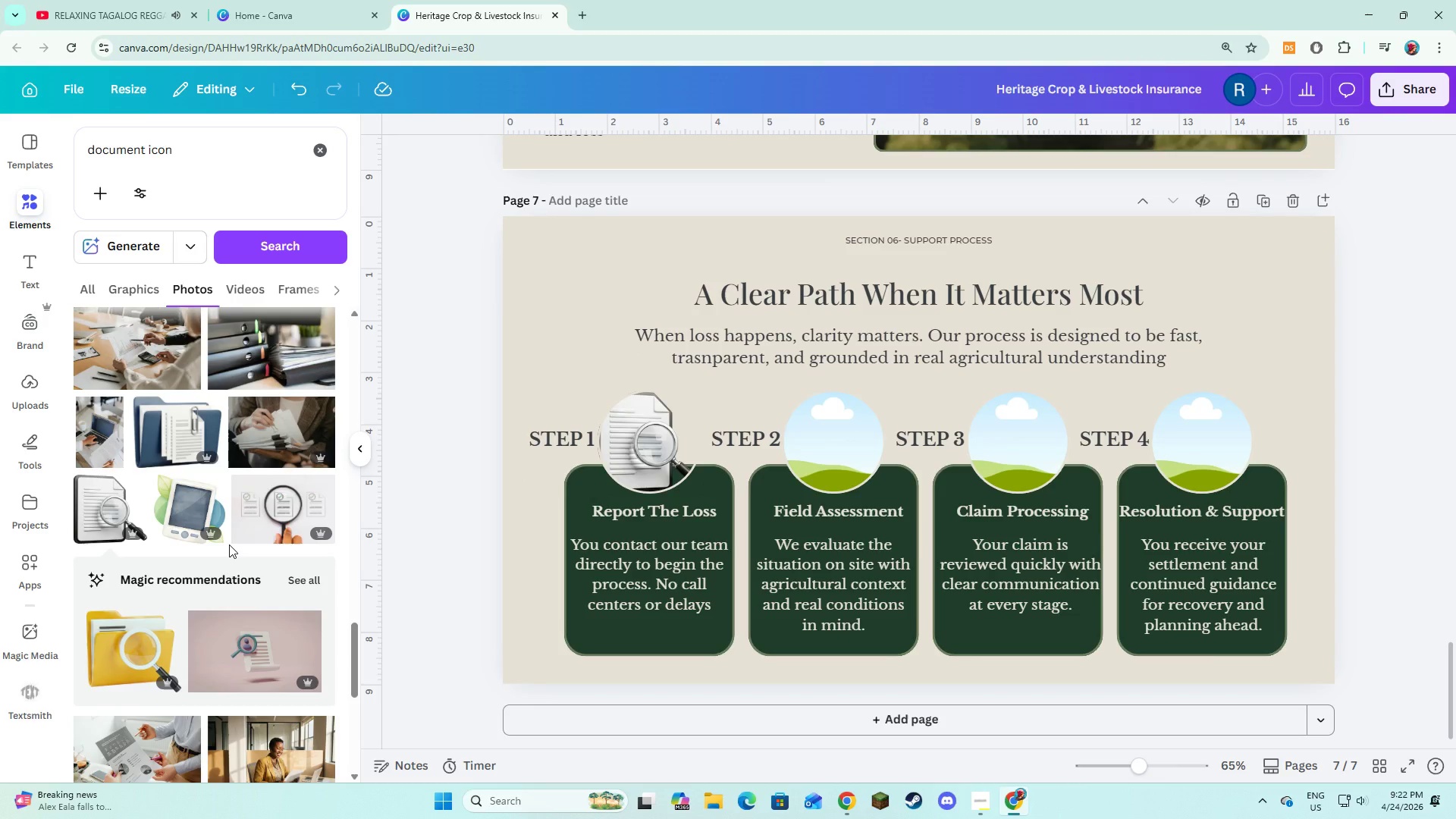 
scroll: coordinate [229, 544], scroll_direction: down, amount: 6.0
 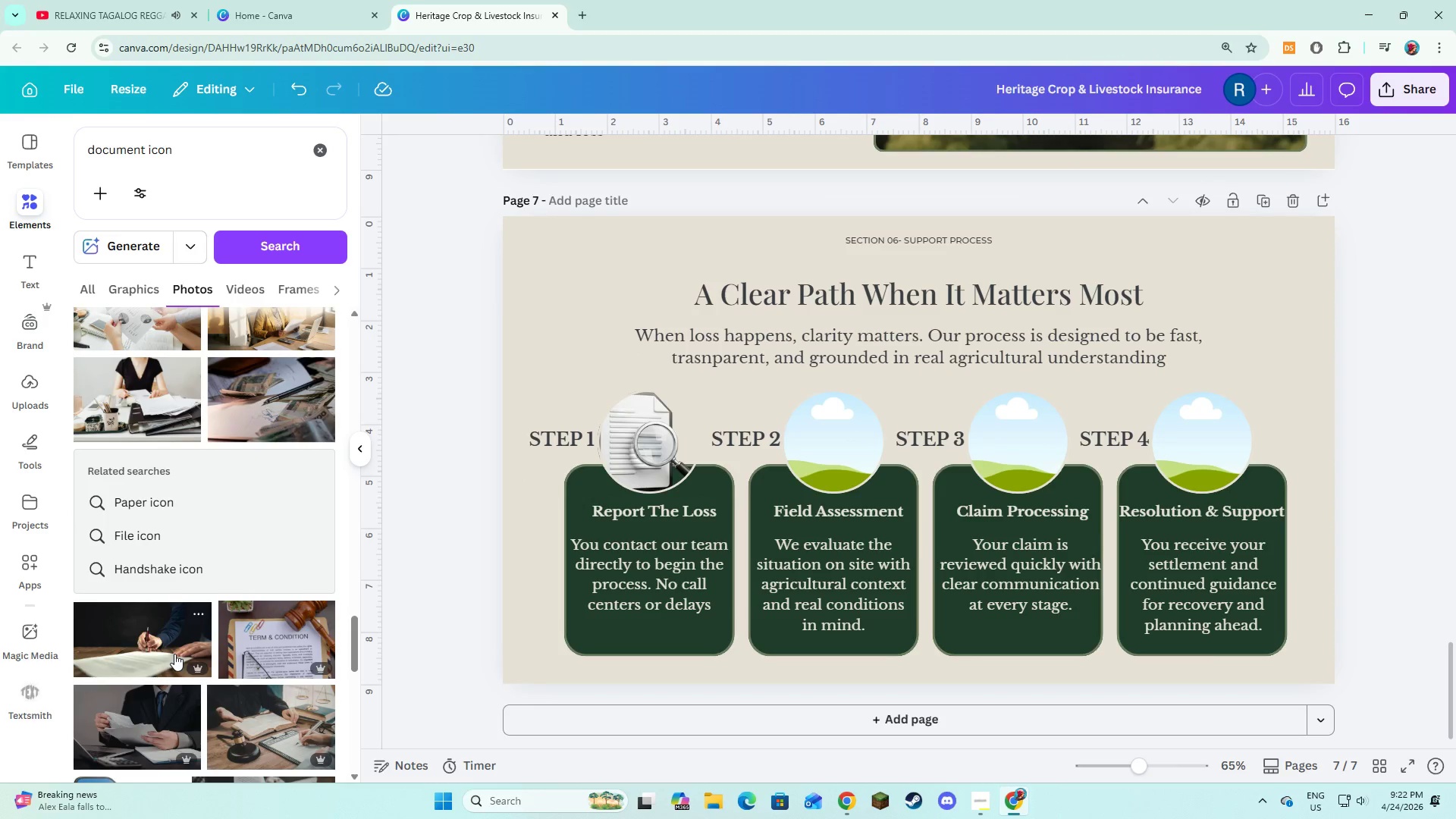 
left_click([171, 654])
 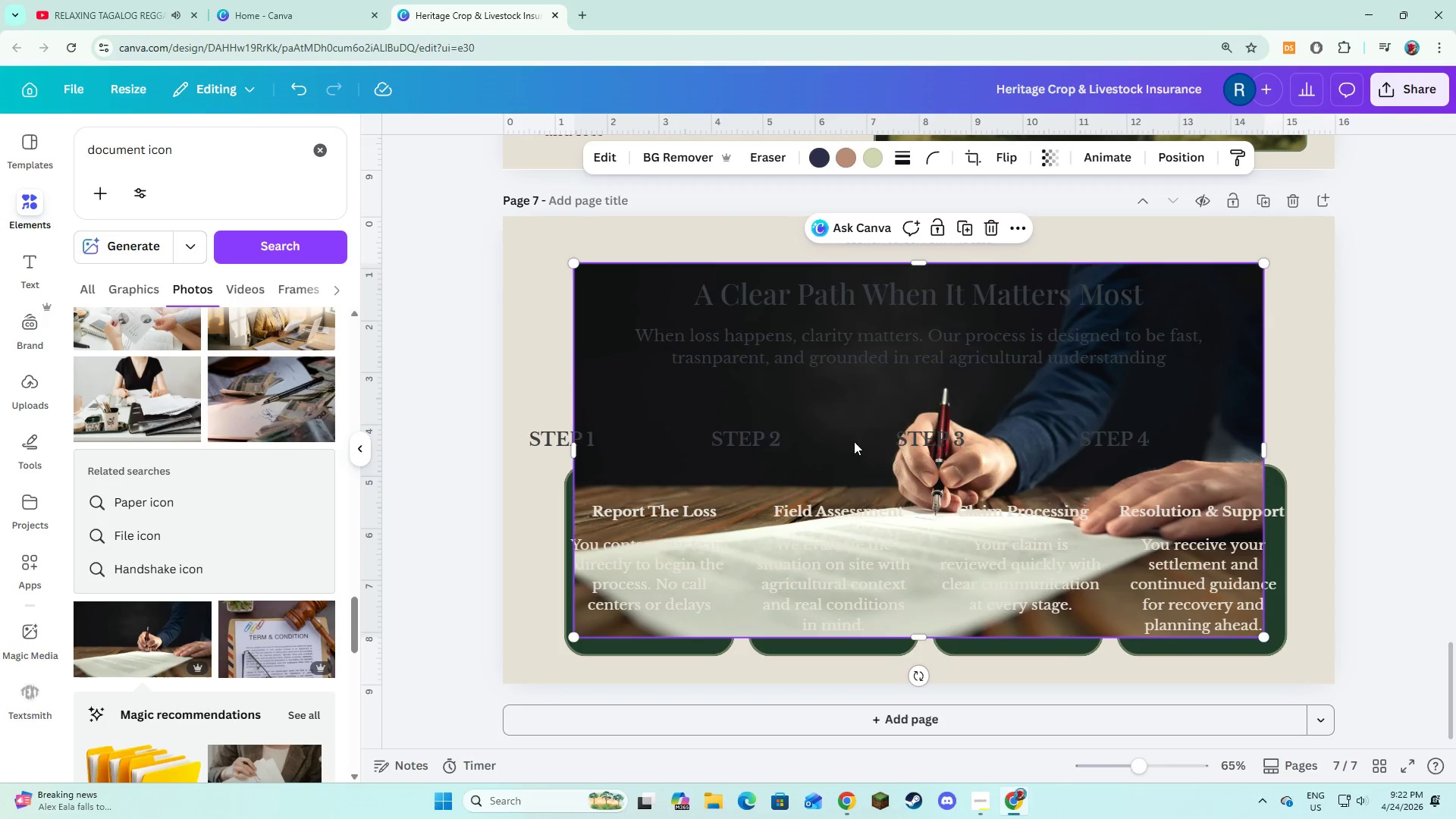 
wait(5.47)
 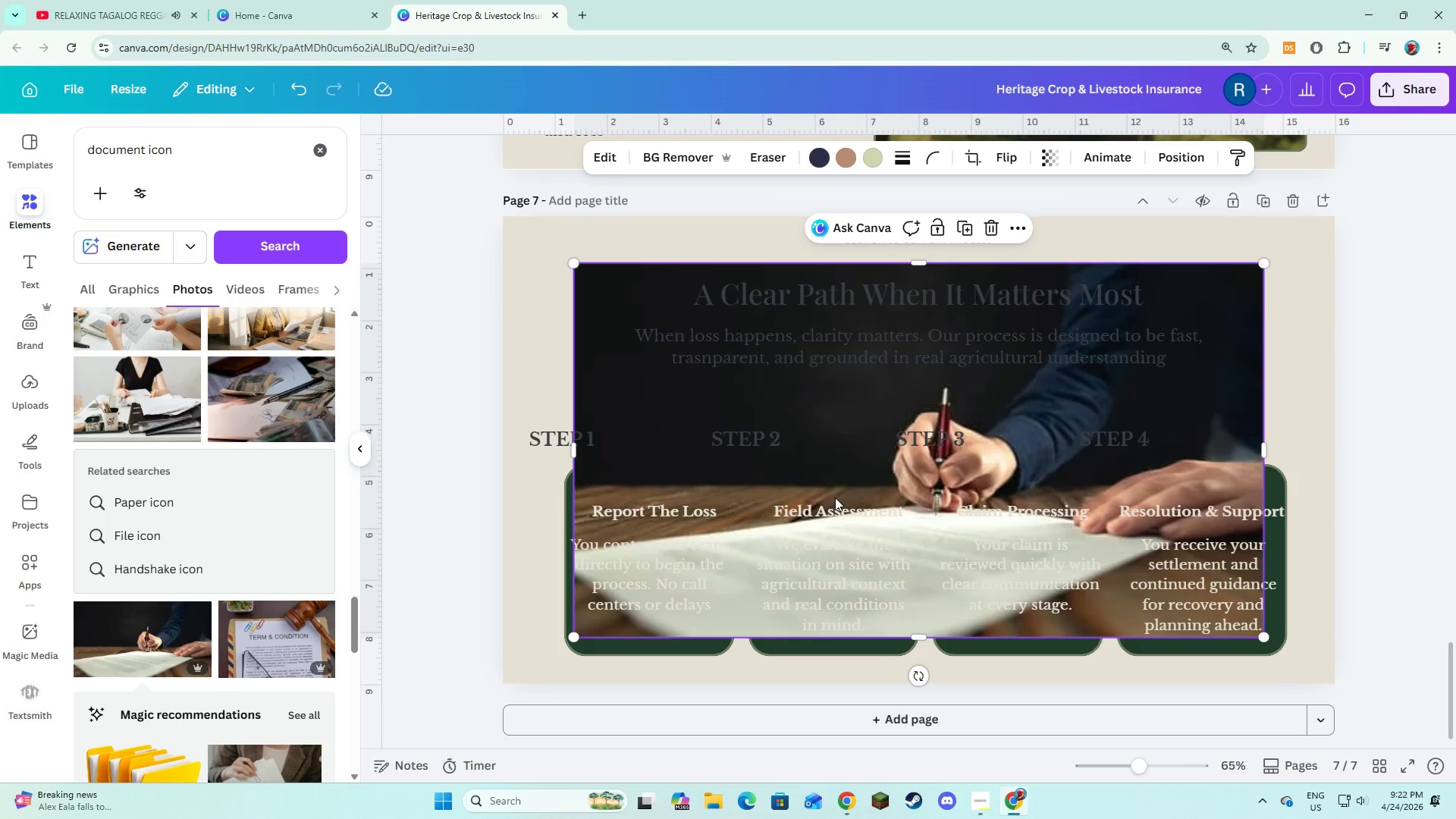 
left_click_drag(start_coordinate=[836, 456], to_coordinate=[665, 460])
 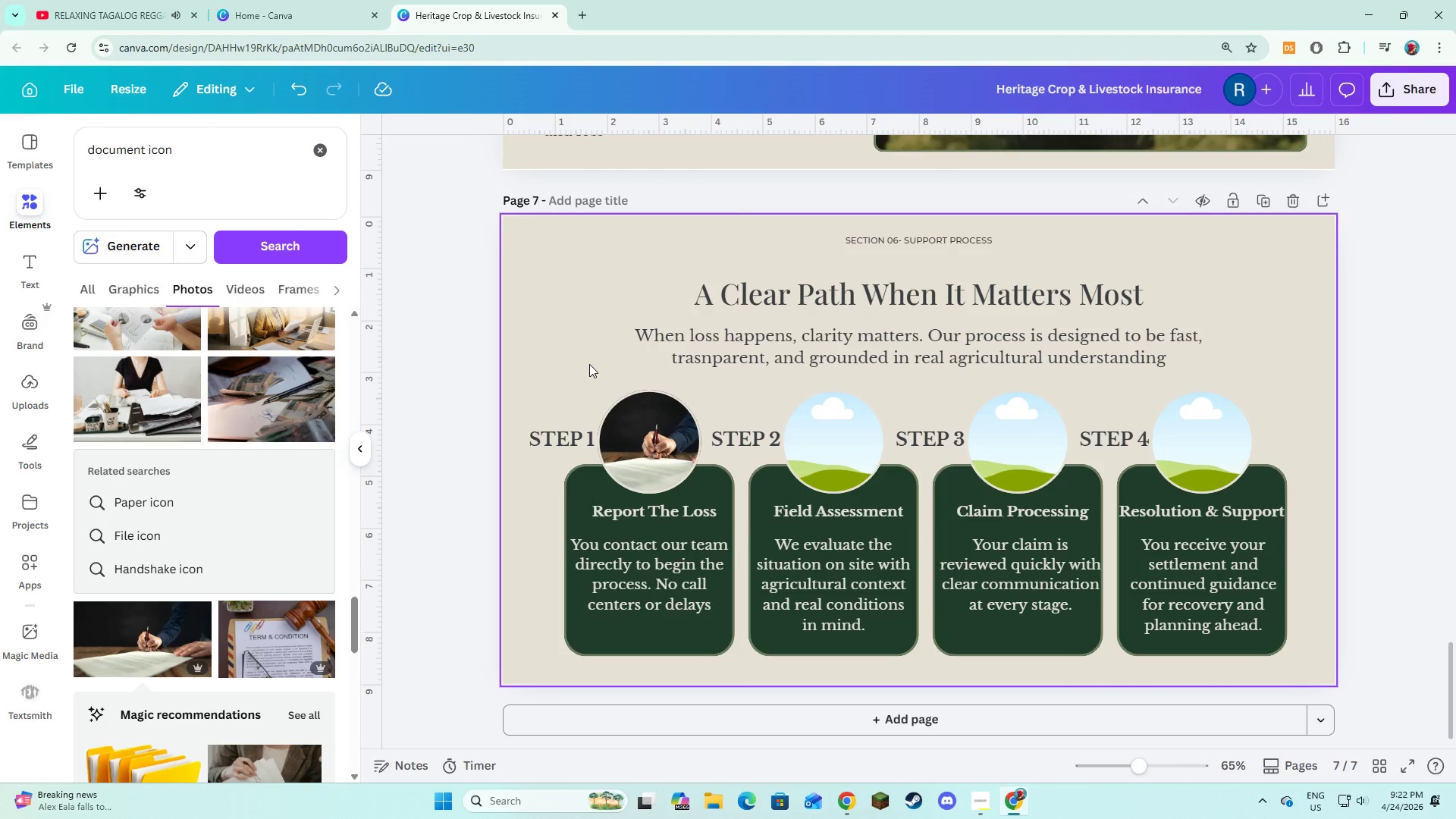 
wait(6.03)
 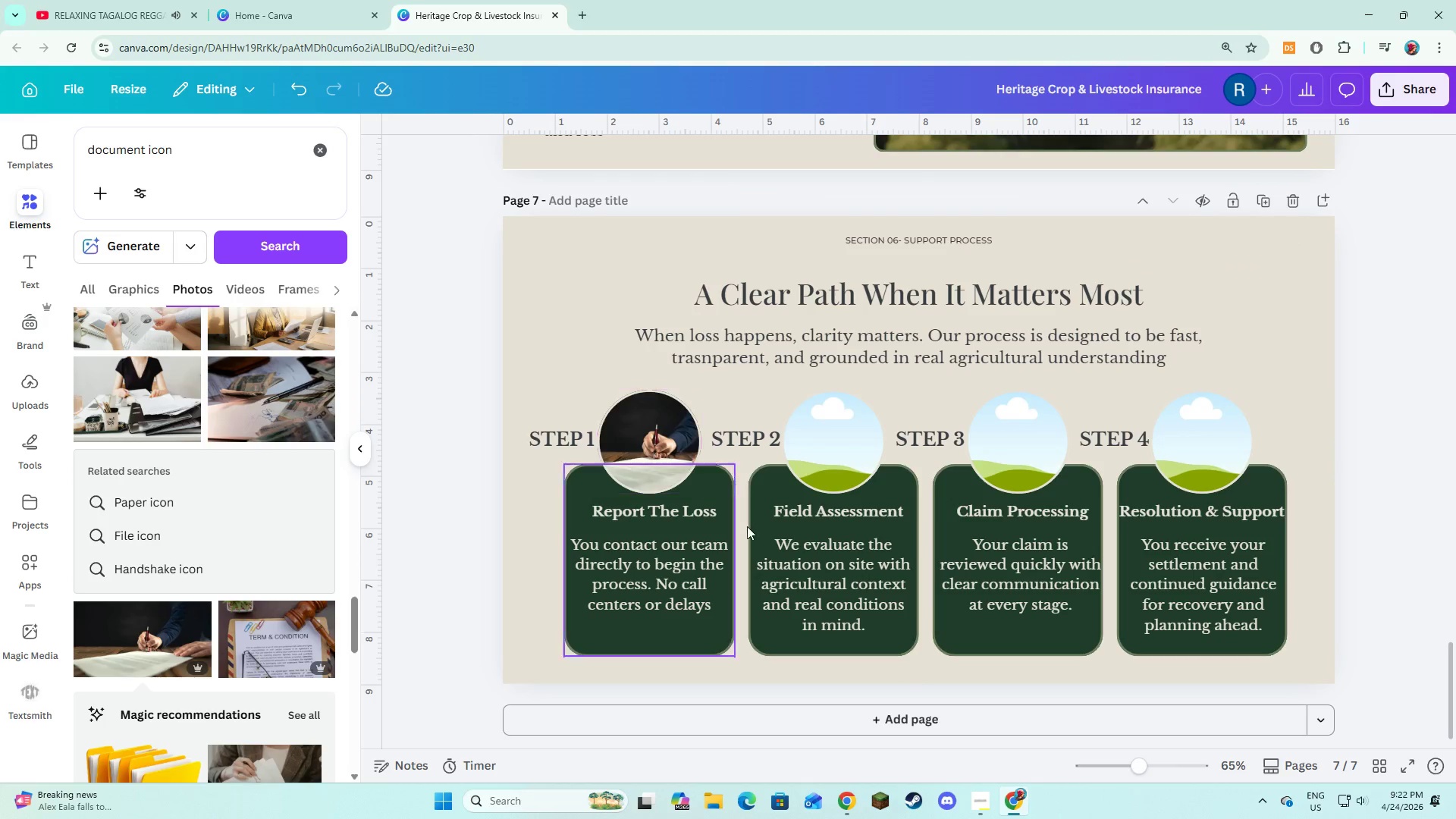 
left_click_drag(start_coordinate=[321, 152], to_coordinate=[312, 154])
 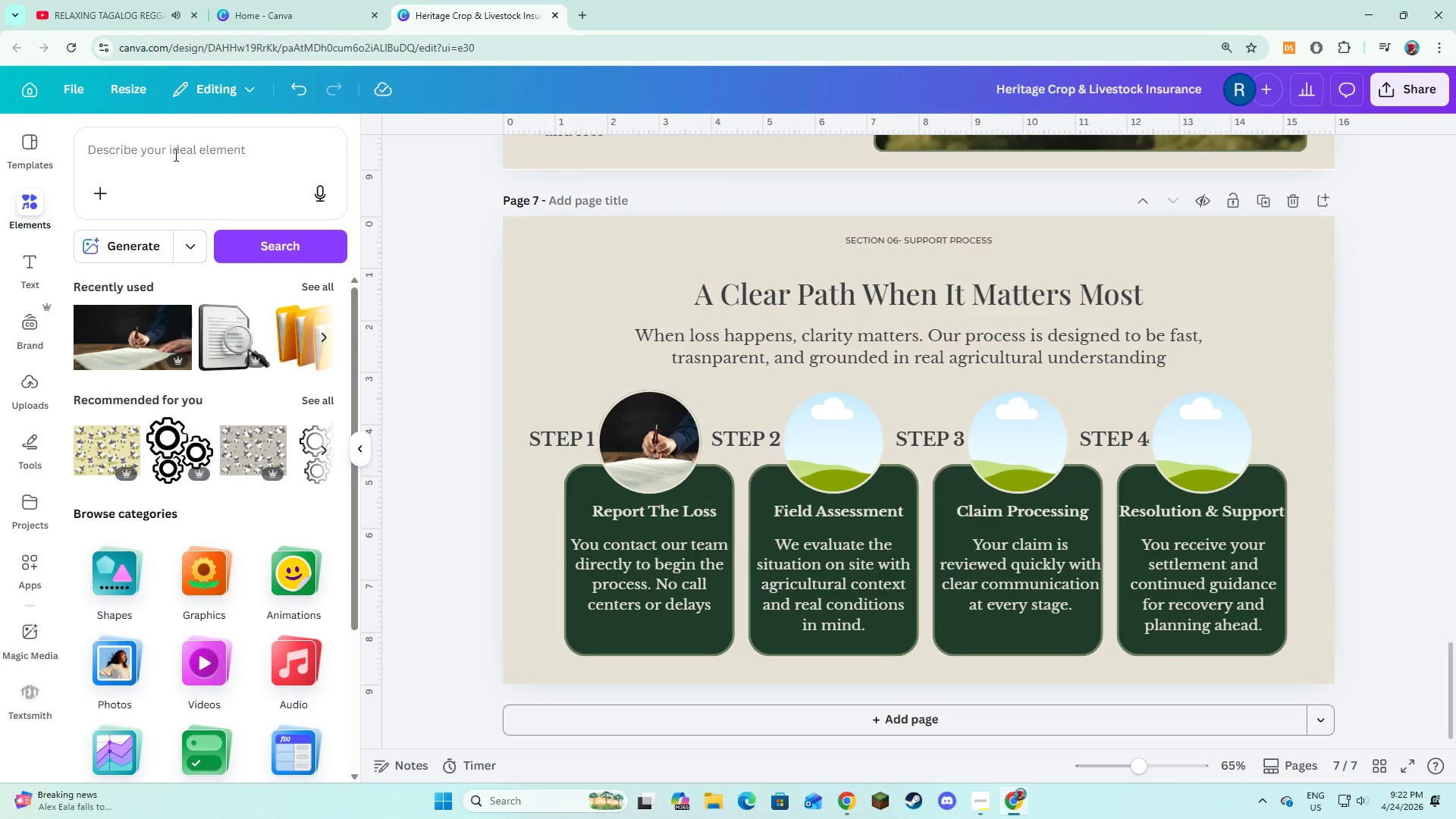 
left_click([174, 155])
 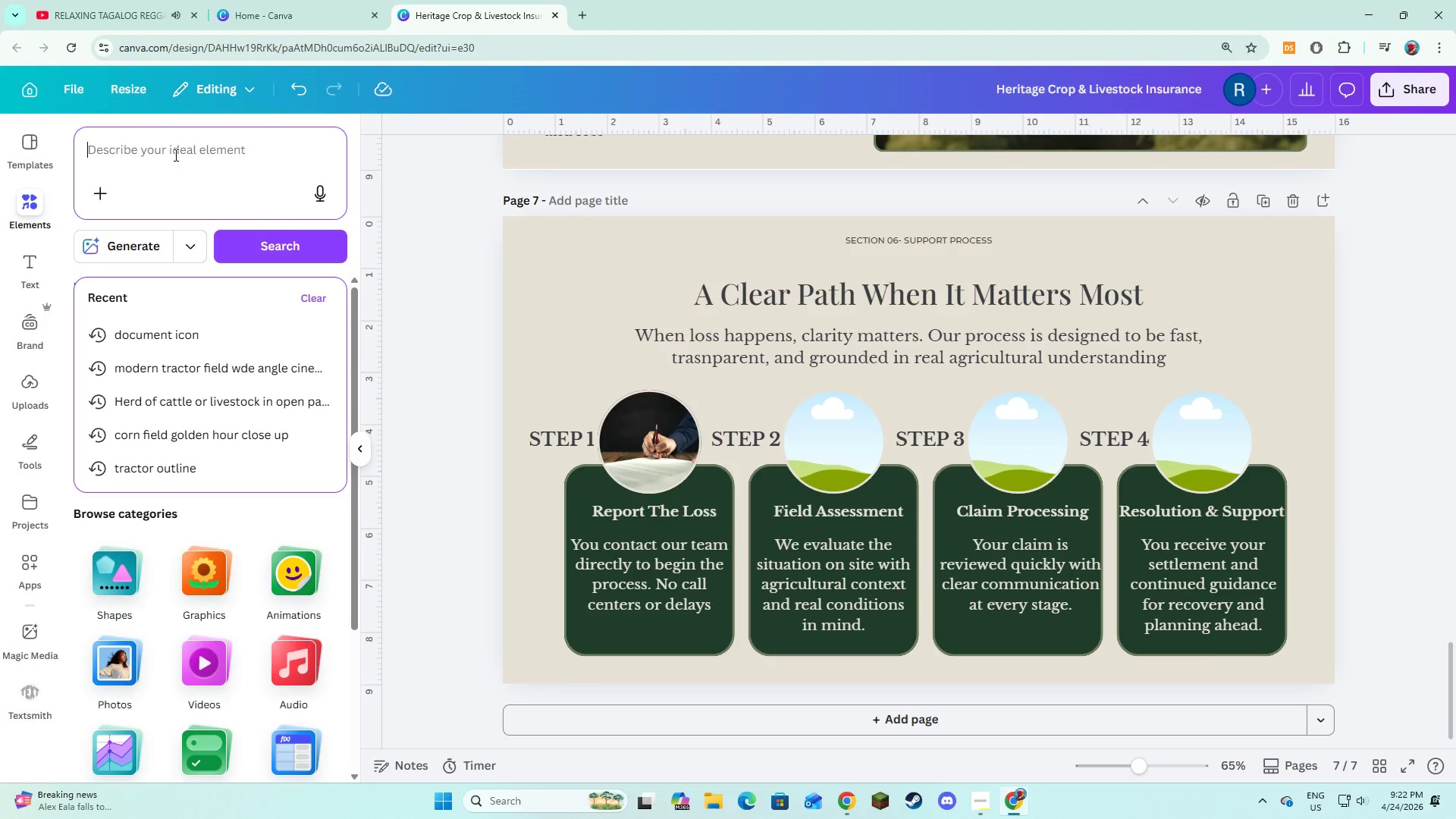 
wait(6.2)
 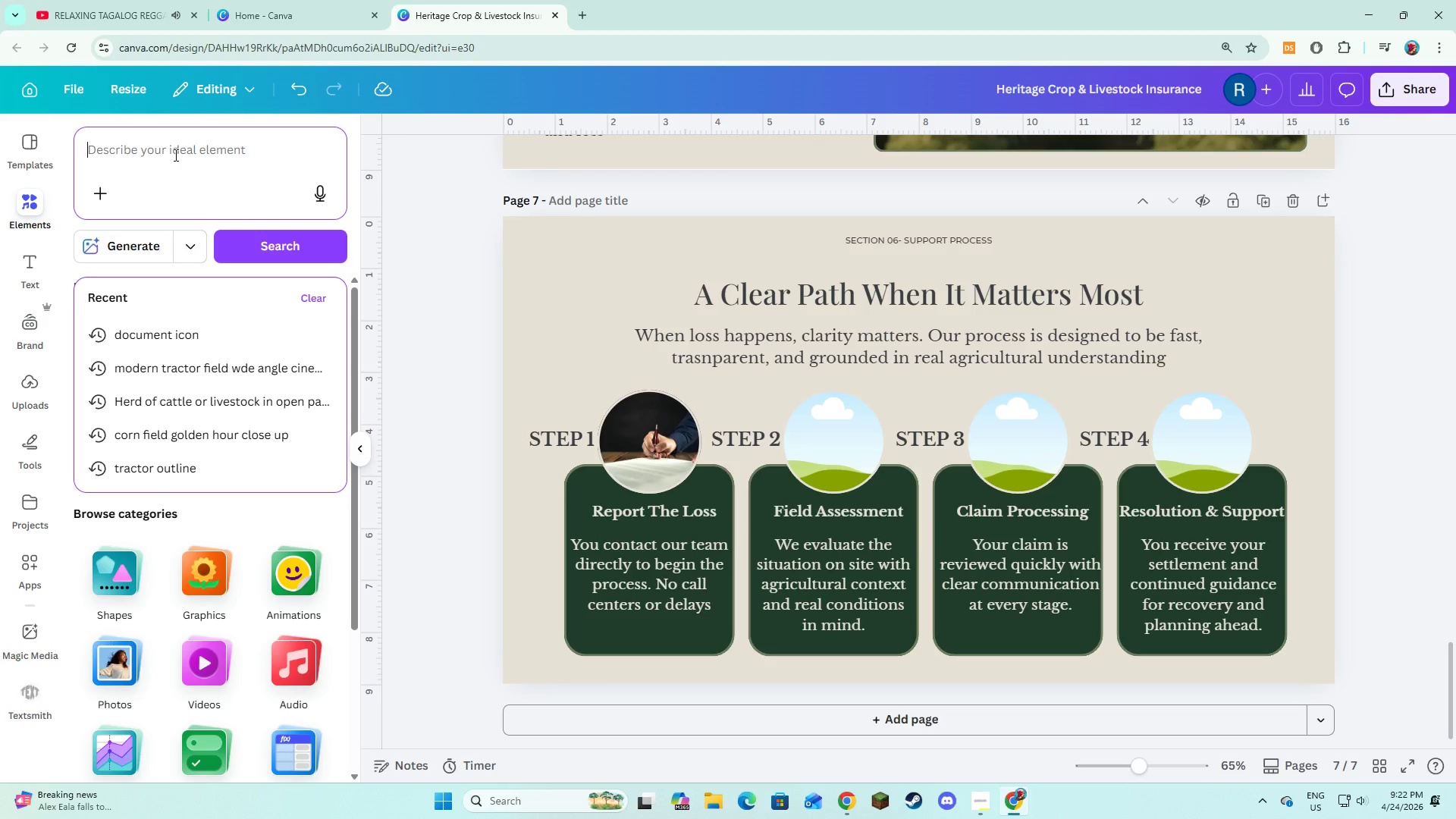 
type(i)
key(Backspace)
type(iv)
key(Backspace)
type(b)
key(Backspace)
type(nd)
key(Backspace)
type(spection)
 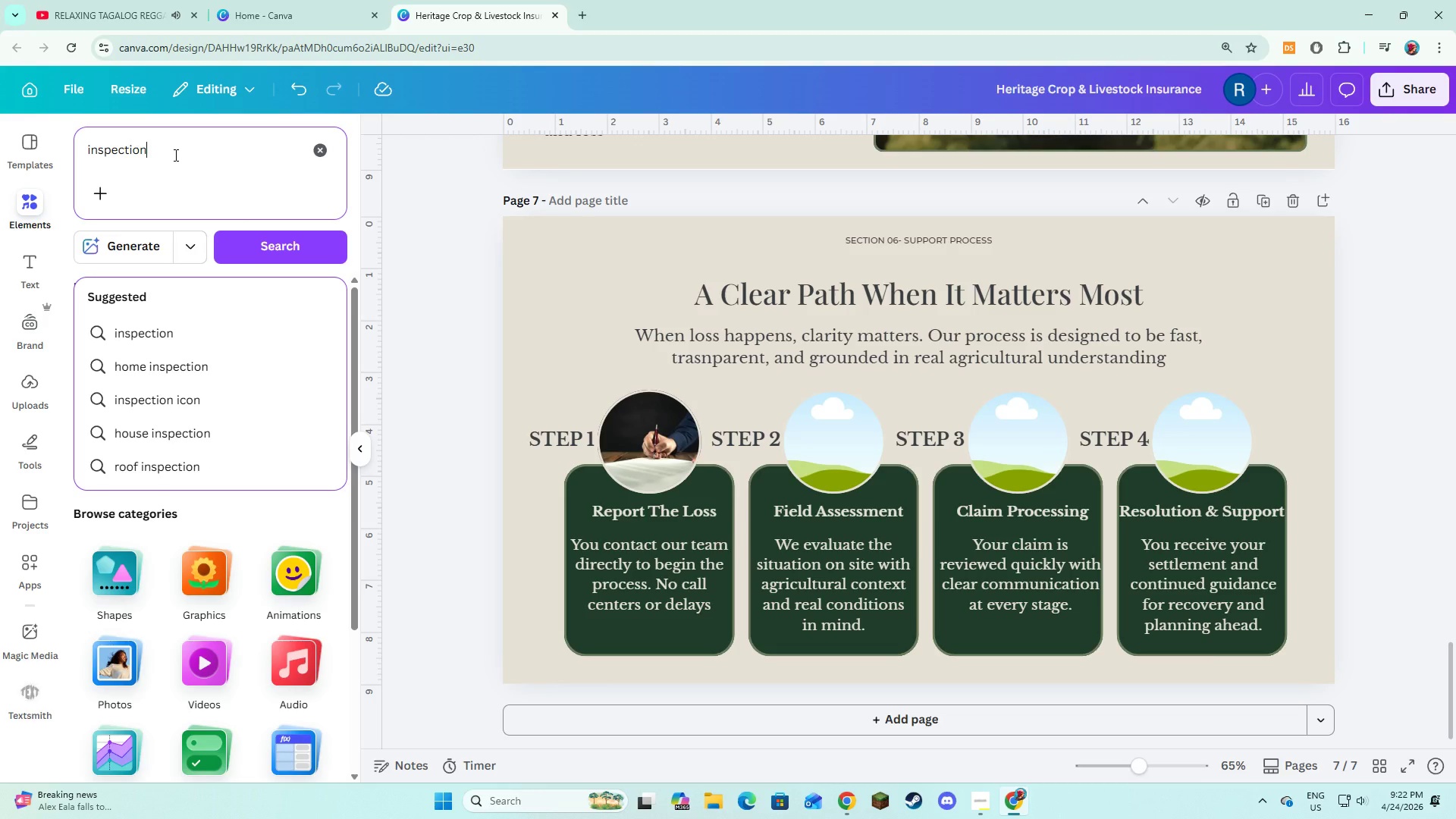 
key(Enter)
 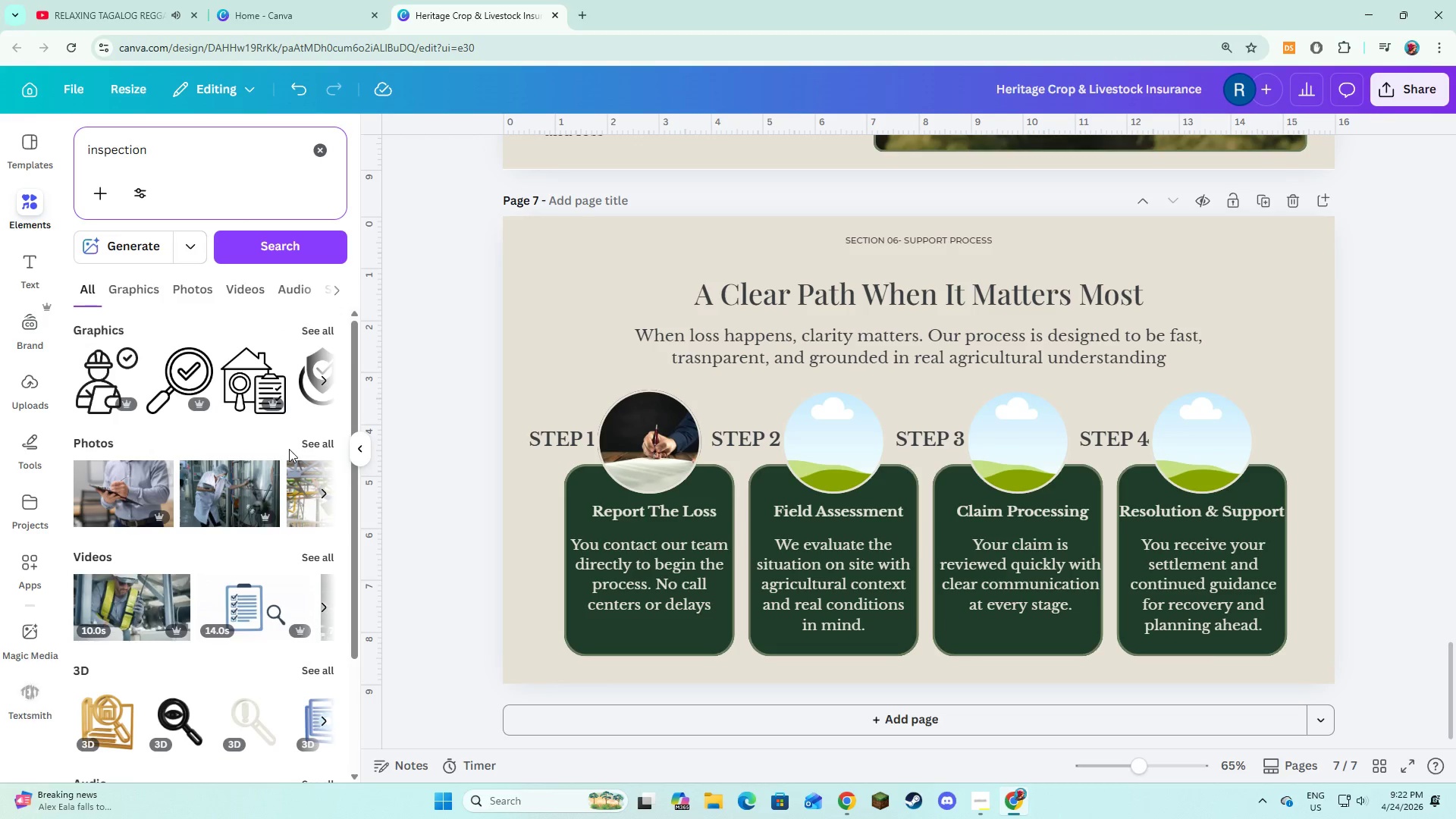 
left_click([312, 438])
 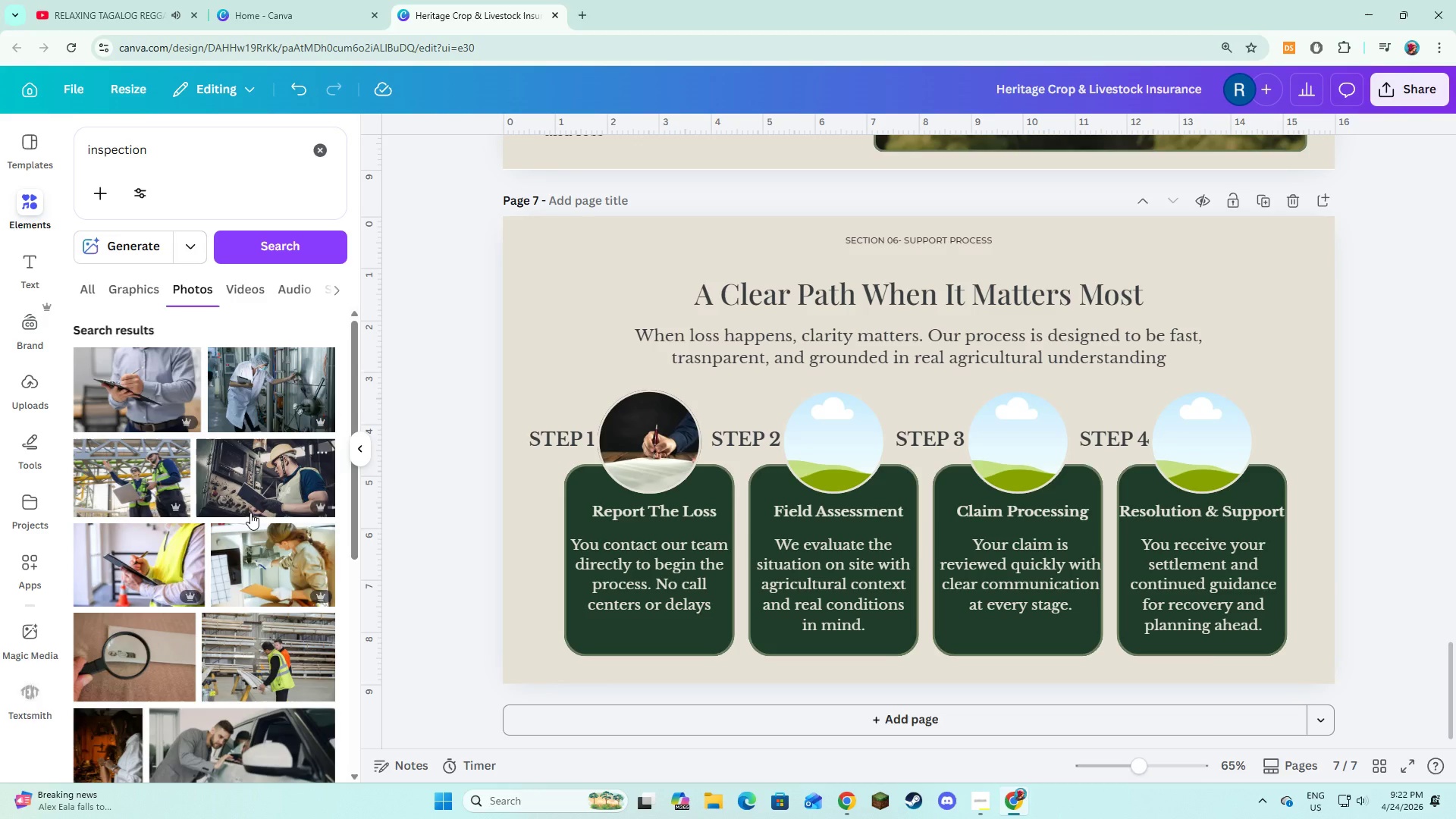 
scroll: coordinate [250, 513], scroll_direction: down, amount: 1.0
 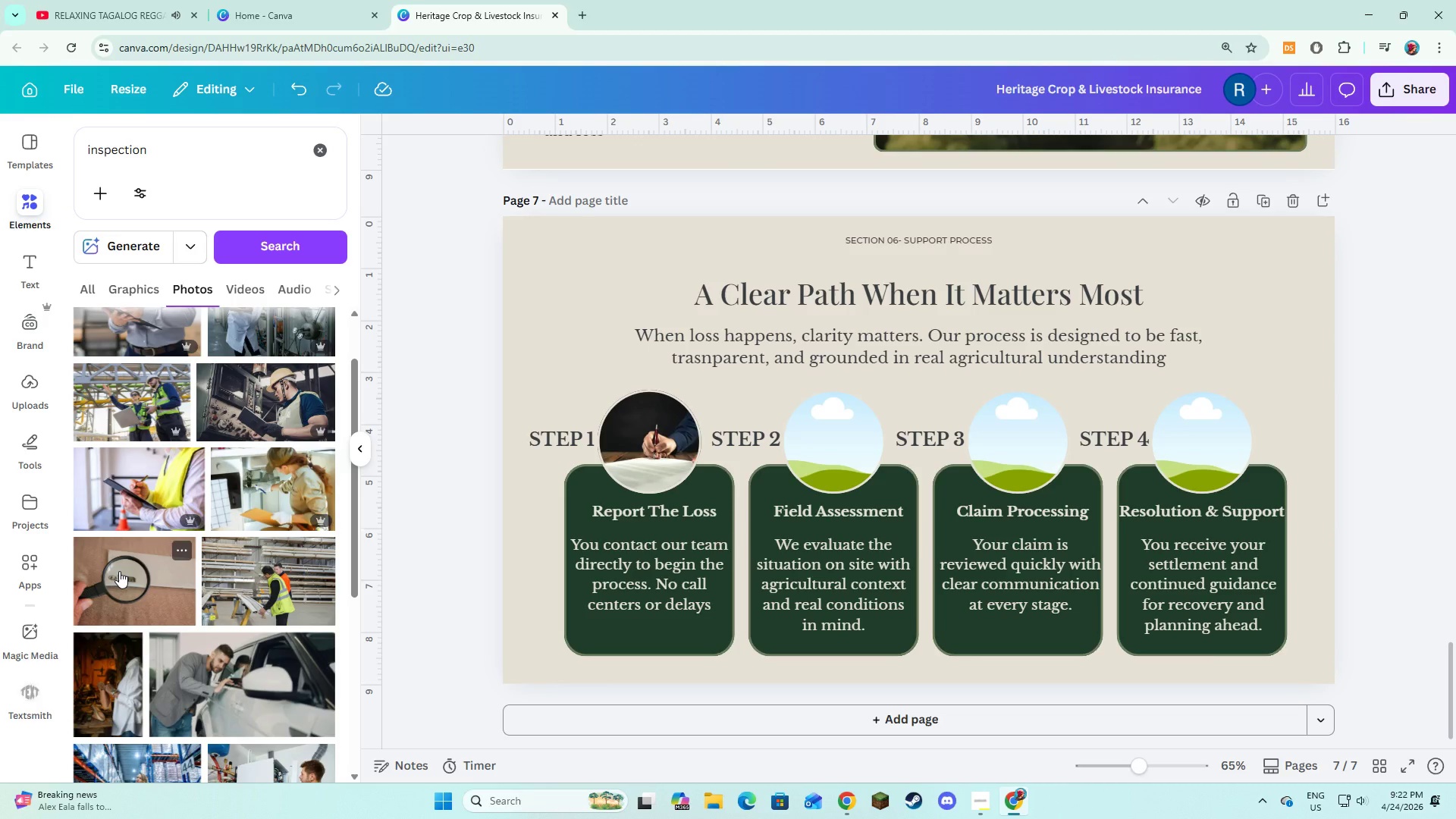 
left_click([119, 571])
 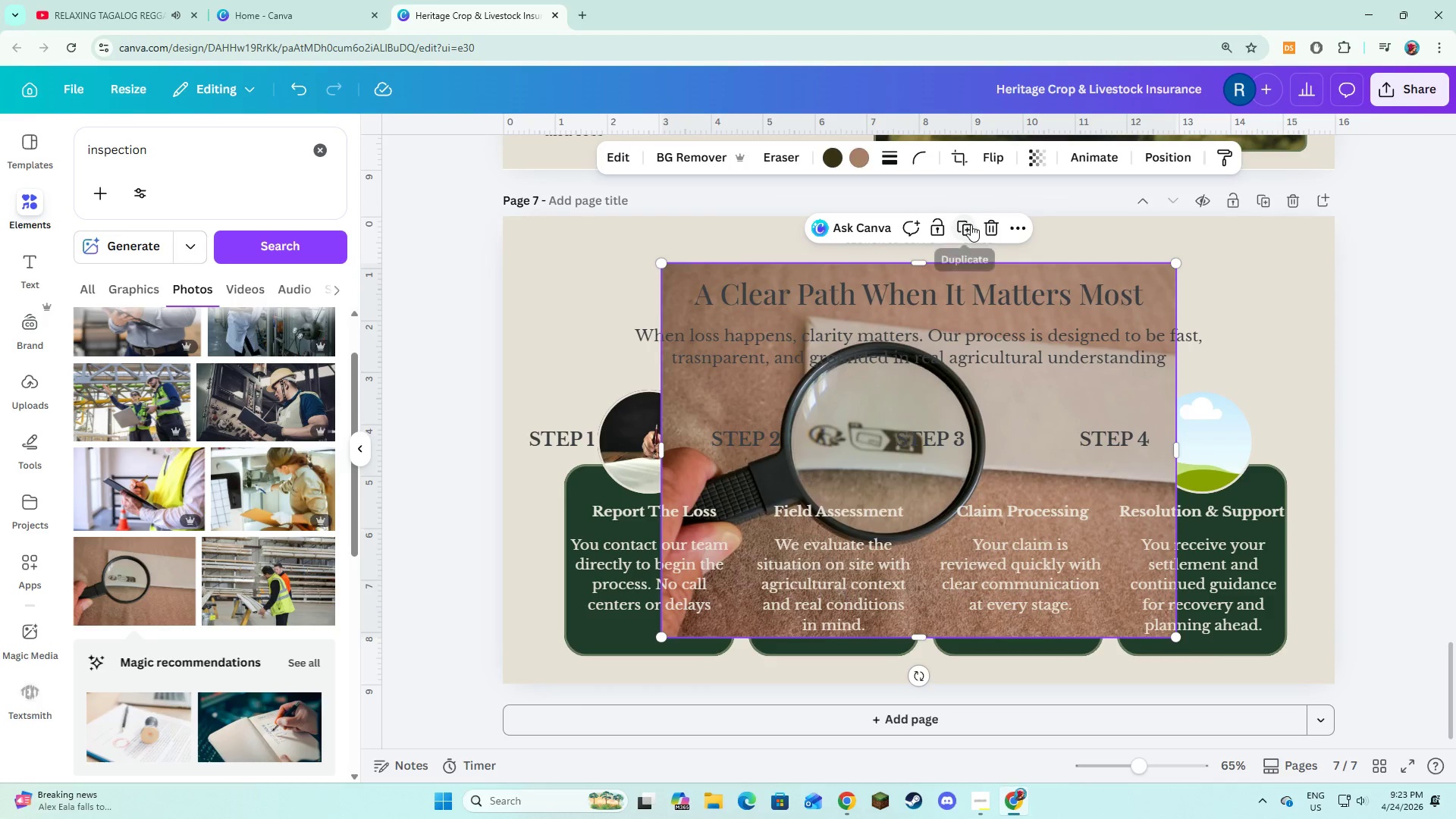 
left_click([982, 231])
 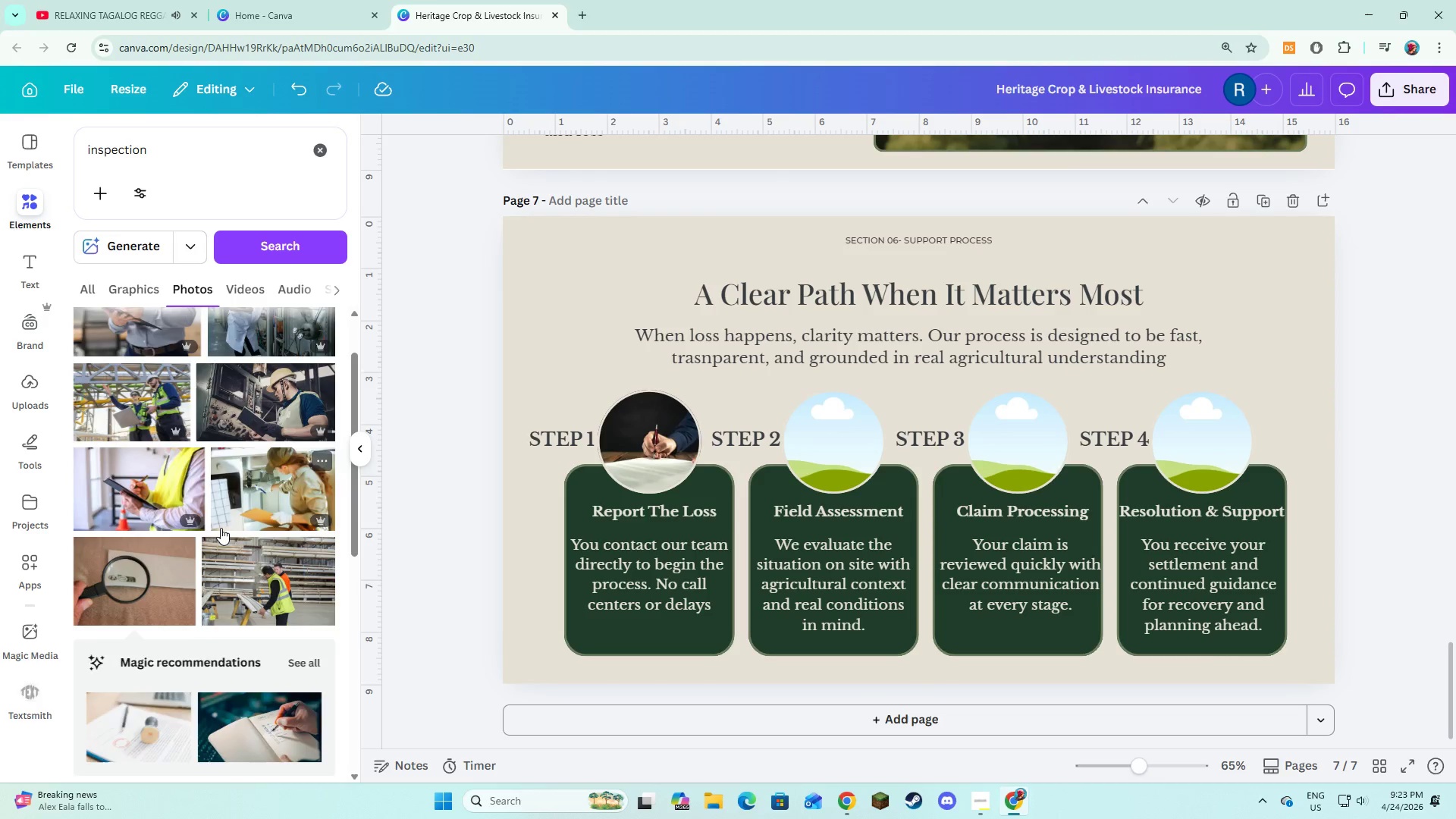 
scroll: coordinate [221, 529], scroll_direction: down, amount: 12.0
 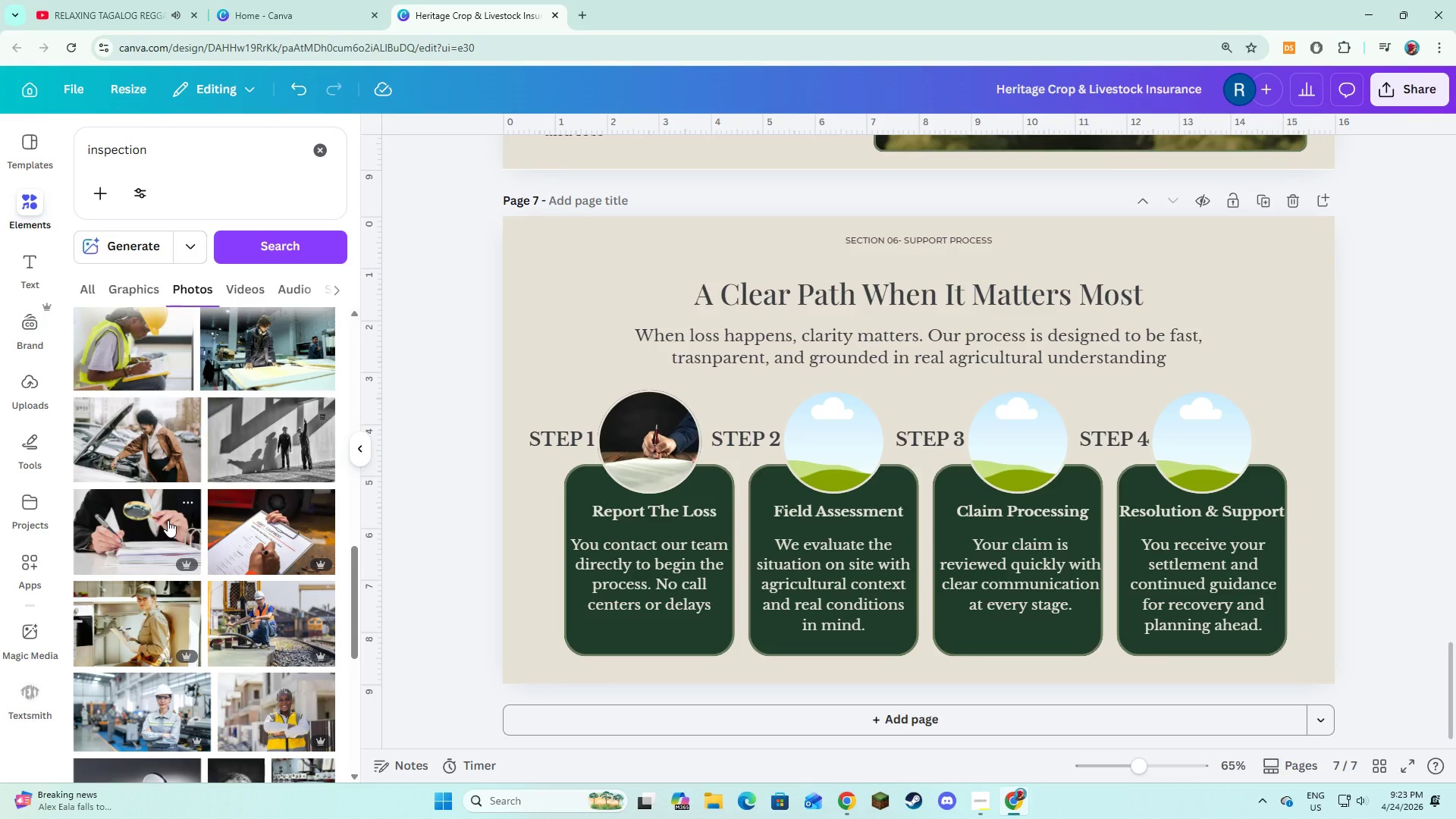 
wait(6.33)
 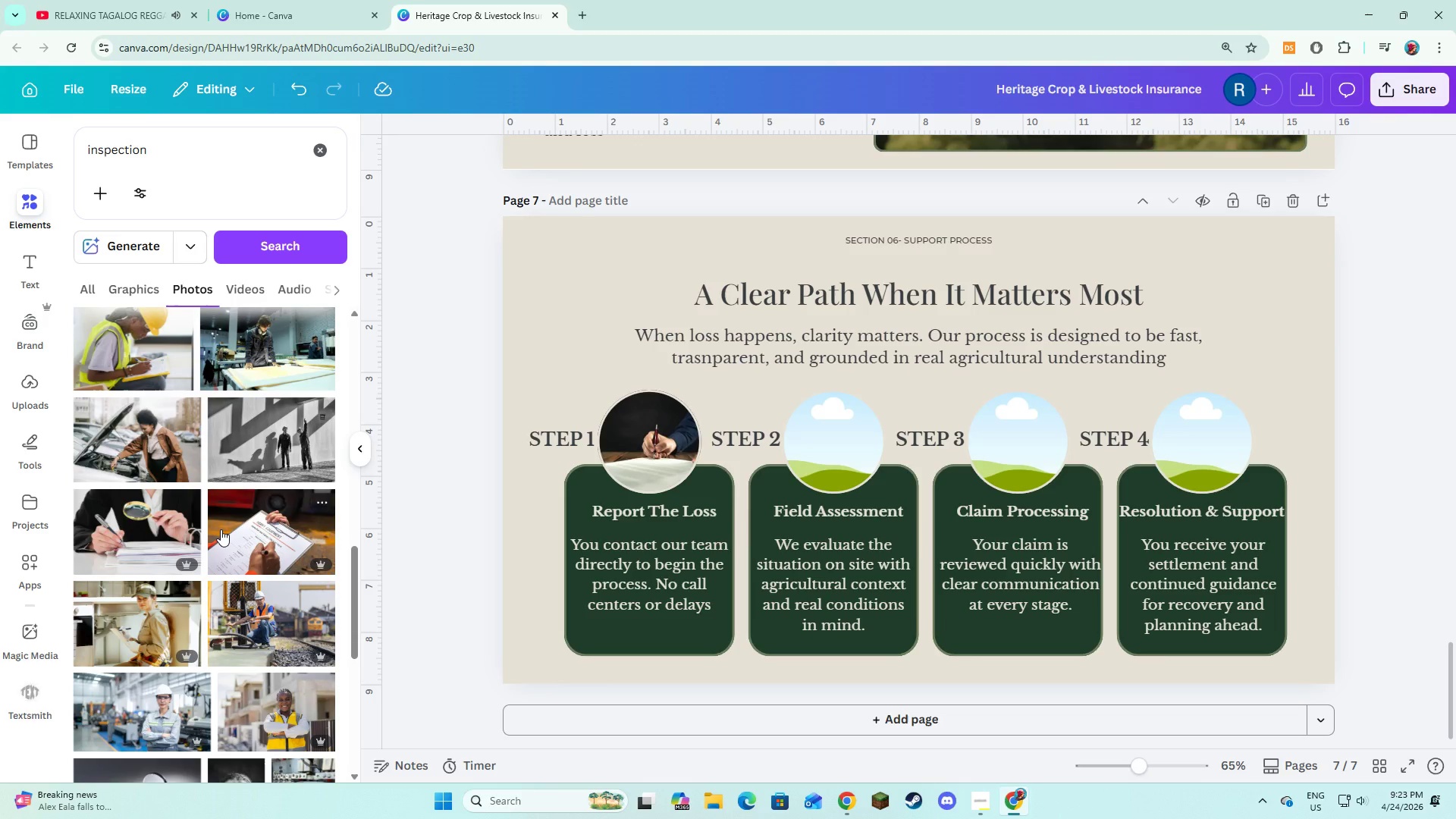 
left_click([282, 529])
 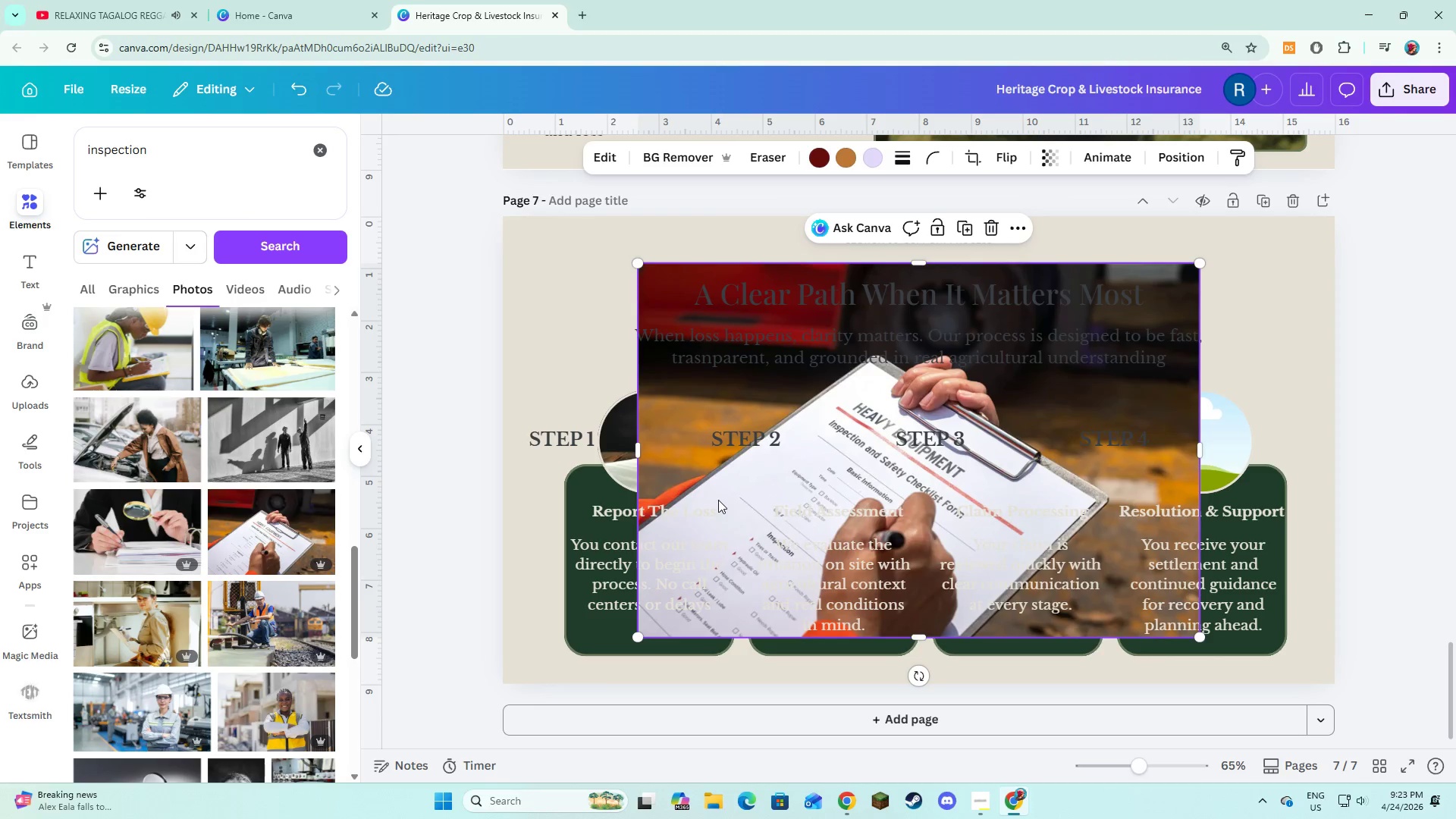 
left_click_drag(start_coordinate=[829, 463], to_coordinate=[820, 454])
 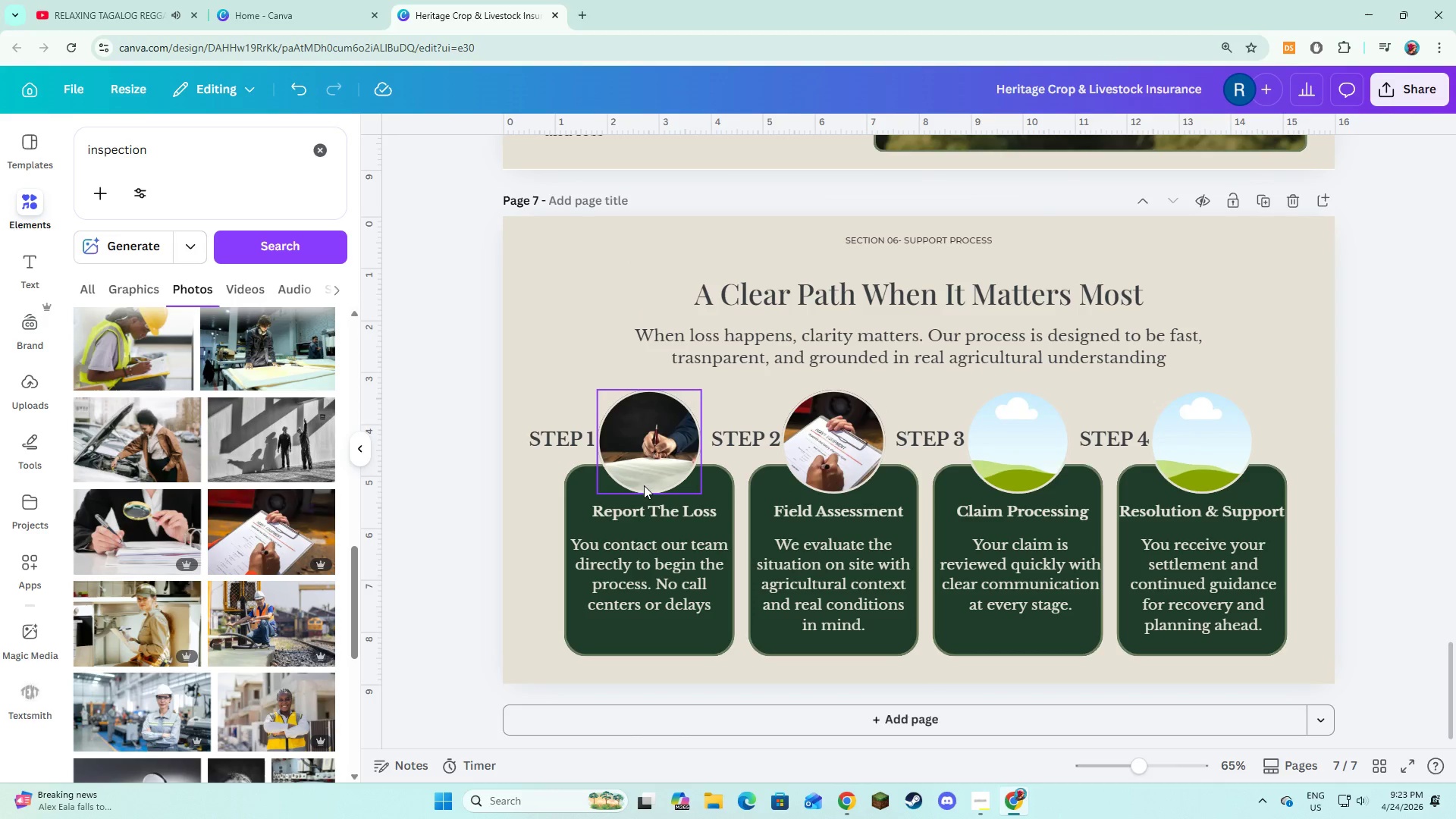 
wait(6.2)
 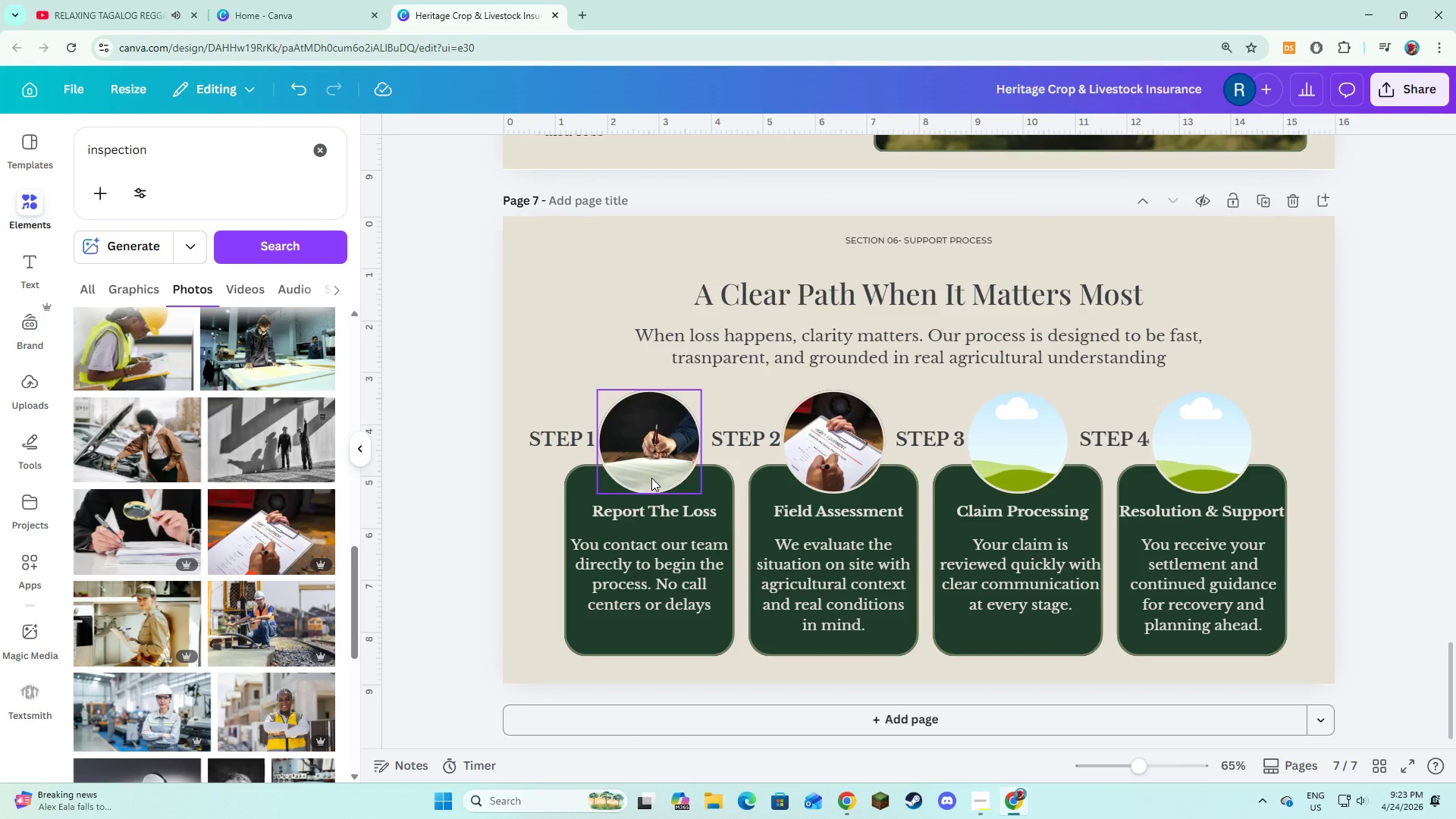 
left_click_drag(start_coordinate=[170, 151], to_coordinate=[46, 151])
 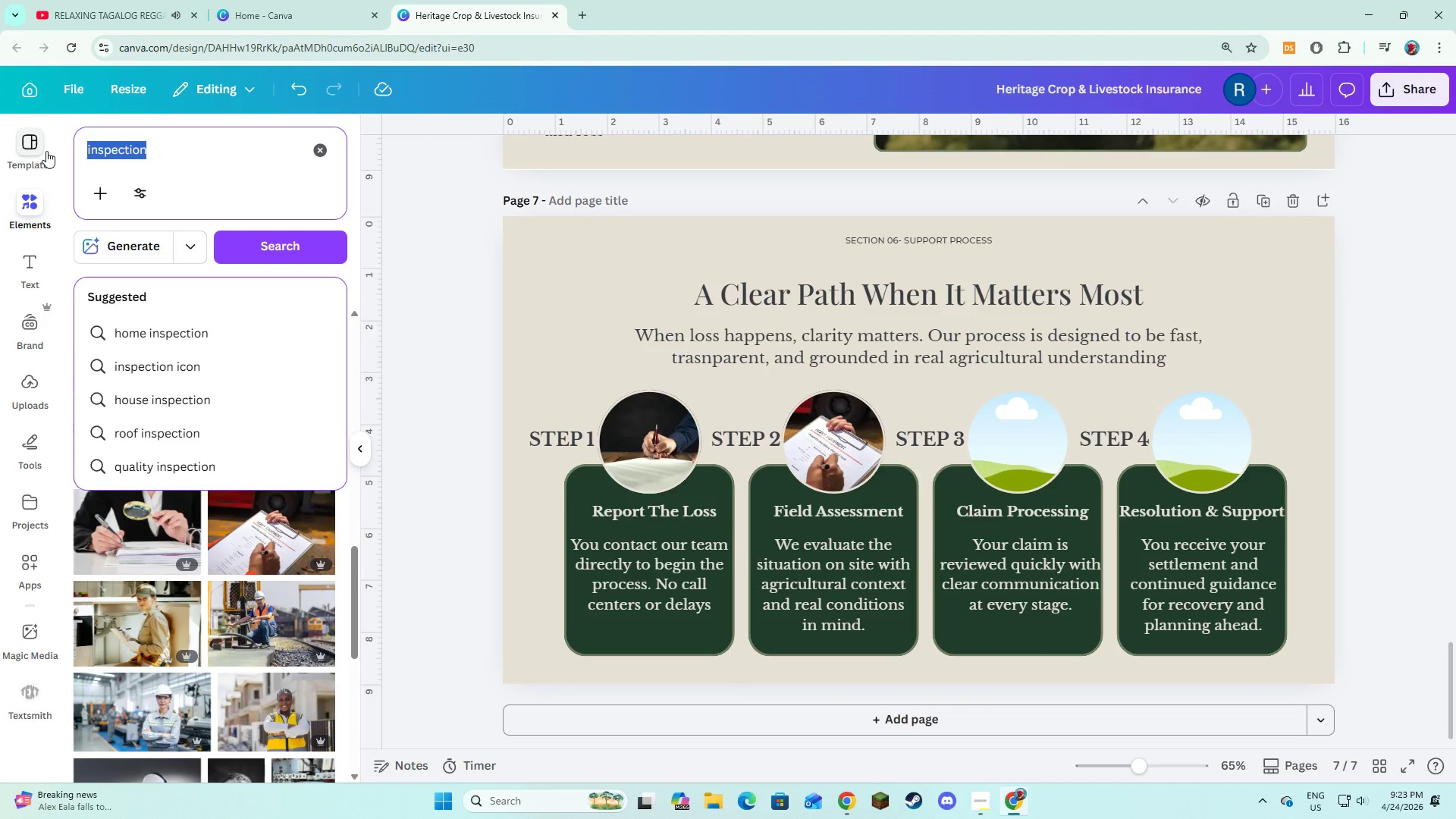 
type(cheklist)
 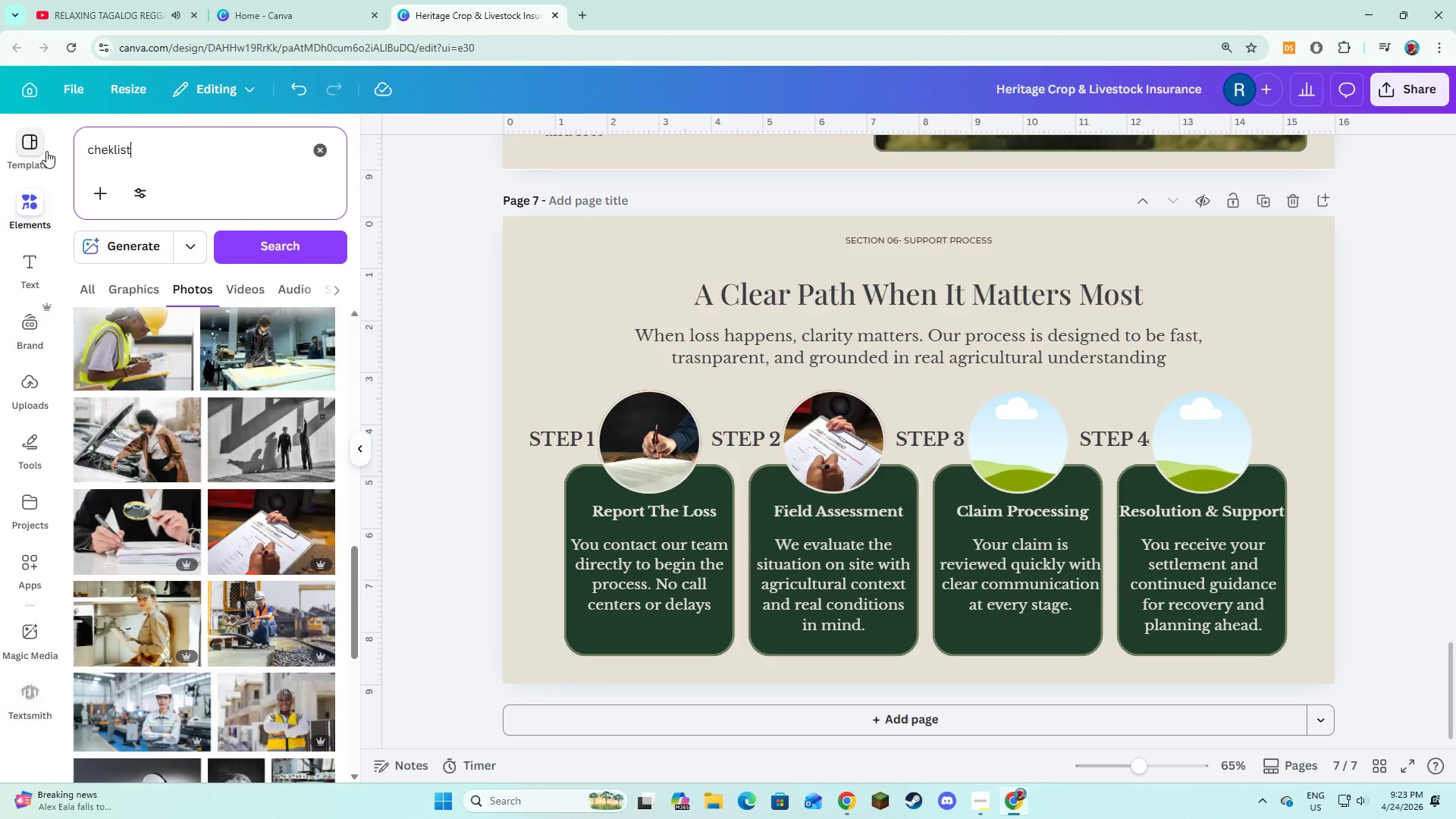 
key(Enter)
 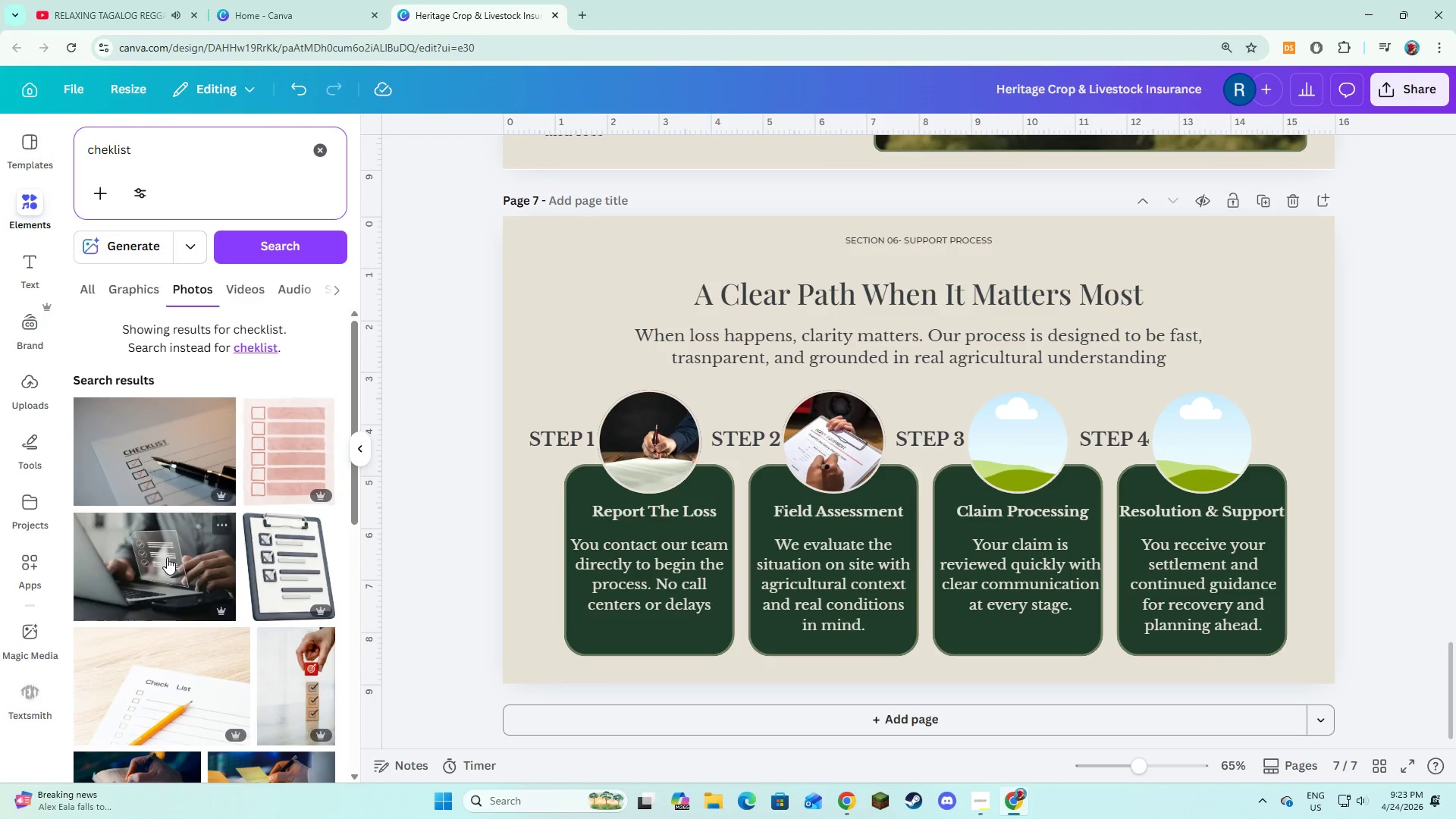 
wait(5.7)
 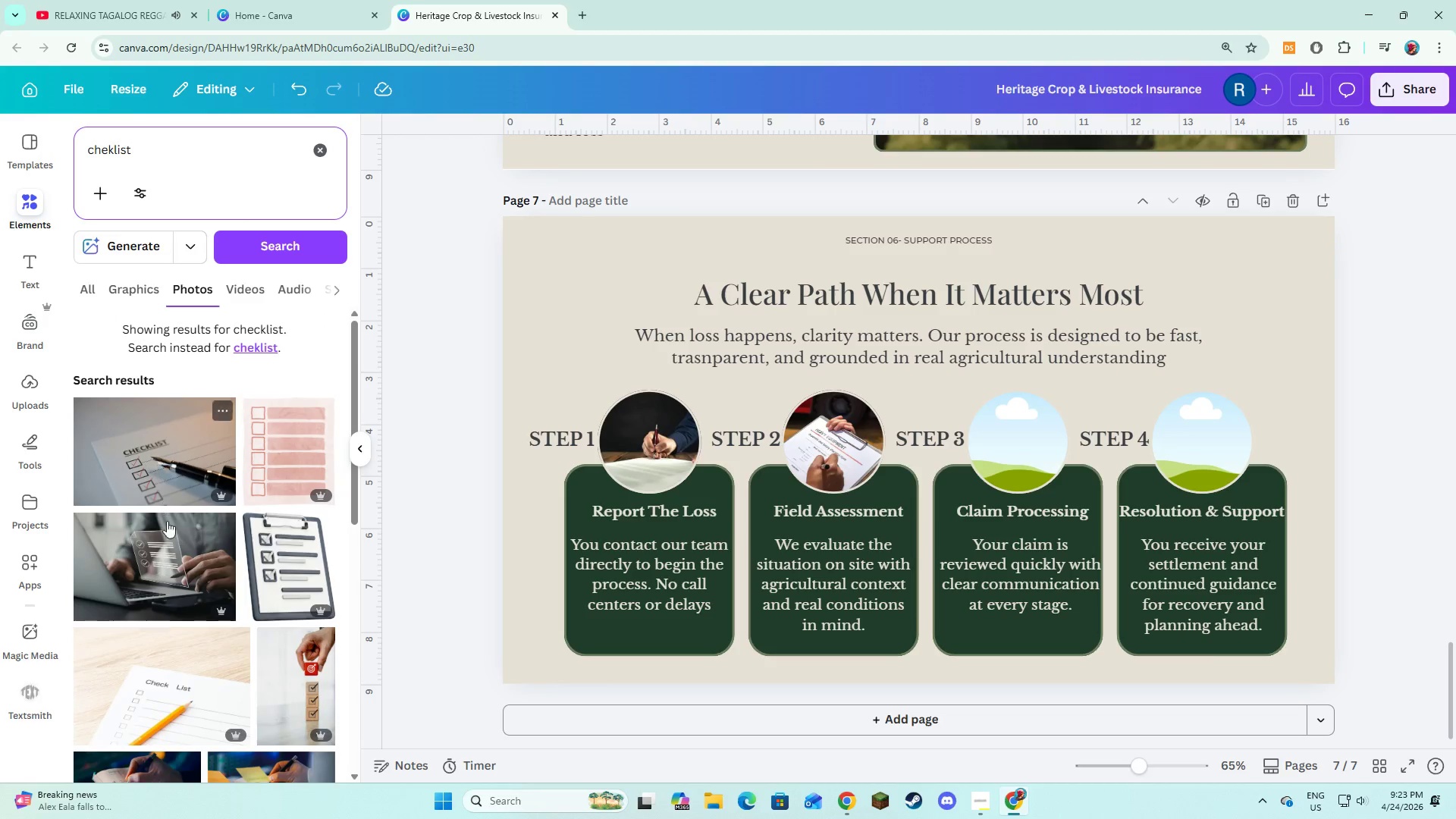 
scroll: coordinate [171, 587], scroll_direction: down, amount: 2.0
 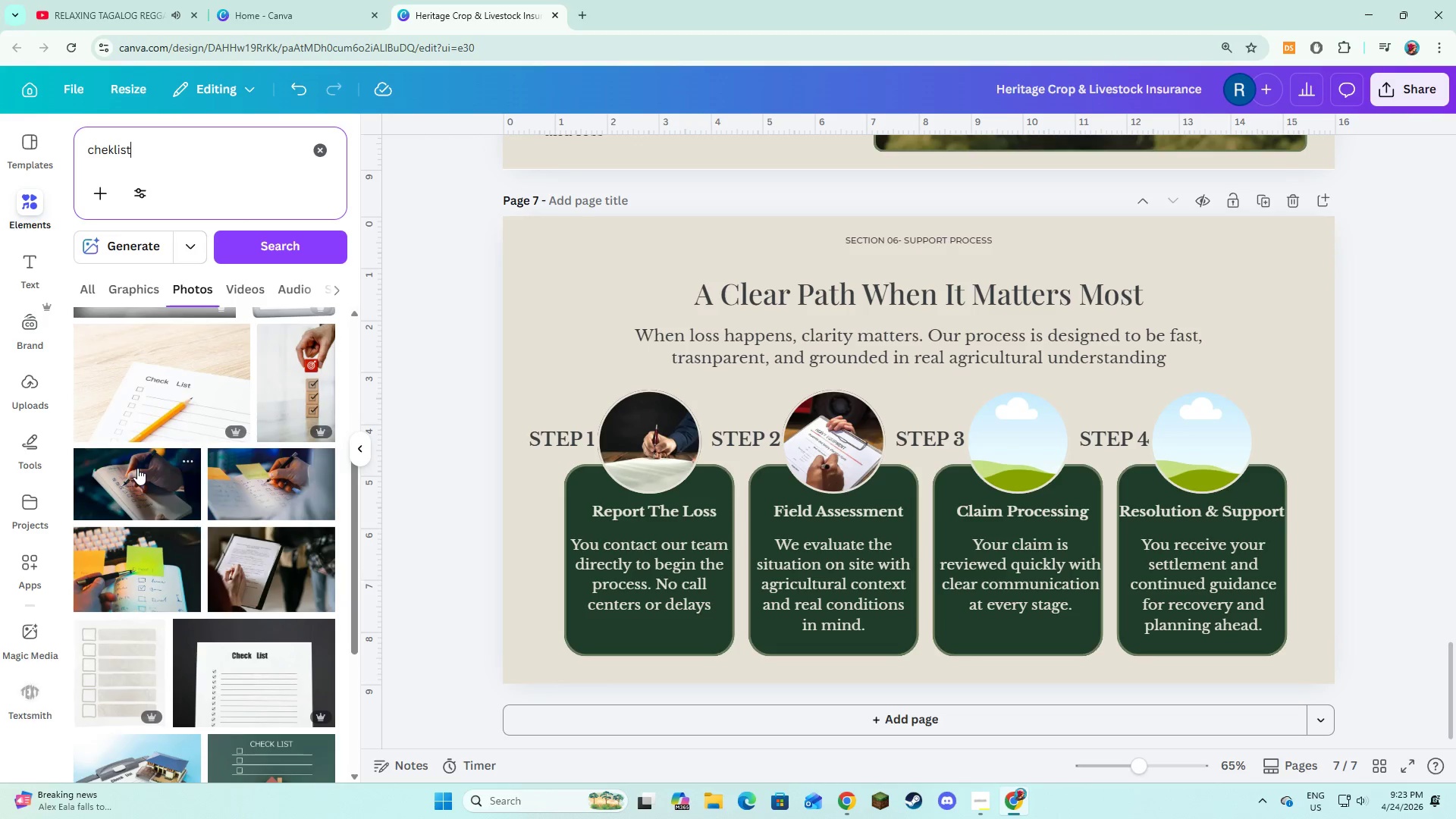 
scroll: coordinate [136, 498], scroll_direction: up, amount: 1.0
 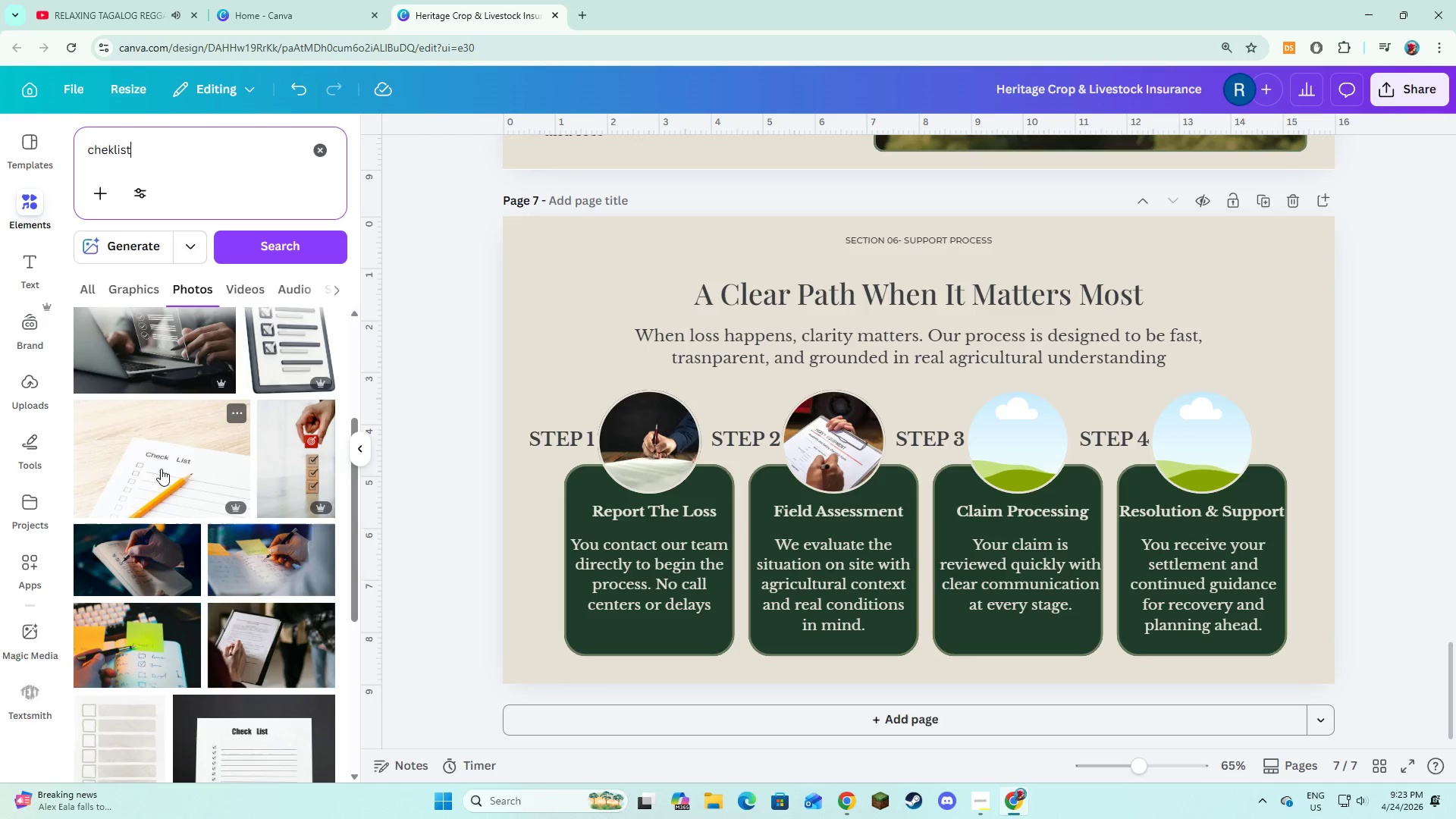 
left_click([161, 468])
 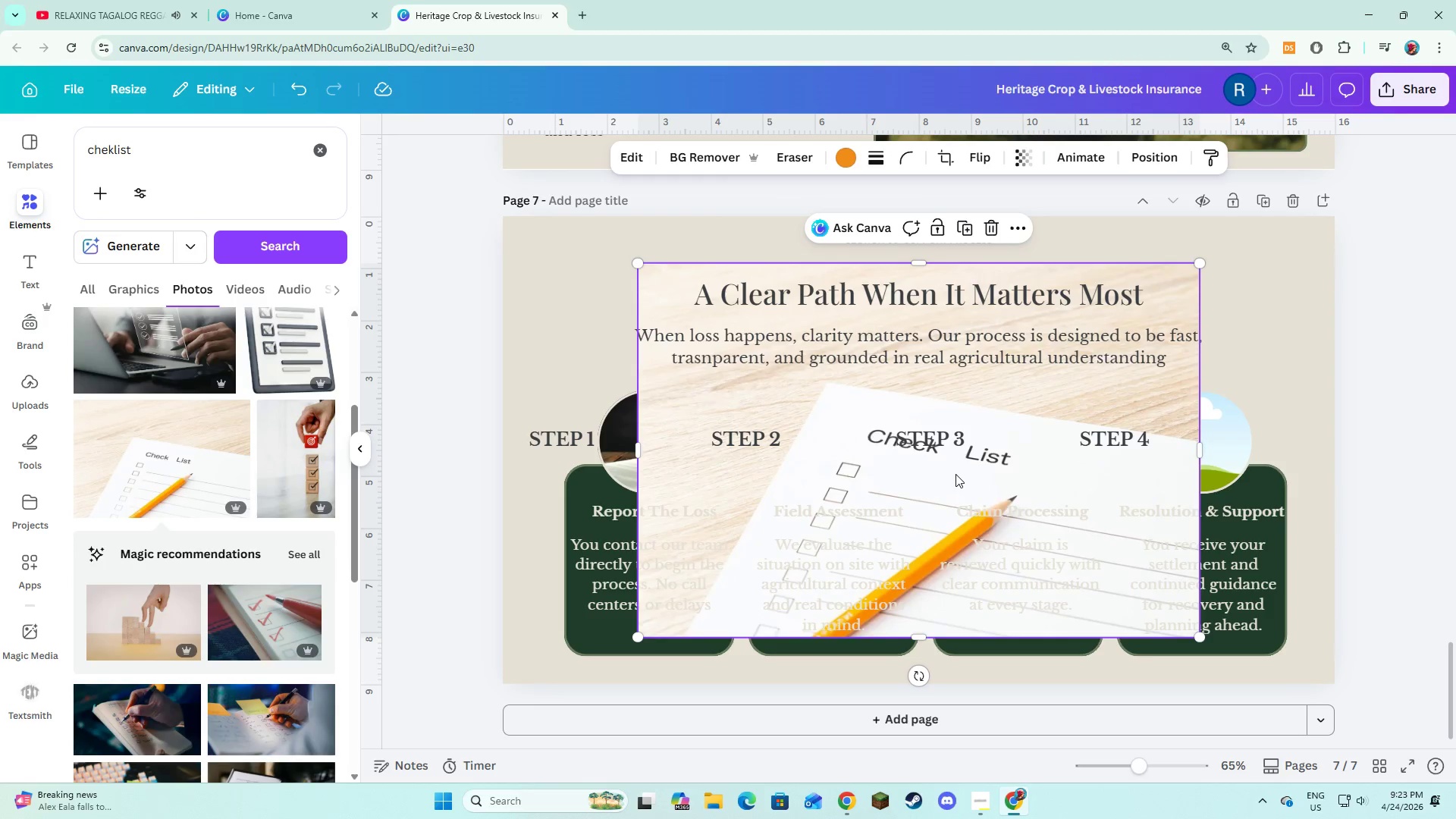 
left_click_drag(start_coordinate=[956, 474], to_coordinate=[1025, 440])
 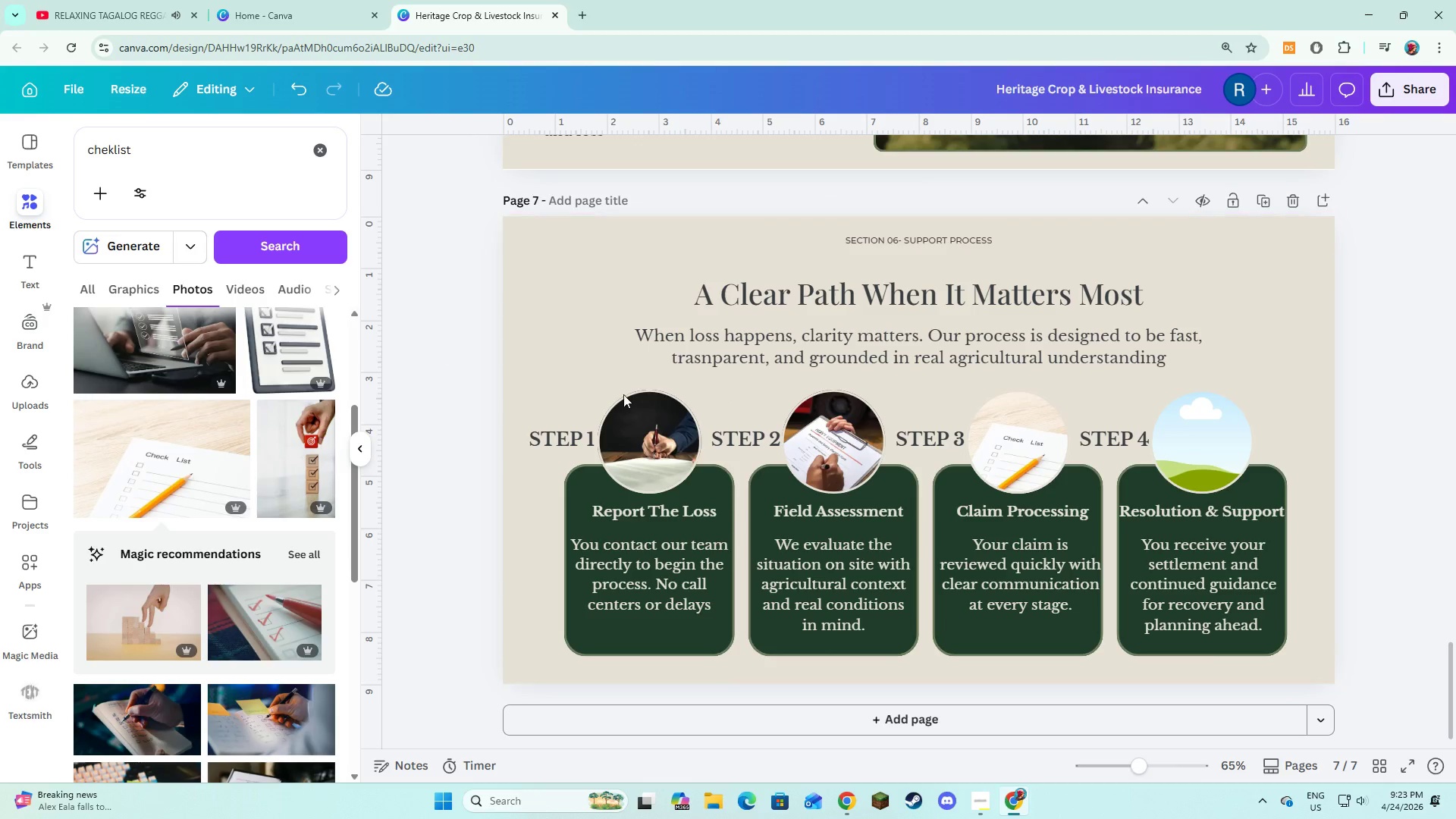 
wait(6.89)
 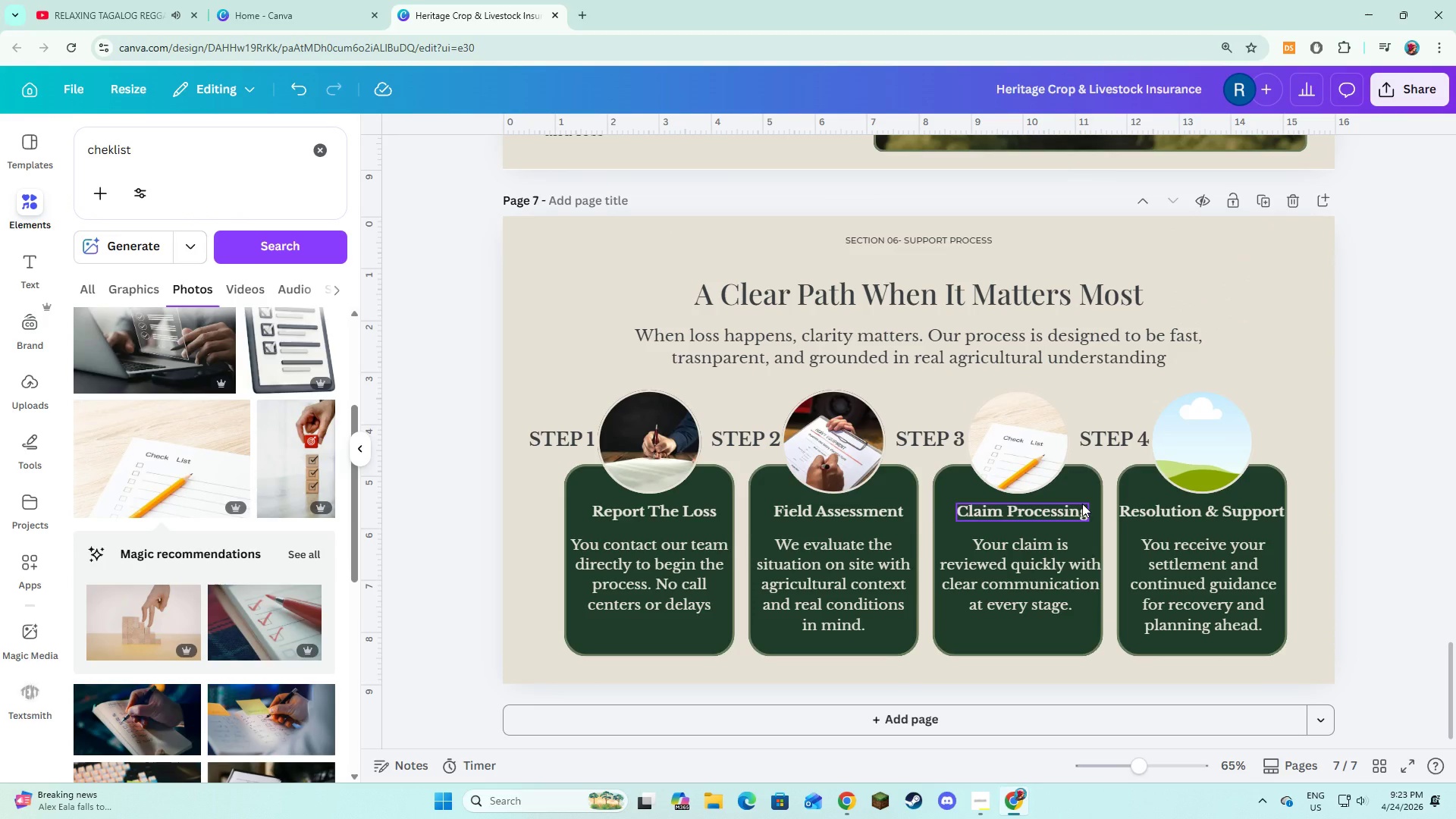 
double_click([250, 159])
 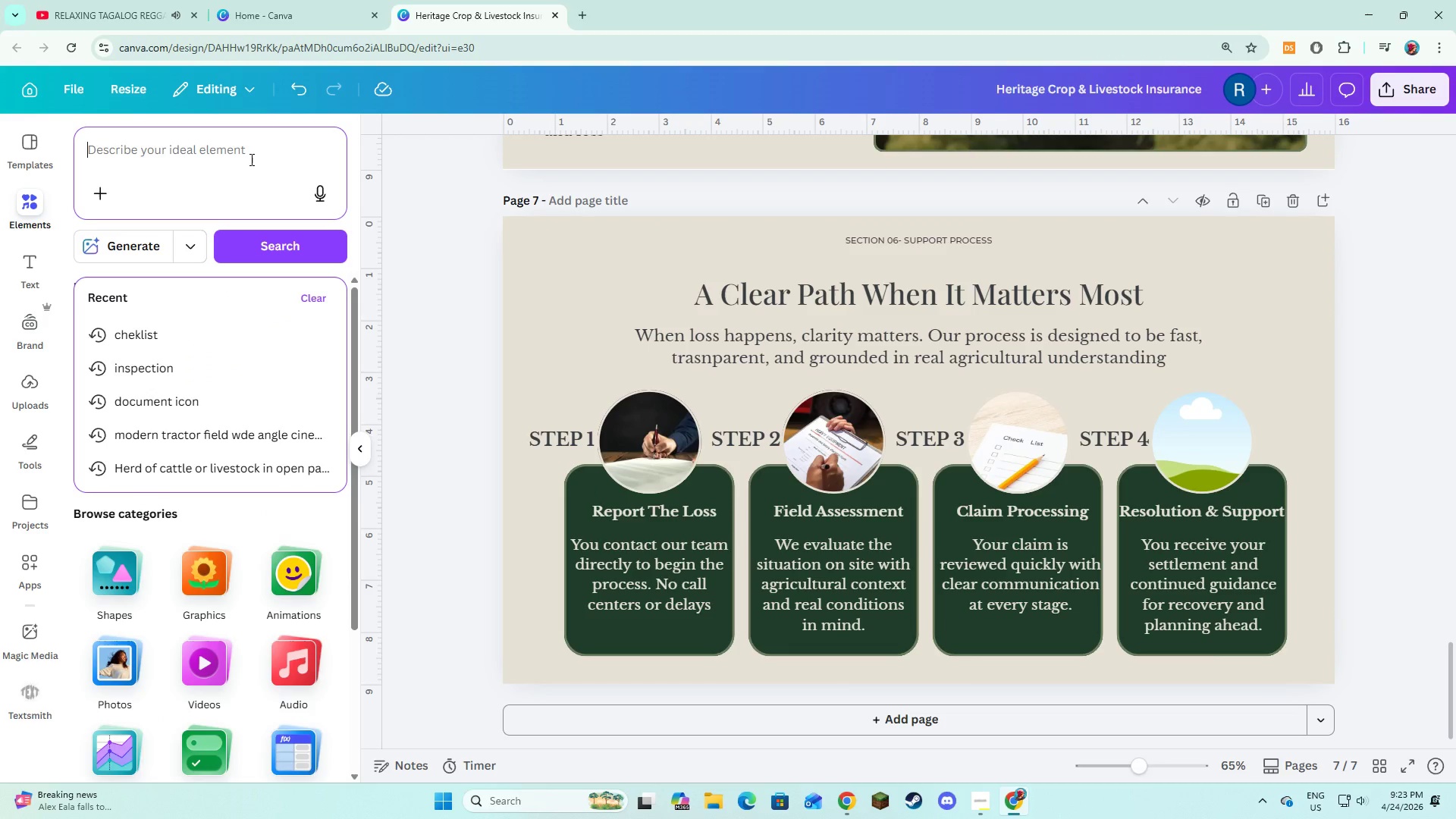 
type(handshake)
 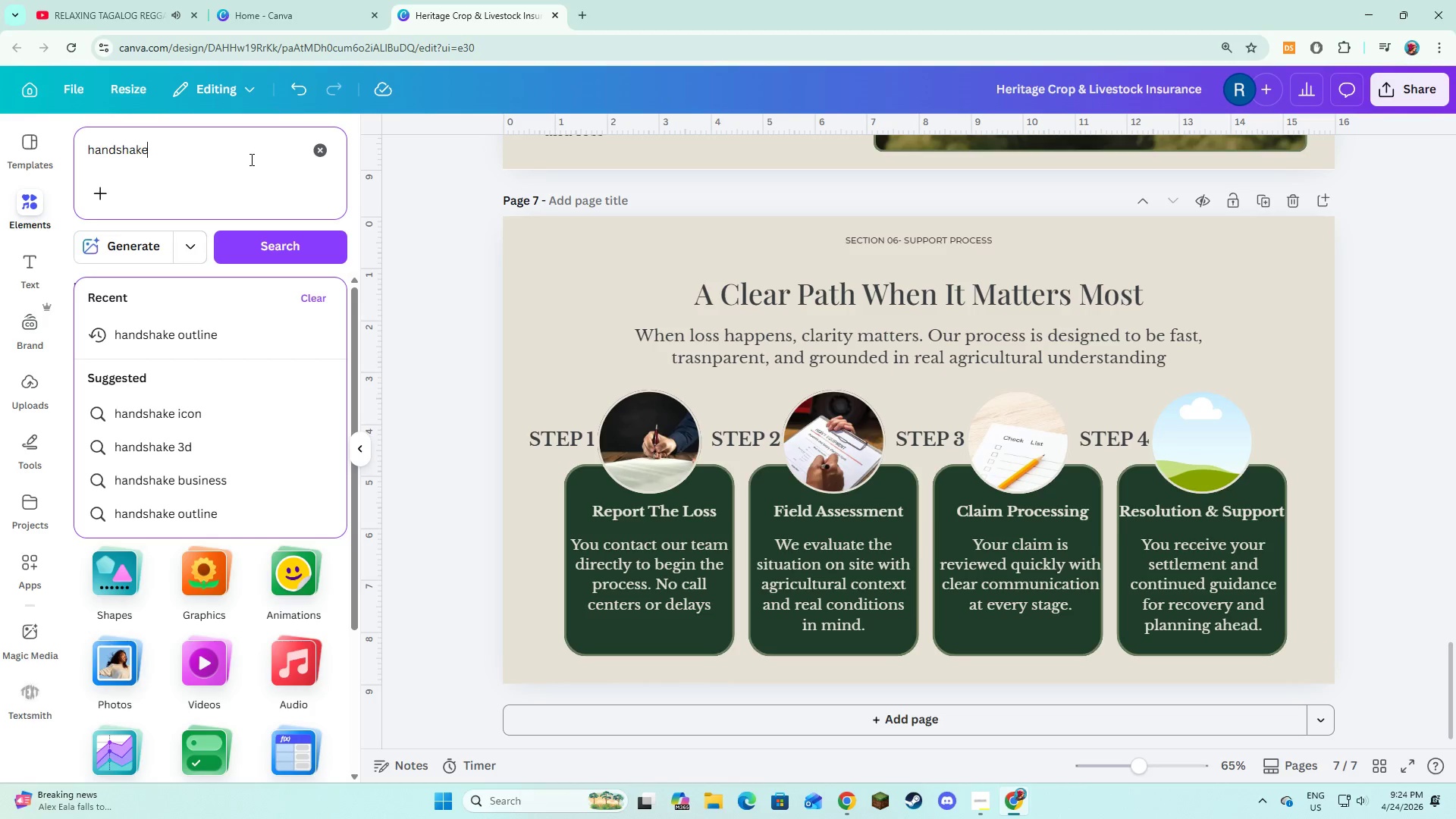 
key(Enter)
 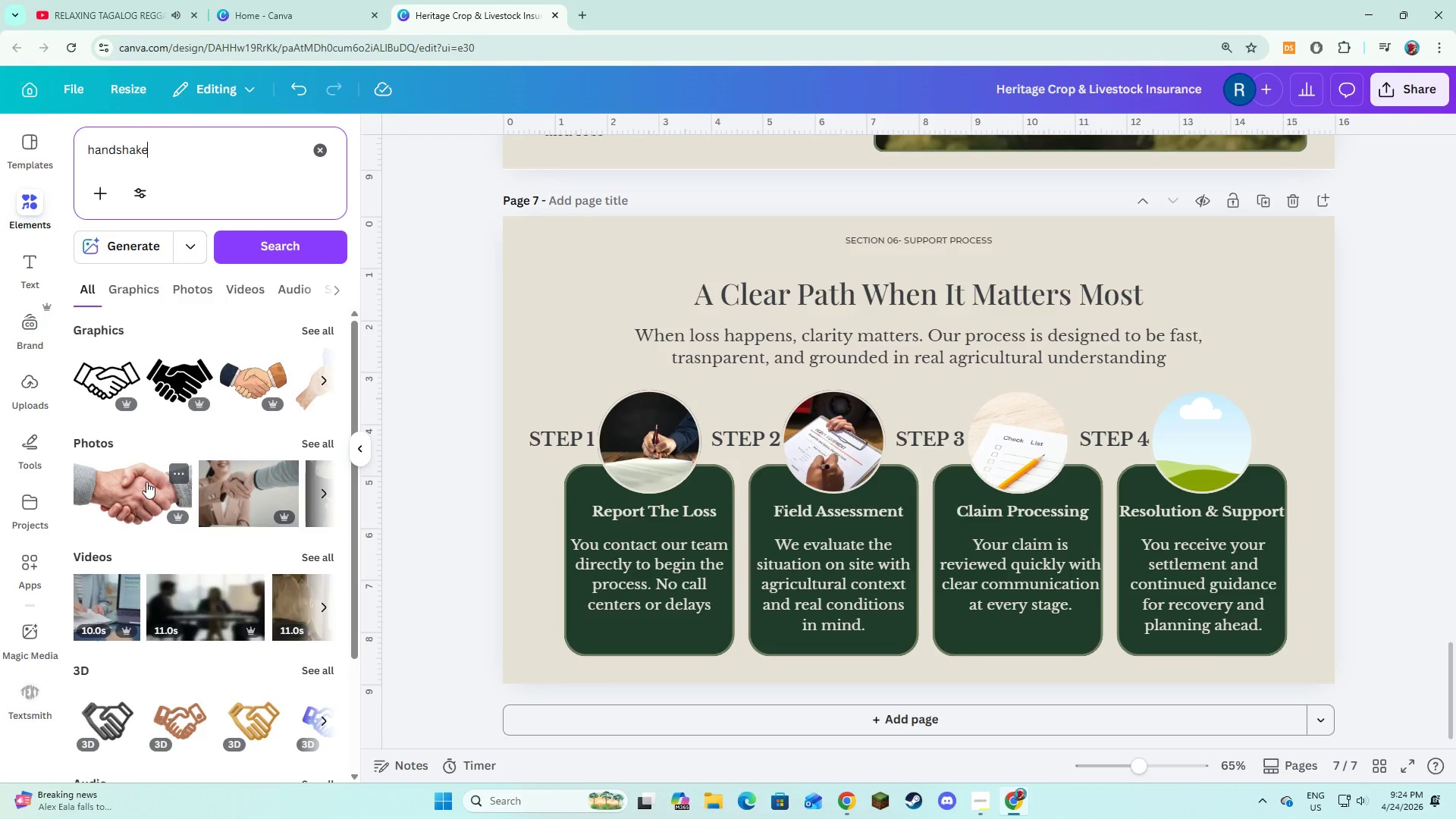 
left_click([146, 482])
 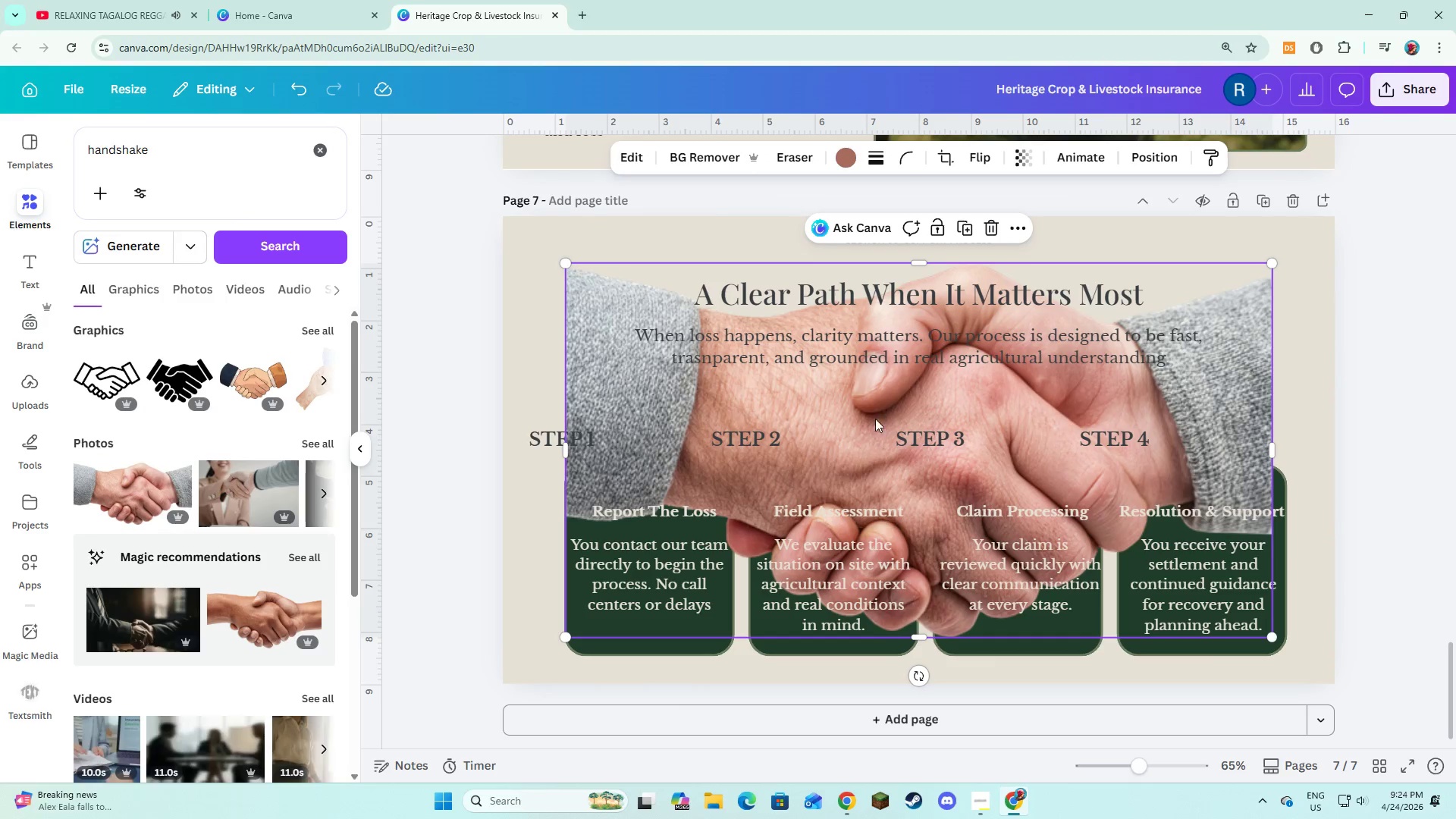 
left_click_drag(start_coordinate=[846, 425], to_coordinate=[1185, 425])
 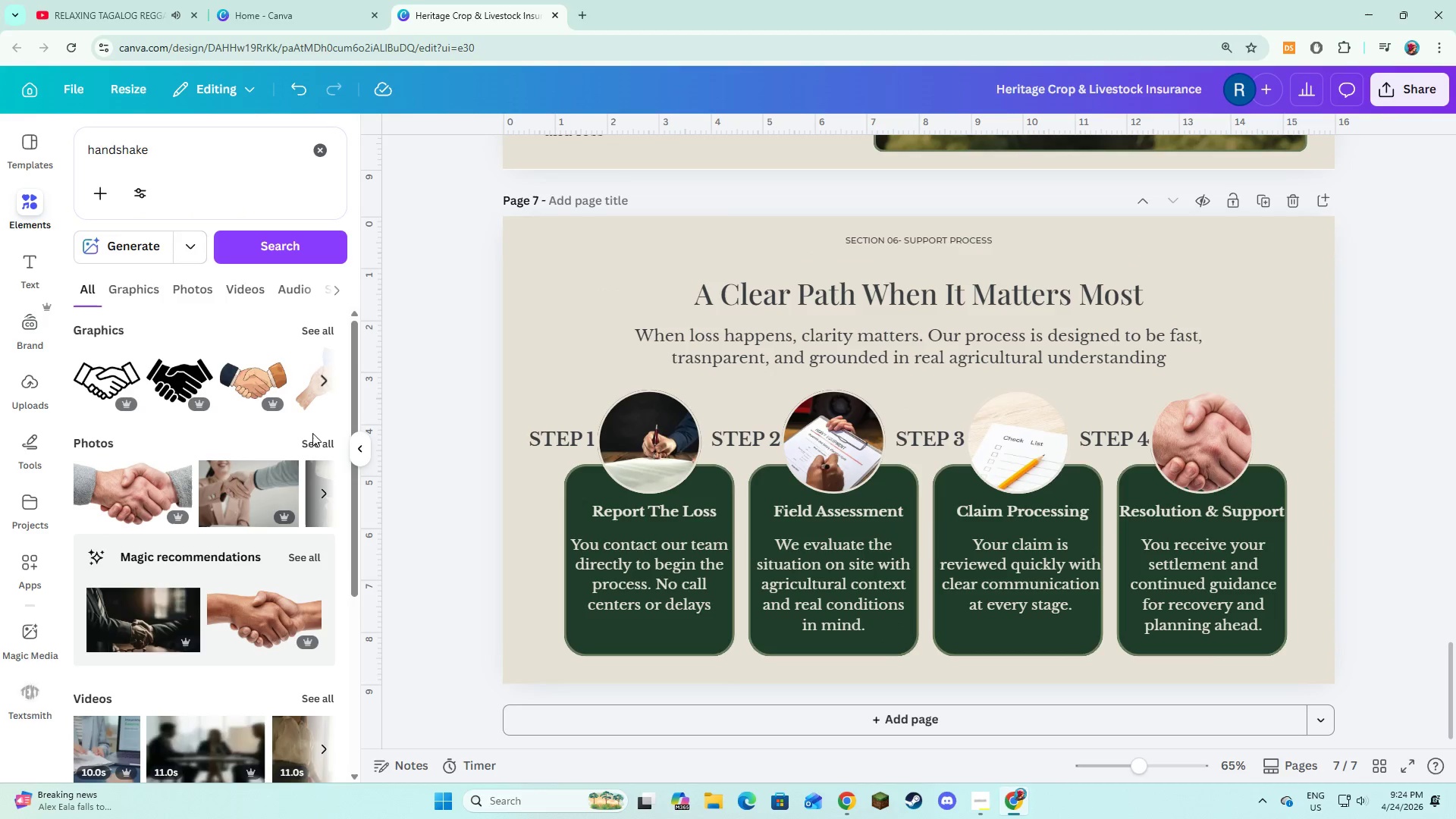 
left_click([155, 629])
 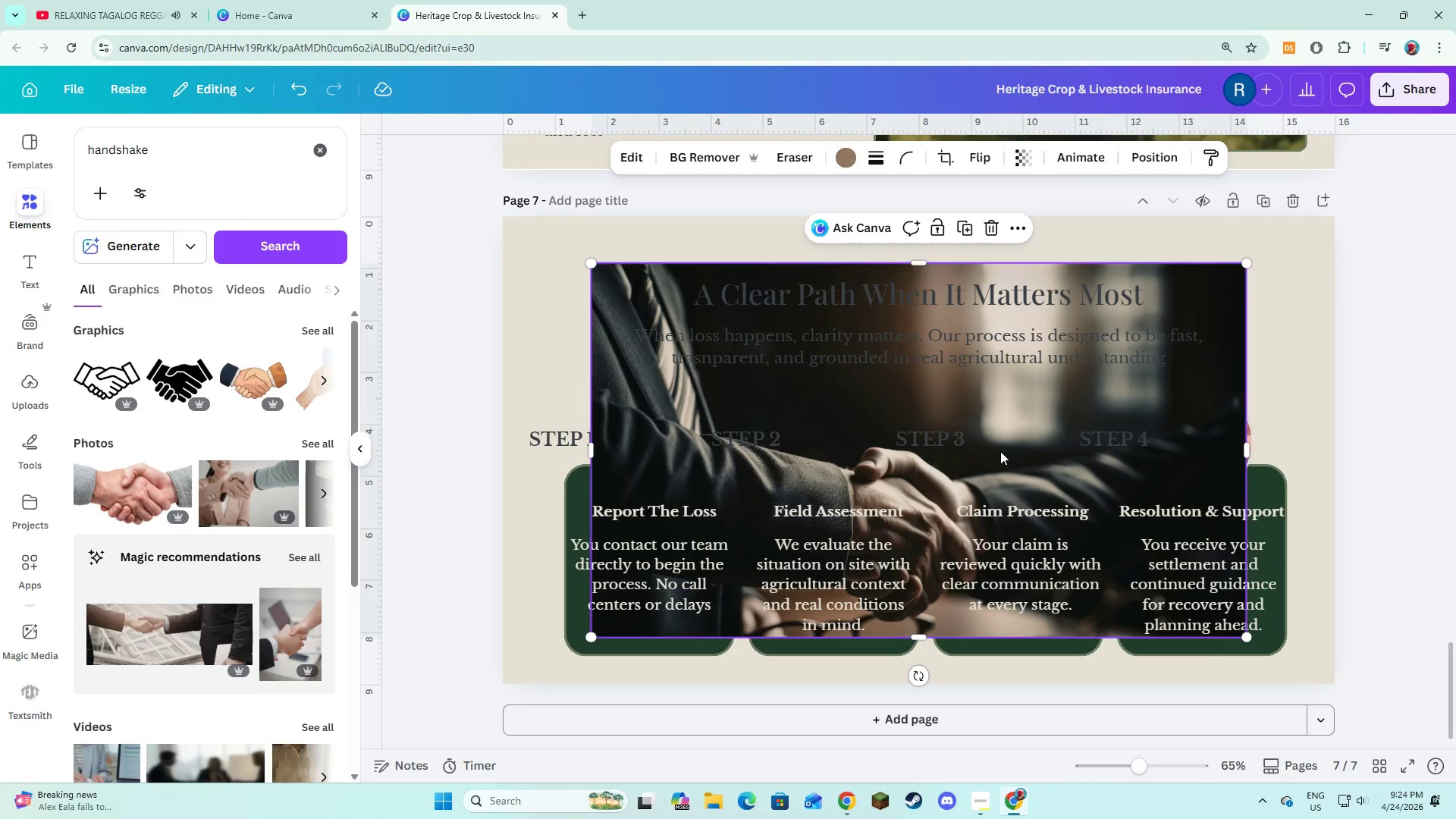 
left_click_drag(start_coordinate=[1000, 451], to_coordinate=[1138, 451])
 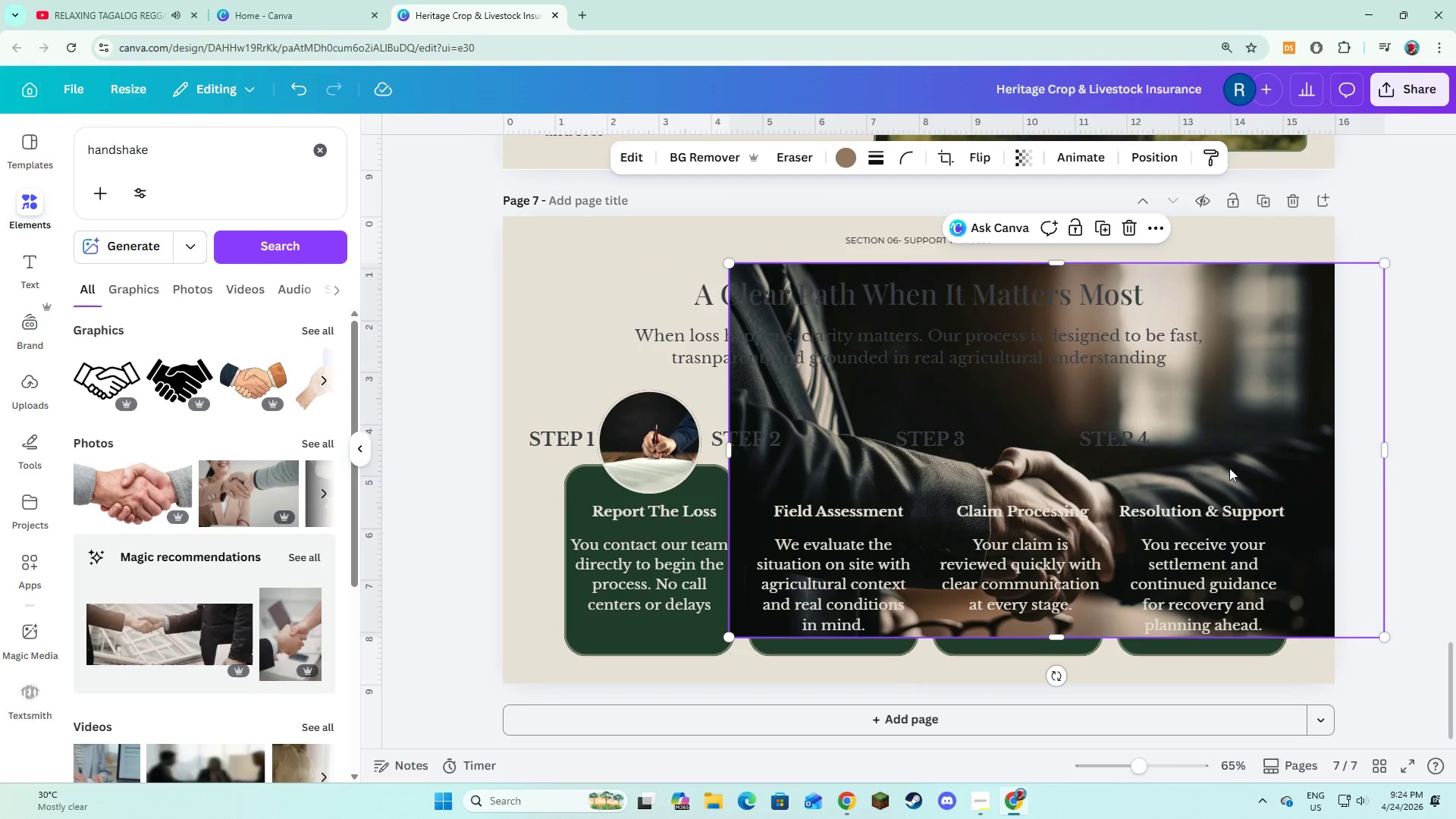 
left_click_drag(start_coordinate=[1225, 466], to_coordinate=[1225, 457])
 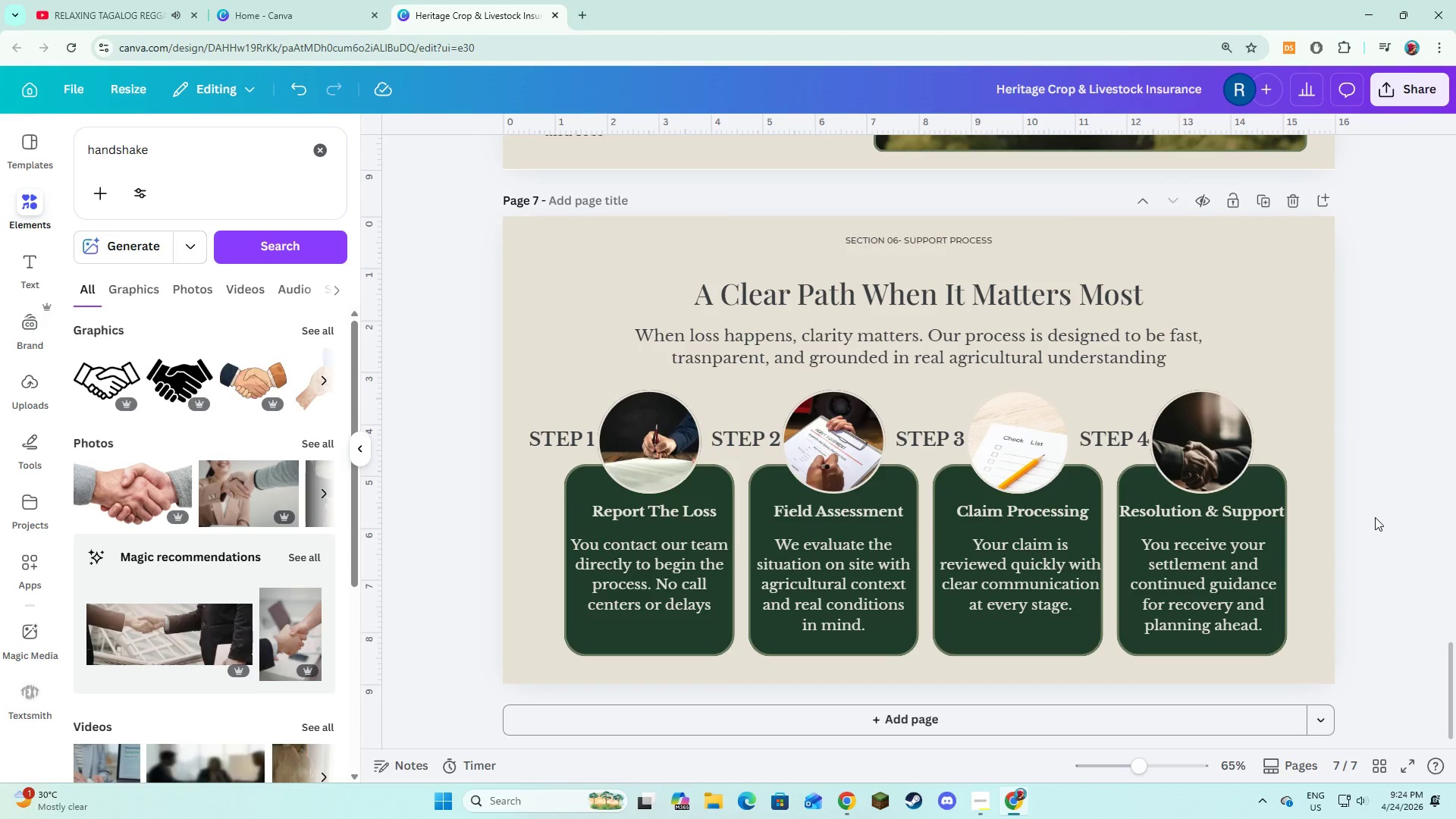 
left_click([1373, 517])
 